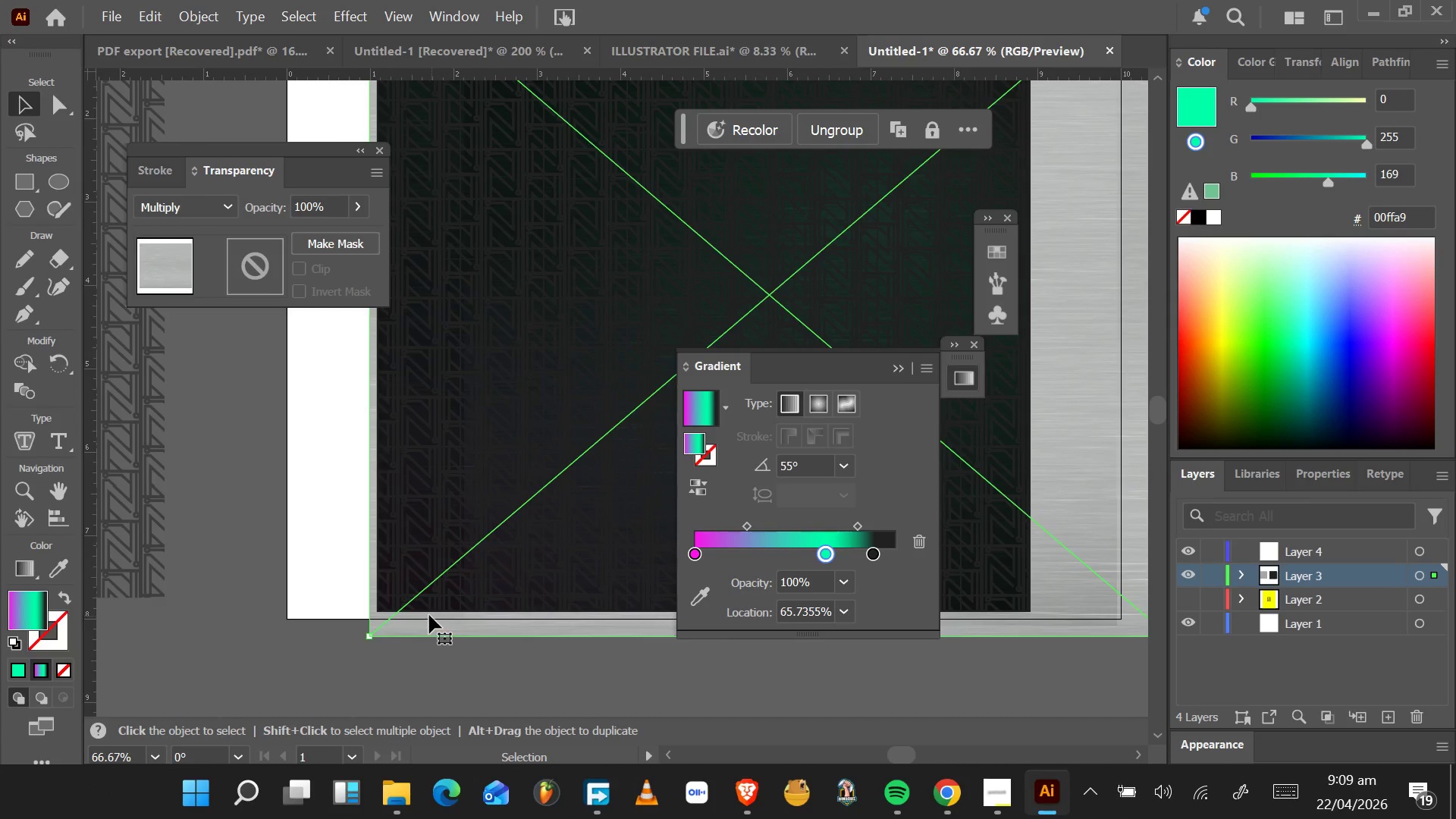 
left_click_drag(start_coordinate=[407, 626], to_coordinate=[510, 627])
 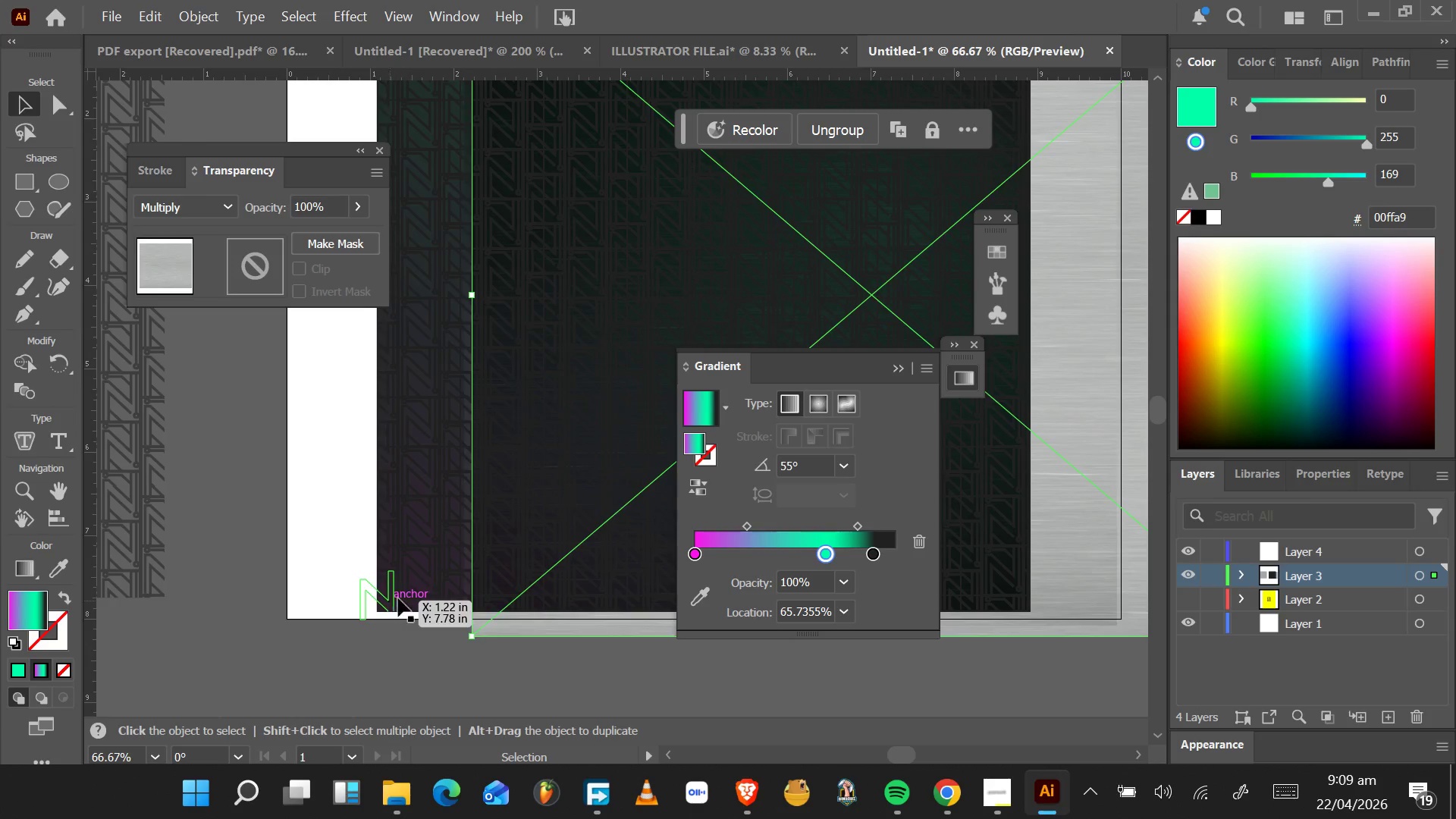 
hold_key(key=AltLeft, duration=0.47)
scroll: coordinate [419, 585], scroll_direction: up, amount: 3.0
 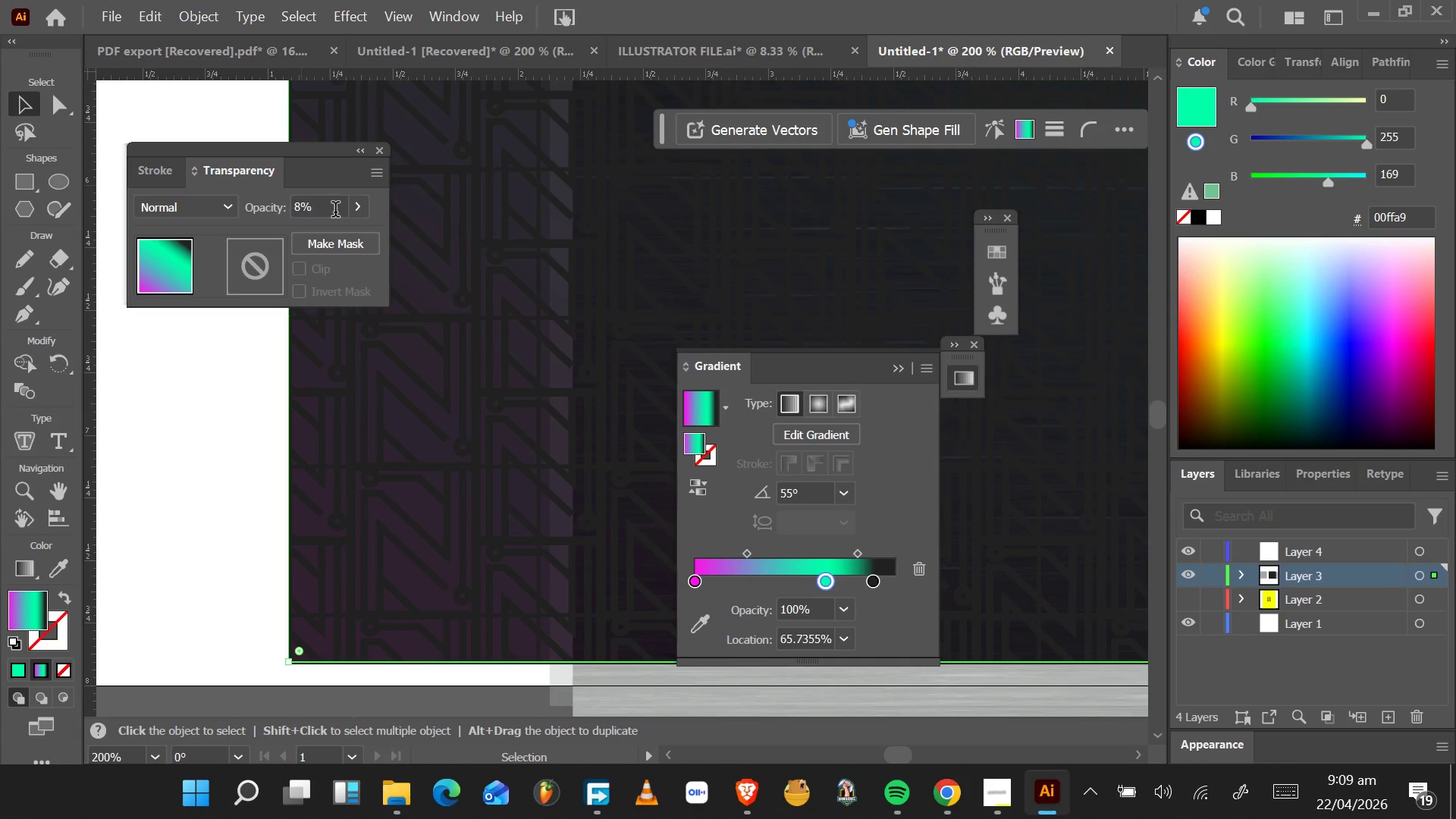 
left_click_drag(start_coordinate=[346, 234], to_coordinate=[482, 262])
 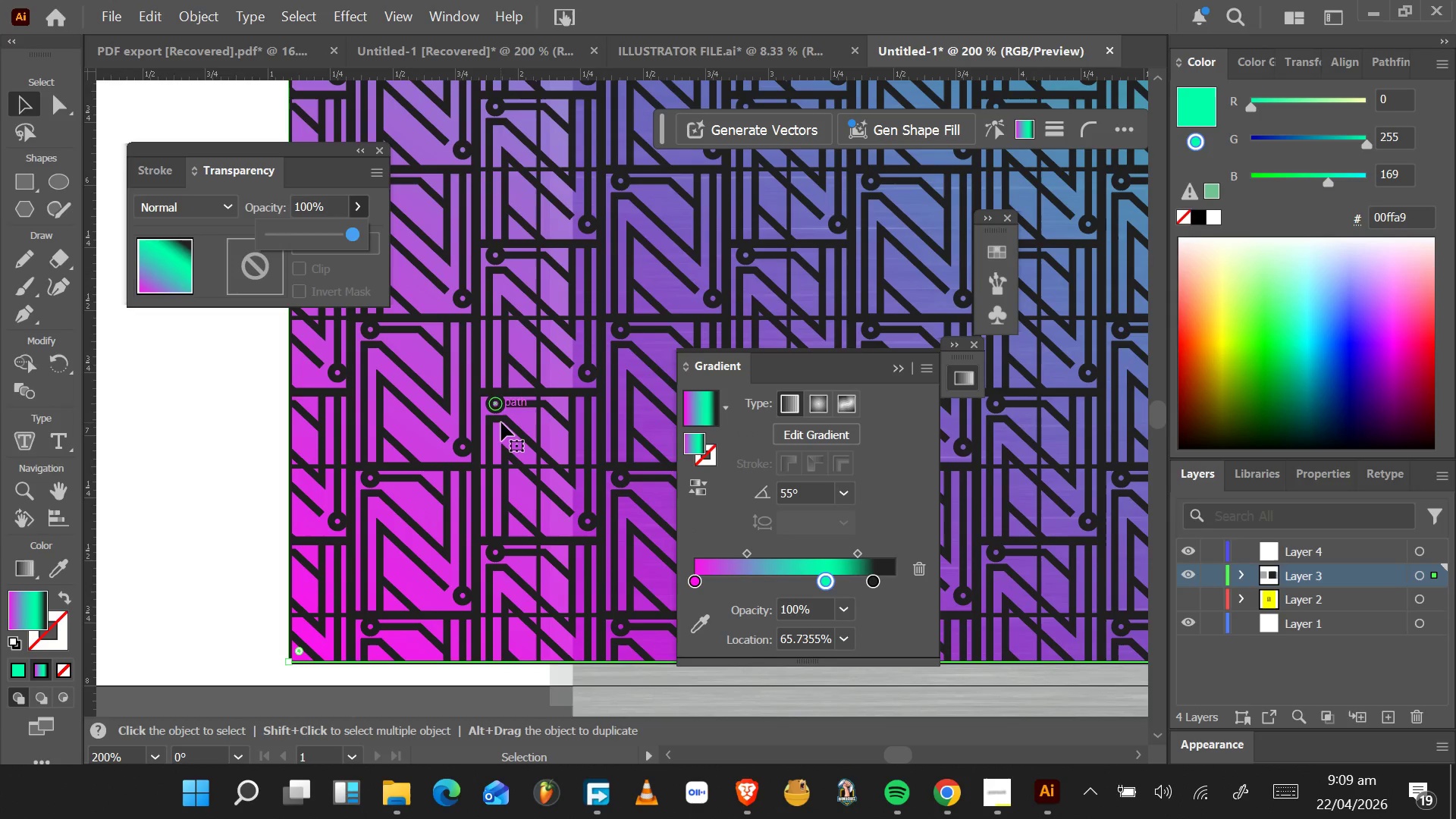 
hold_key(key=AltLeft, duration=0.62)
scroll: coordinate [501, 422], scroll_direction: down, amount: 2.0
 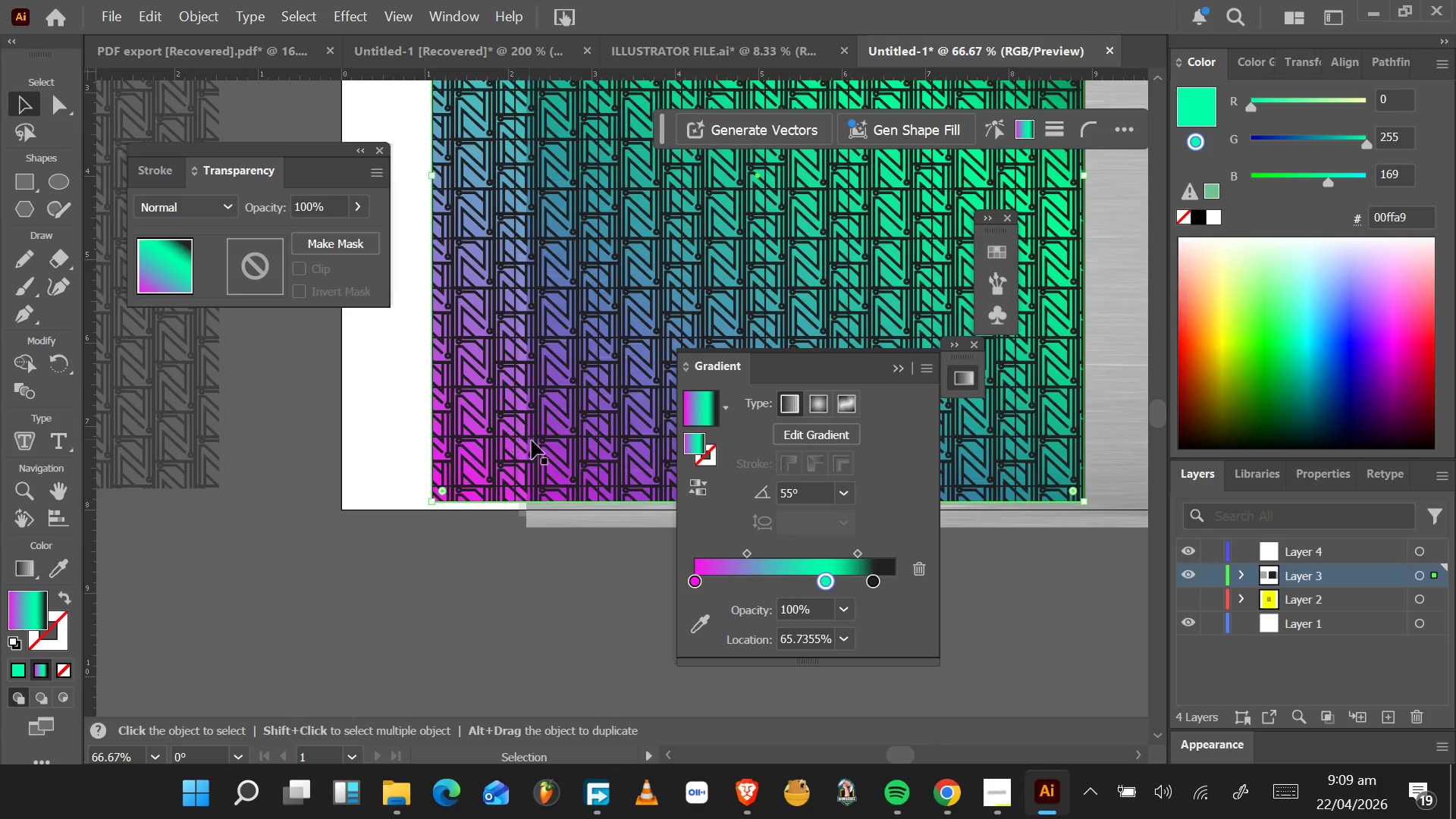 
hold_key(key=AltLeft, duration=0.55)
scroll: coordinate [558, 451], scroll_direction: up, amount: 3.0
 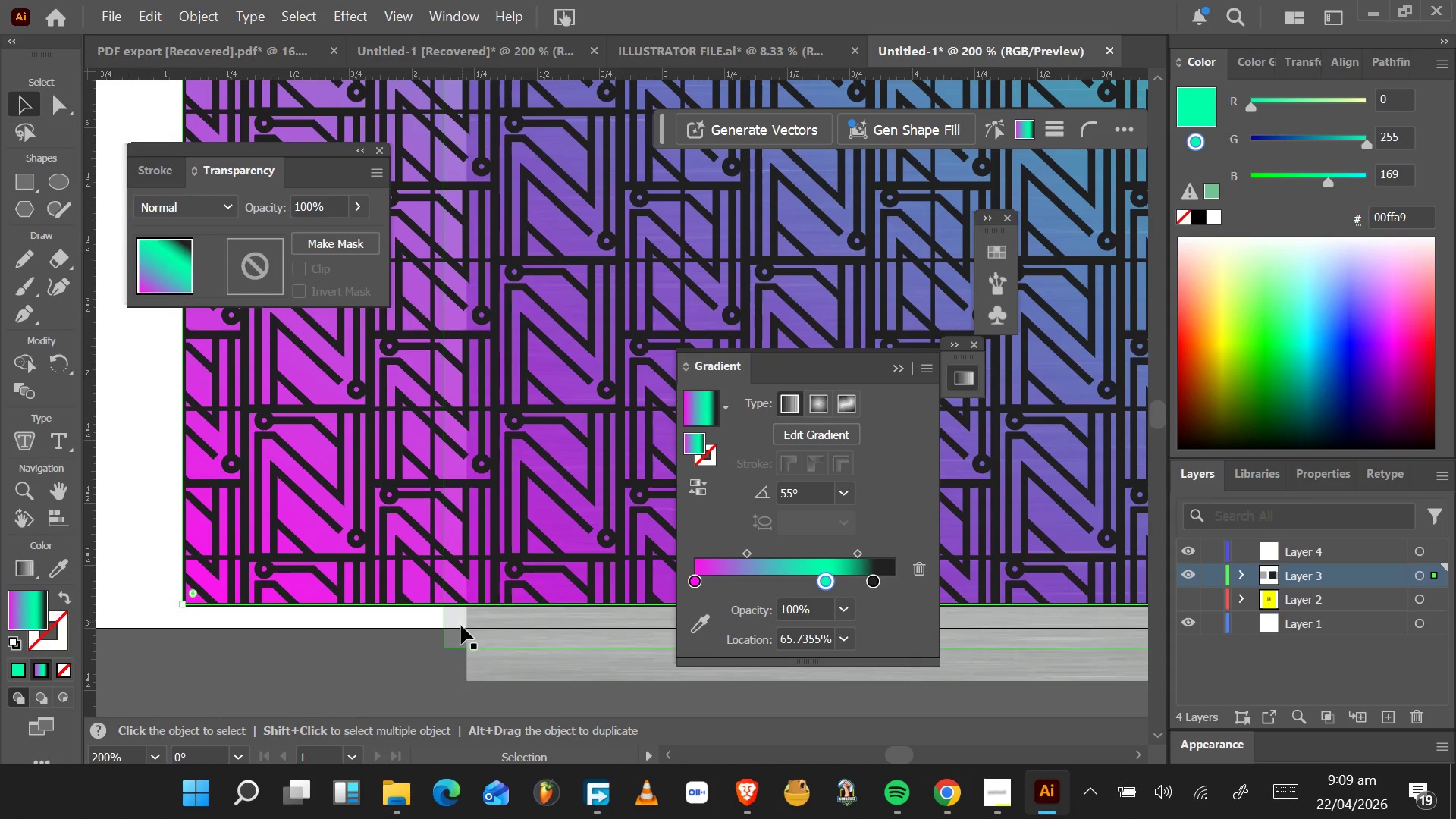 
left_click_drag(start_coordinate=[491, 656], to_coordinate=[467, 645])
 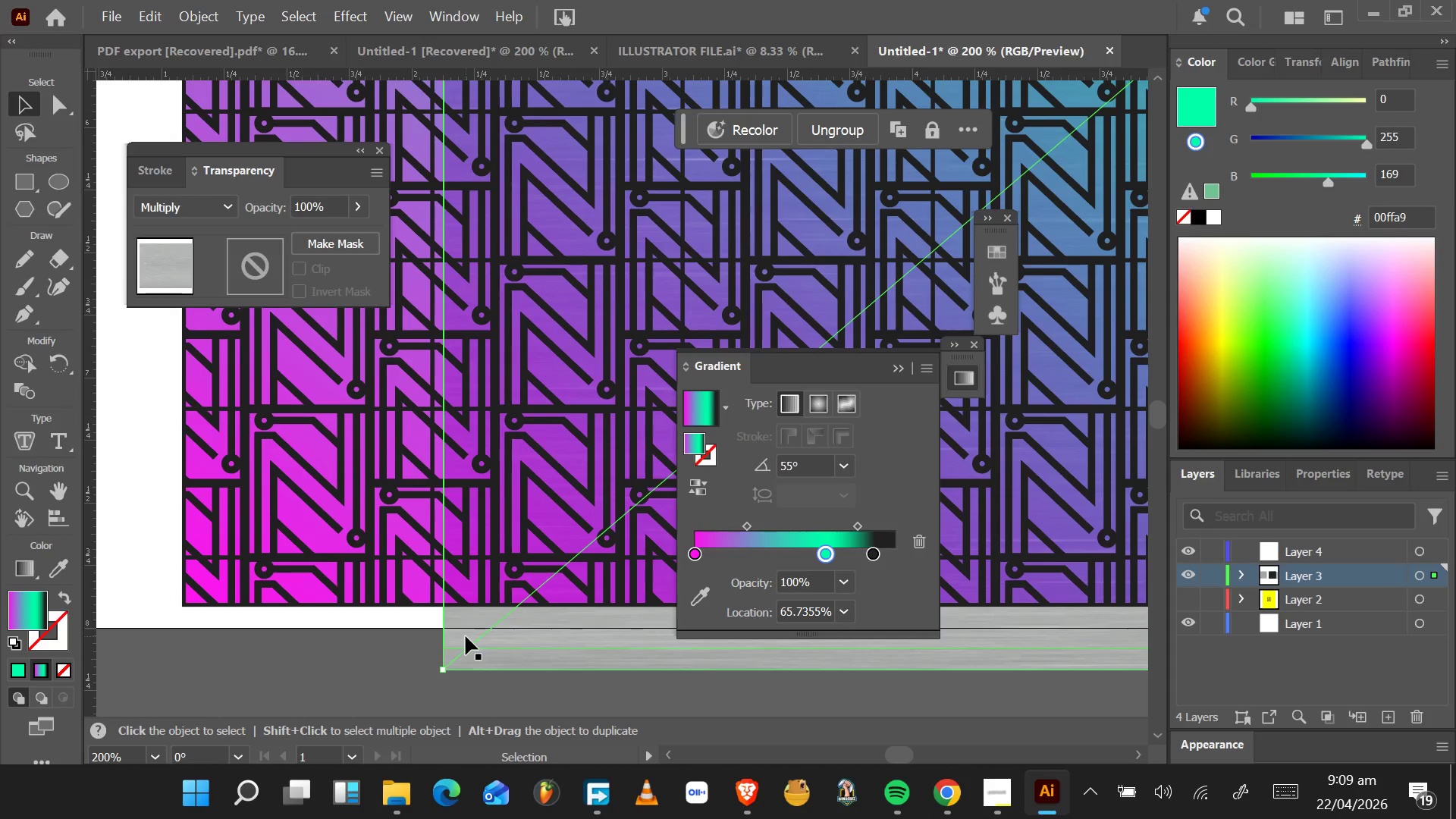 
hold_key(key=ShiftLeft, duration=0.39)
left_click([466, 636])
 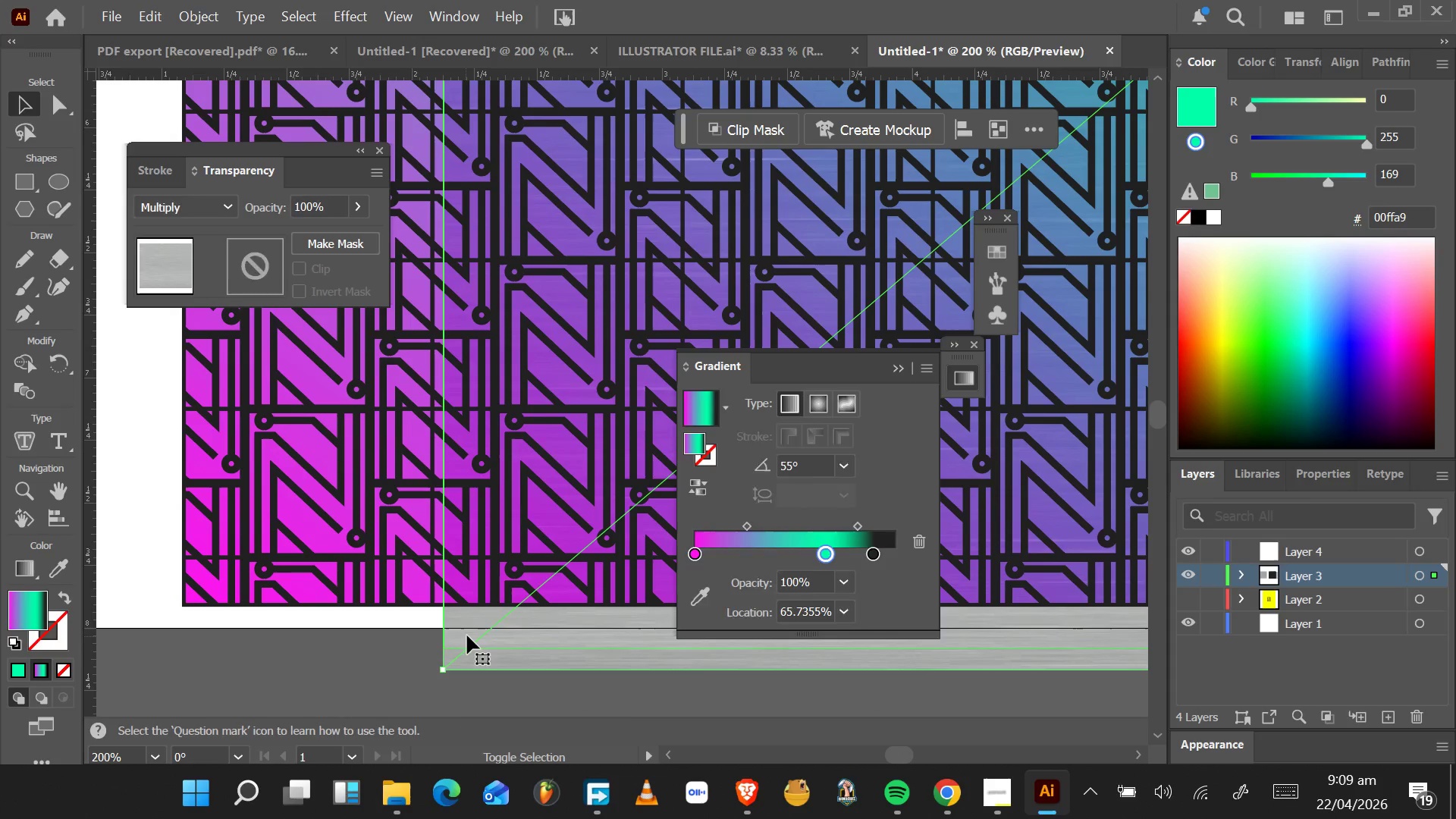 
left_click_drag(start_coordinate=[468, 635], to_coordinate=[207, 598])
 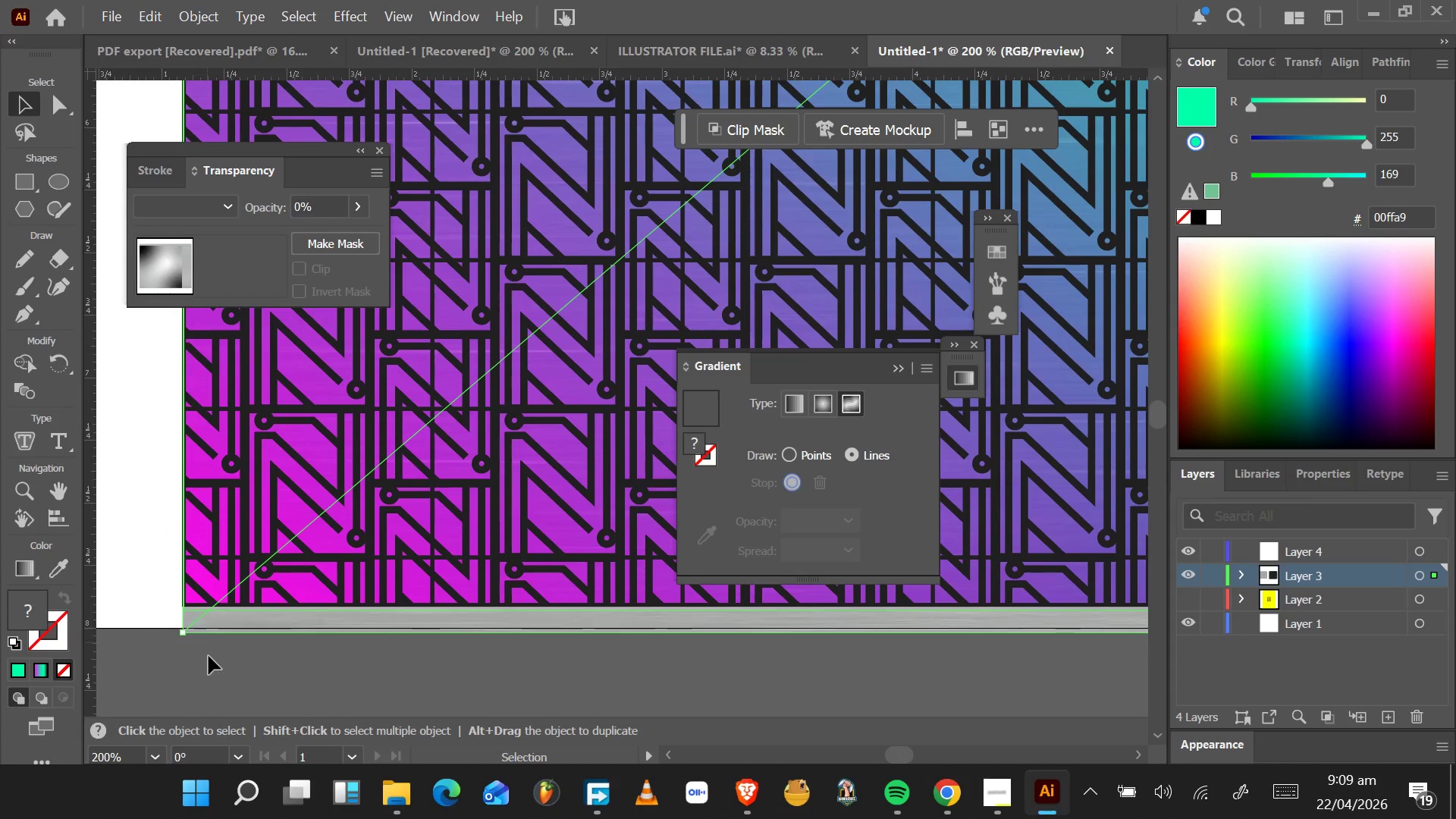 
hold_key(key=AltLeft, duration=1.19)
scroll: coordinate [211, 658], scroll_direction: down, amount: 4.0
 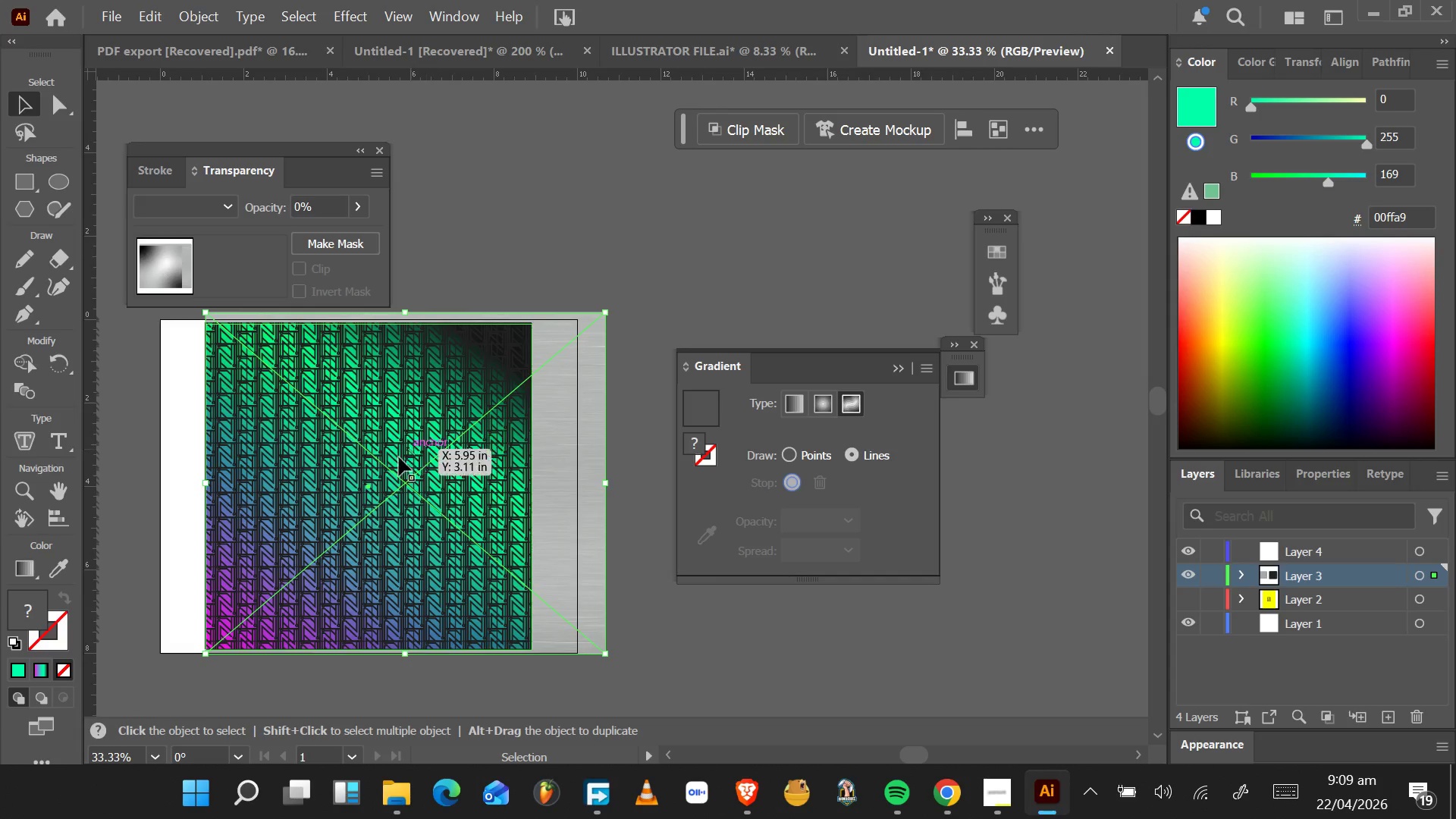 
hold_key(key=AltLeft, duration=0.39)
scroll: coordinate [241, 609], scroll_direction: up, amount: 5.0
 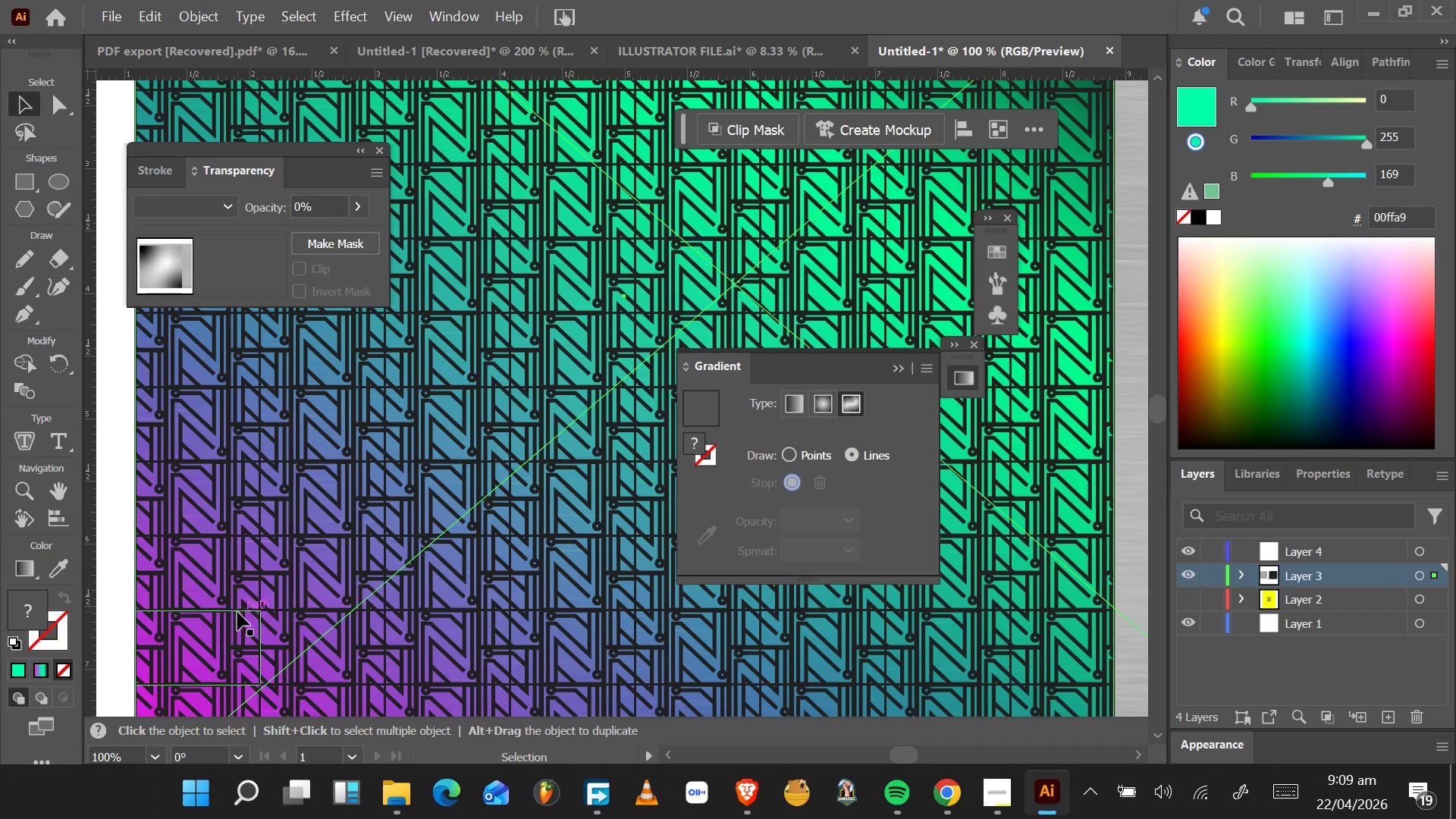 
hold_key(key=AltLeft, duration=0.48)
 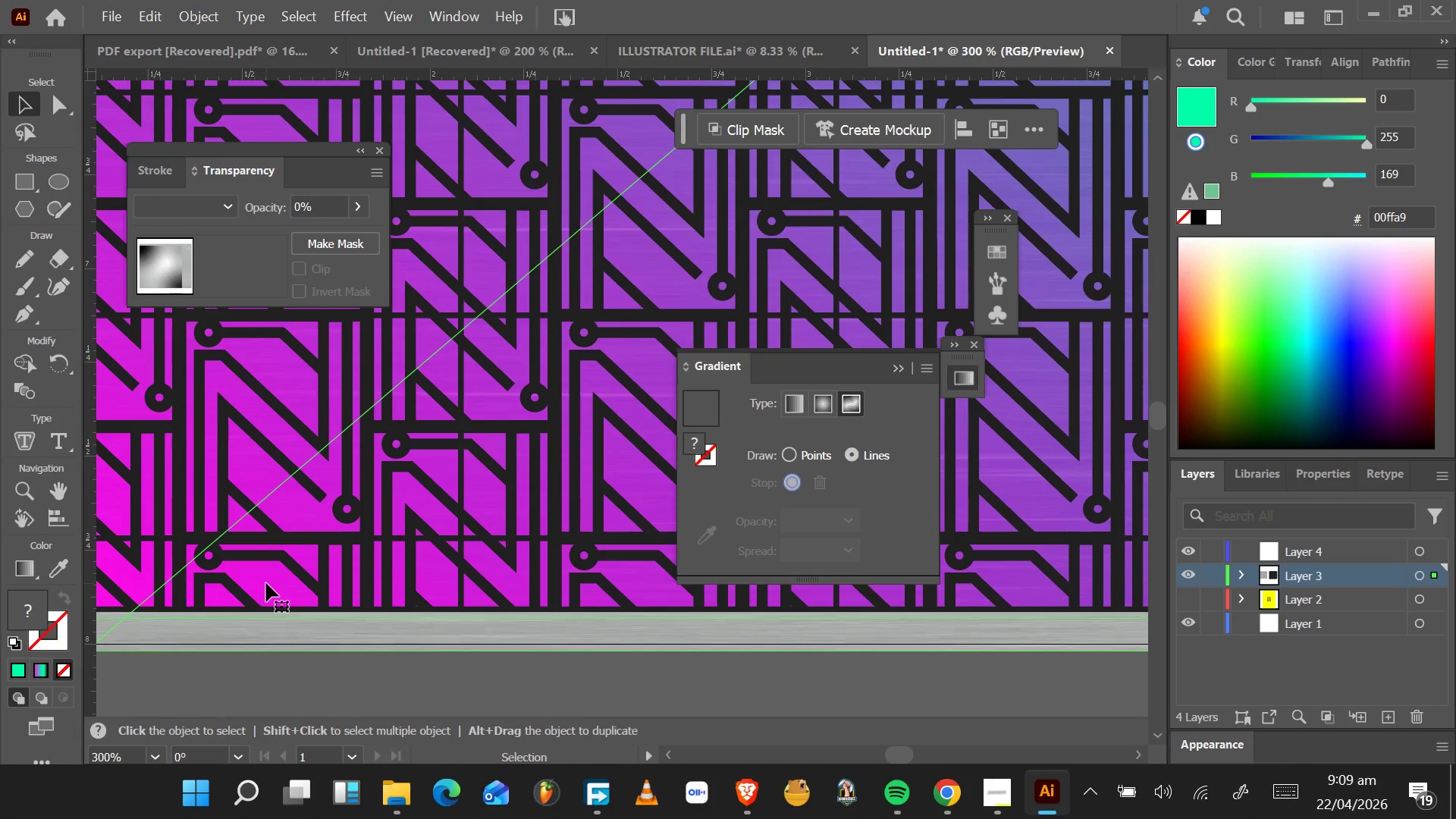 
scroll: coordinate [236, 604], scroll_direction: down, amount: 10.0
 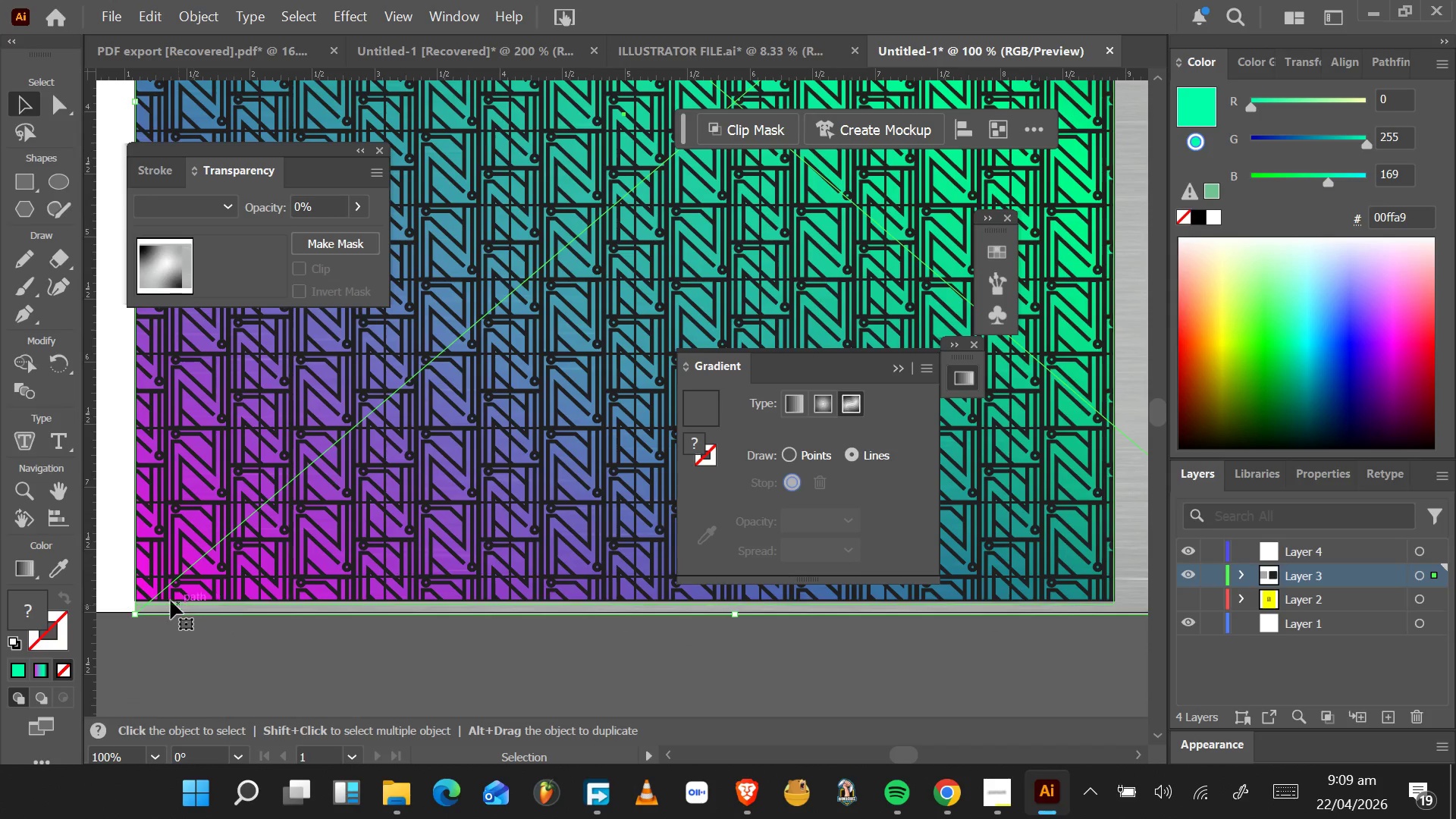 
scroll: coordinate [164, 596], scroll_direction: up, amount: 3.0
 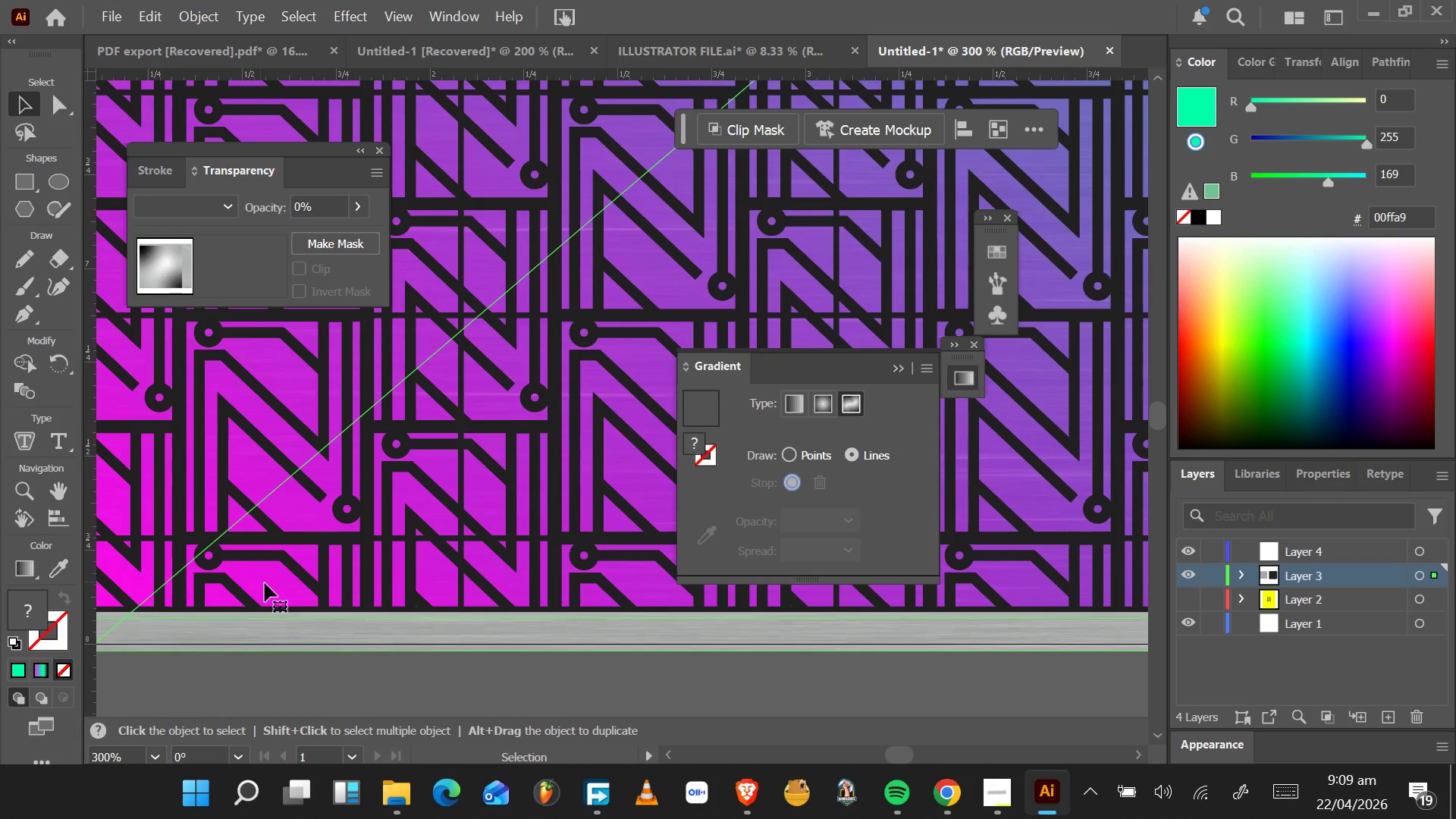 
left_click([268, 583])
 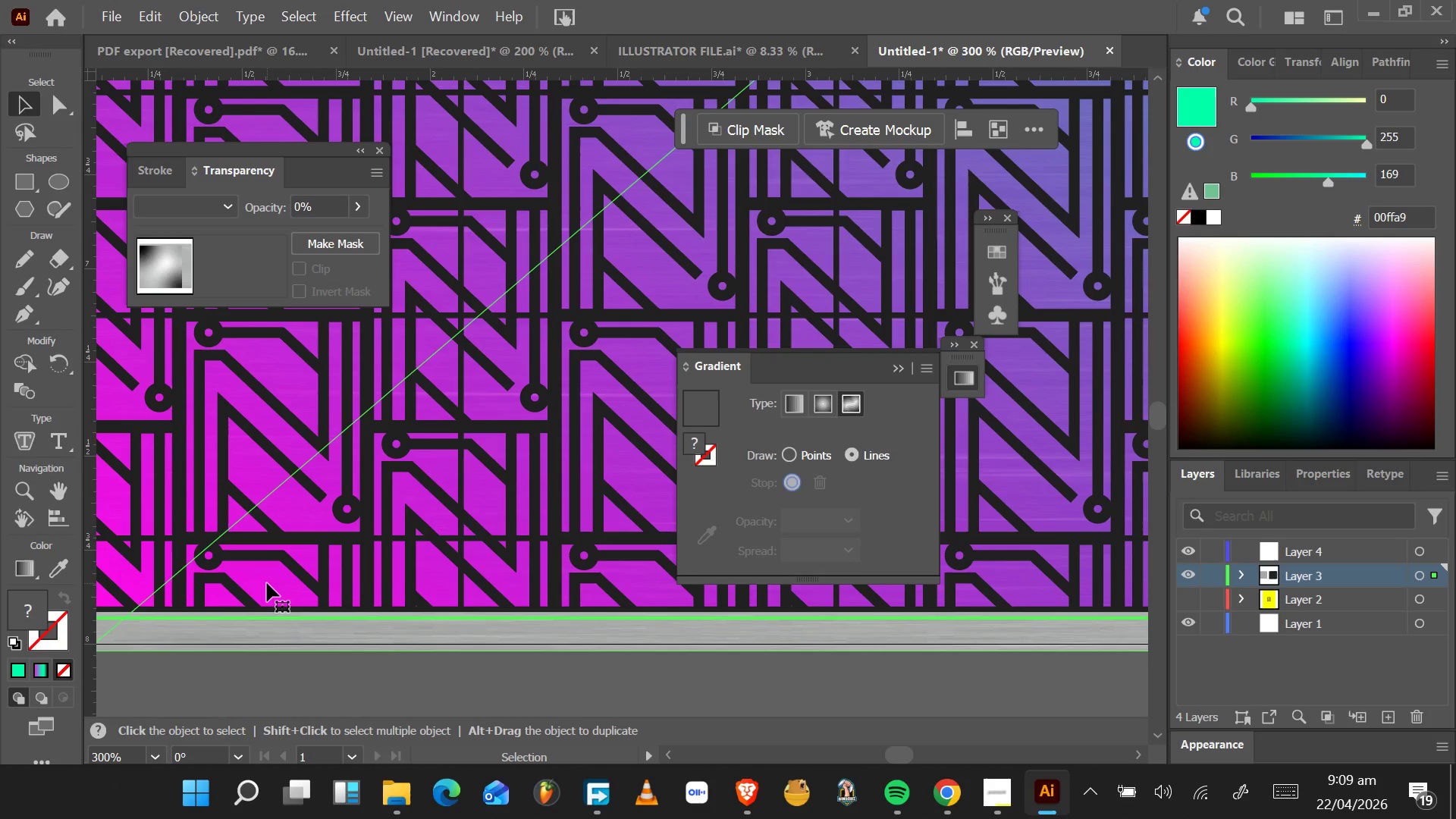 
left_click_drag(start_coordinate=[267, 583], to_coordinate=[429, 582])
 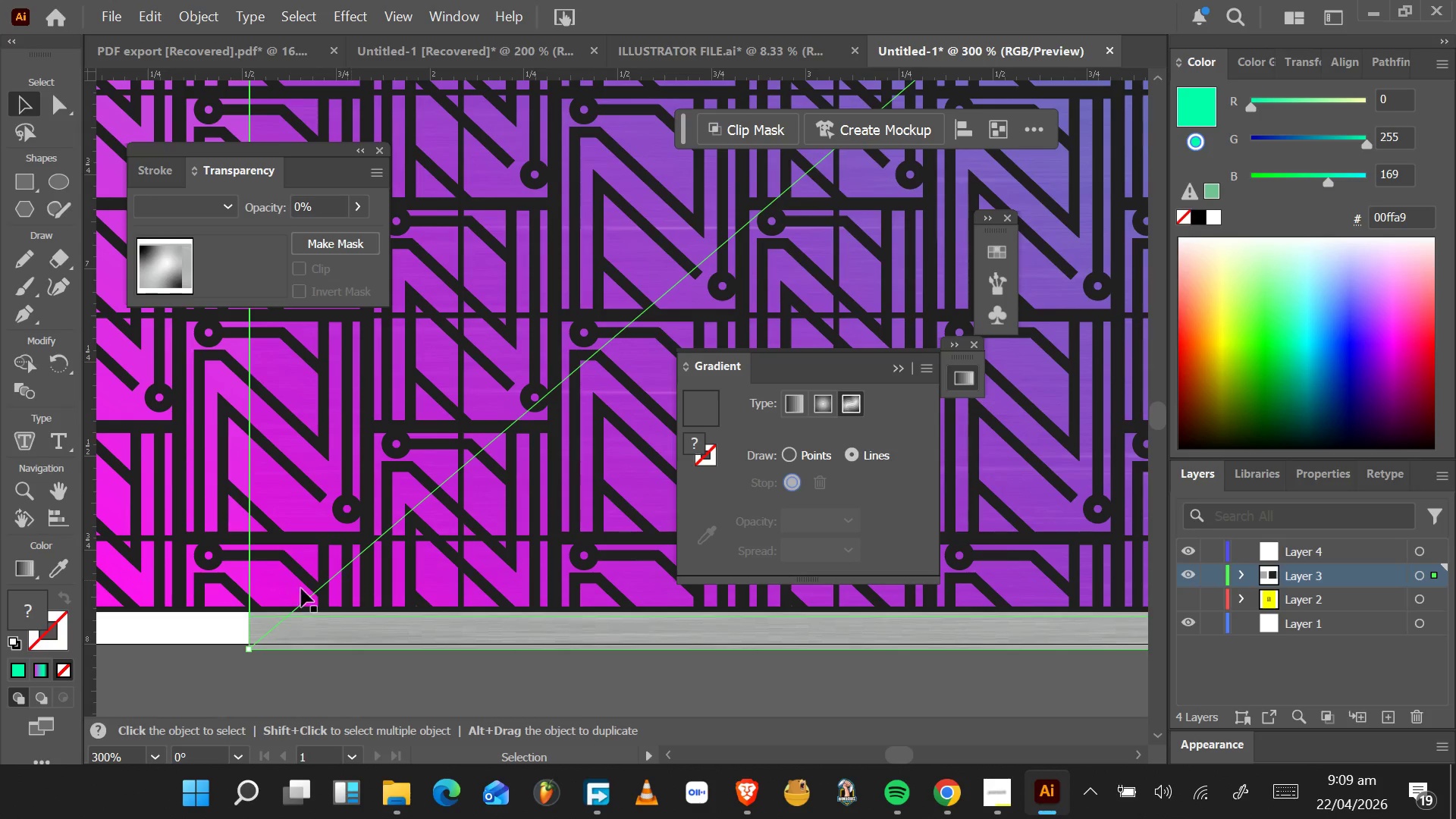 
key(Control+Z)
 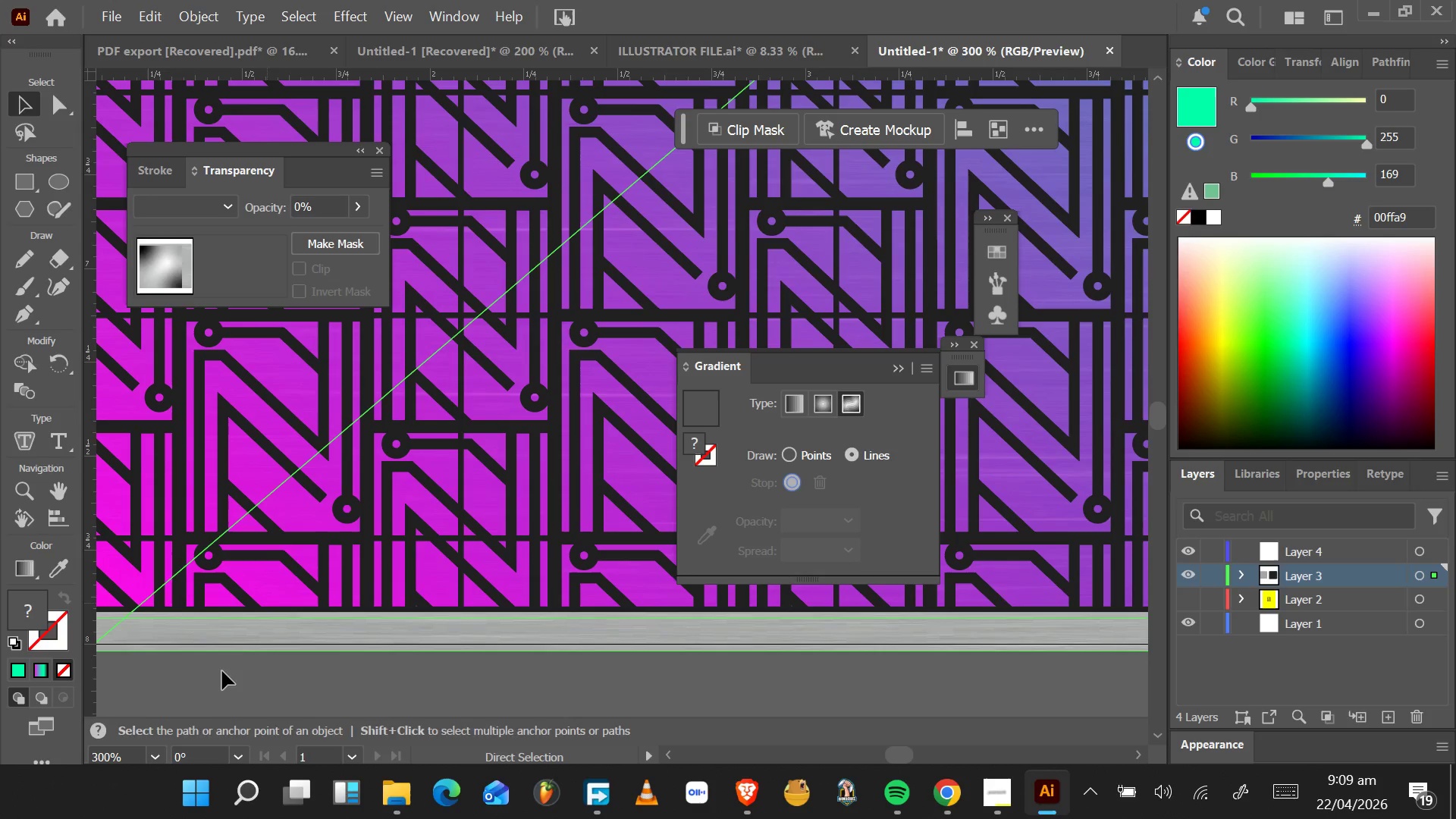 
left_click([225, 681])
 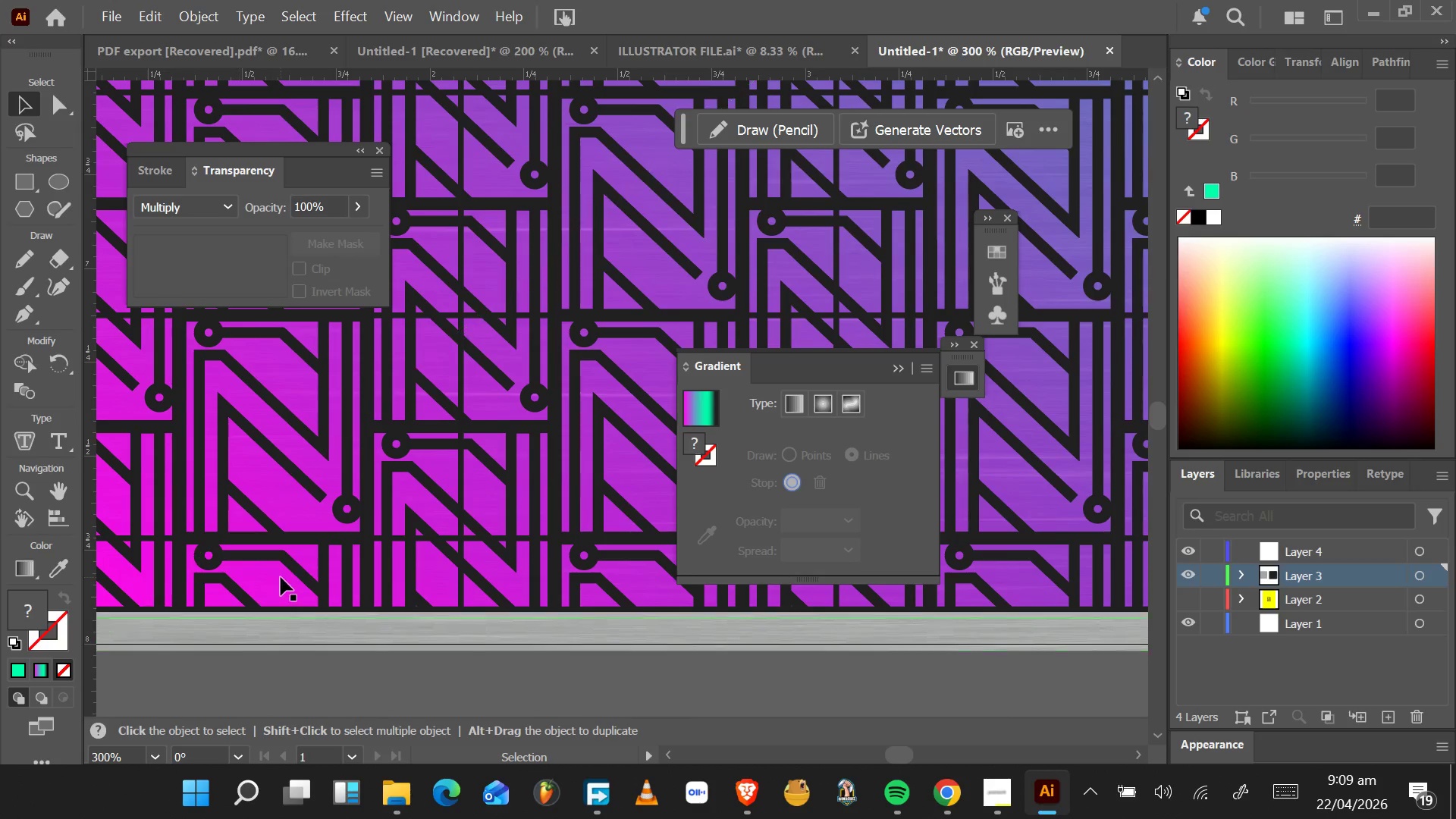 
left_click_drag(start_coordinate=[276, 579], to_coordinate=[485, 586])
 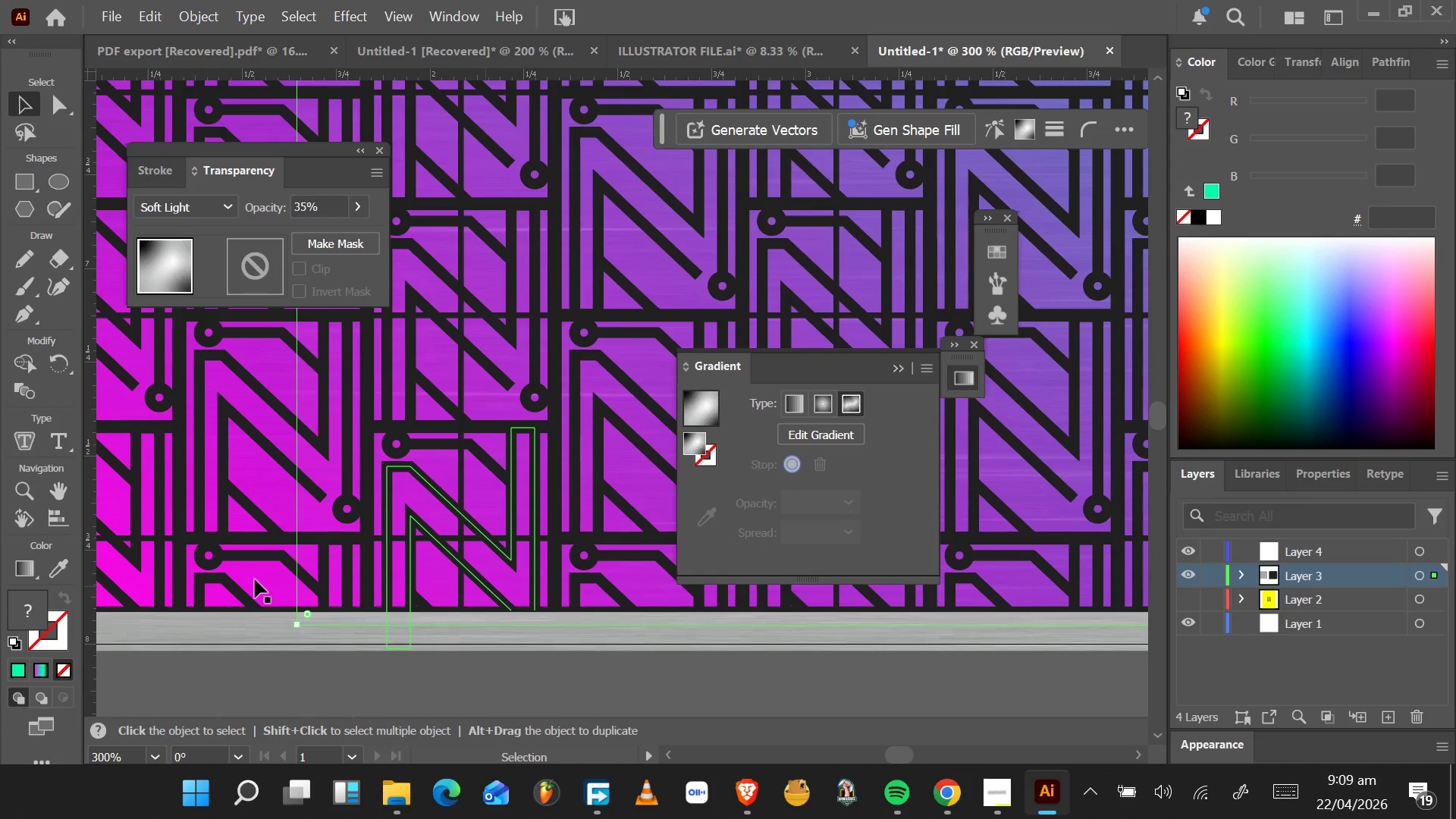 
left_click([256, 580])
 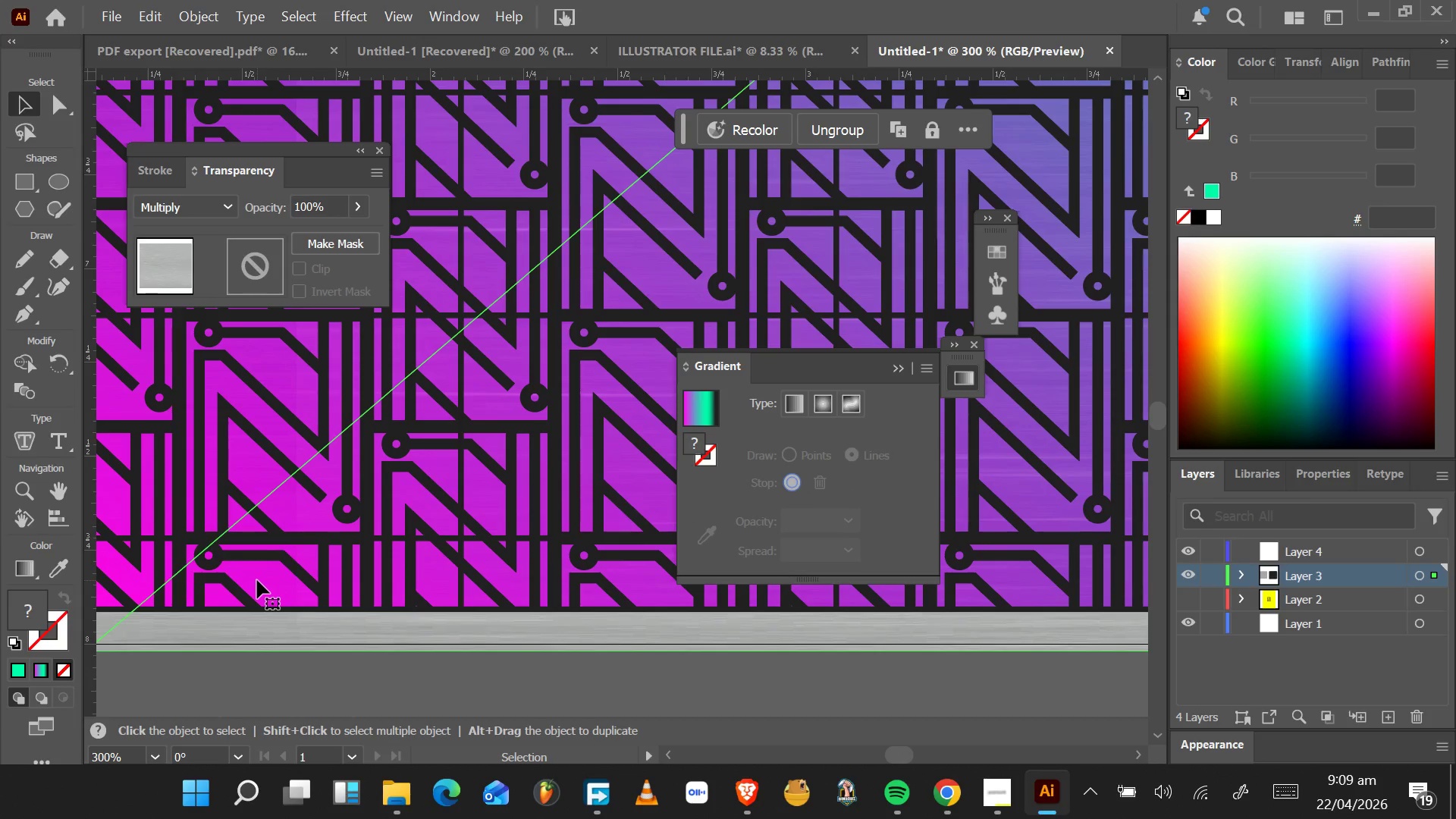 
left_click([257, 580])
 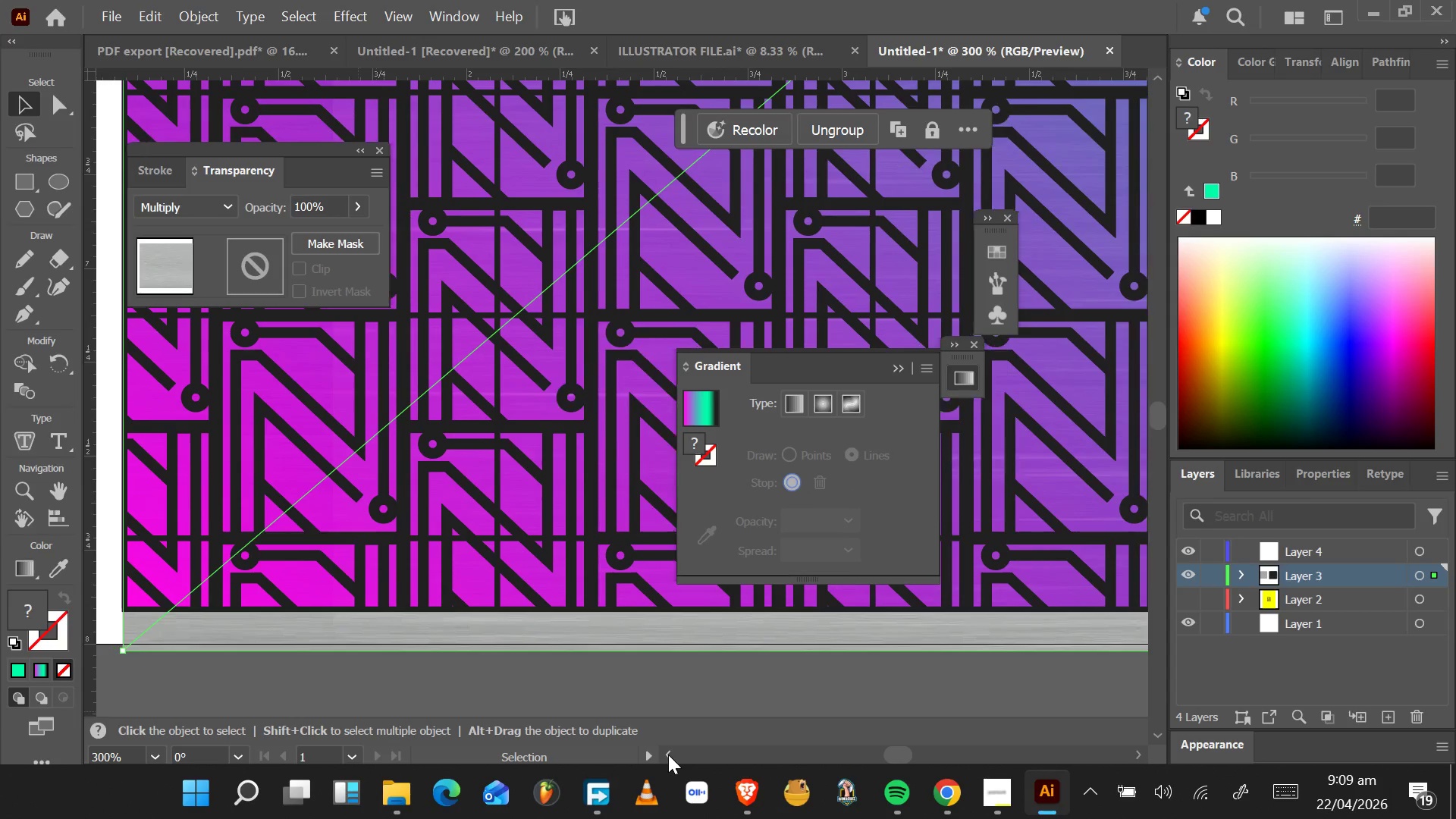 
wait(7.88)
 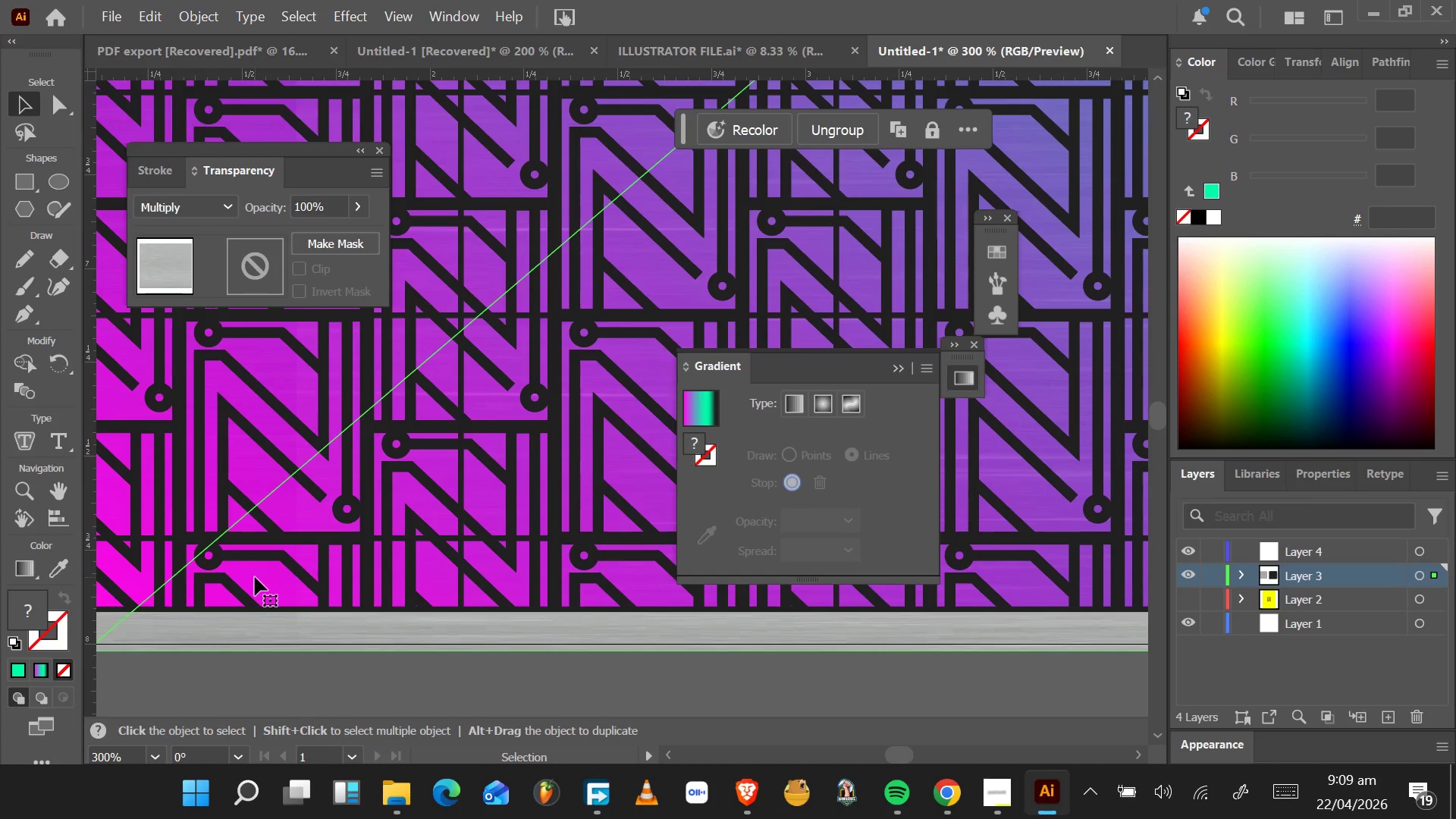 
left_click_drag(start_coordinate=[284, 636], to_coordinate=[335, 635])
 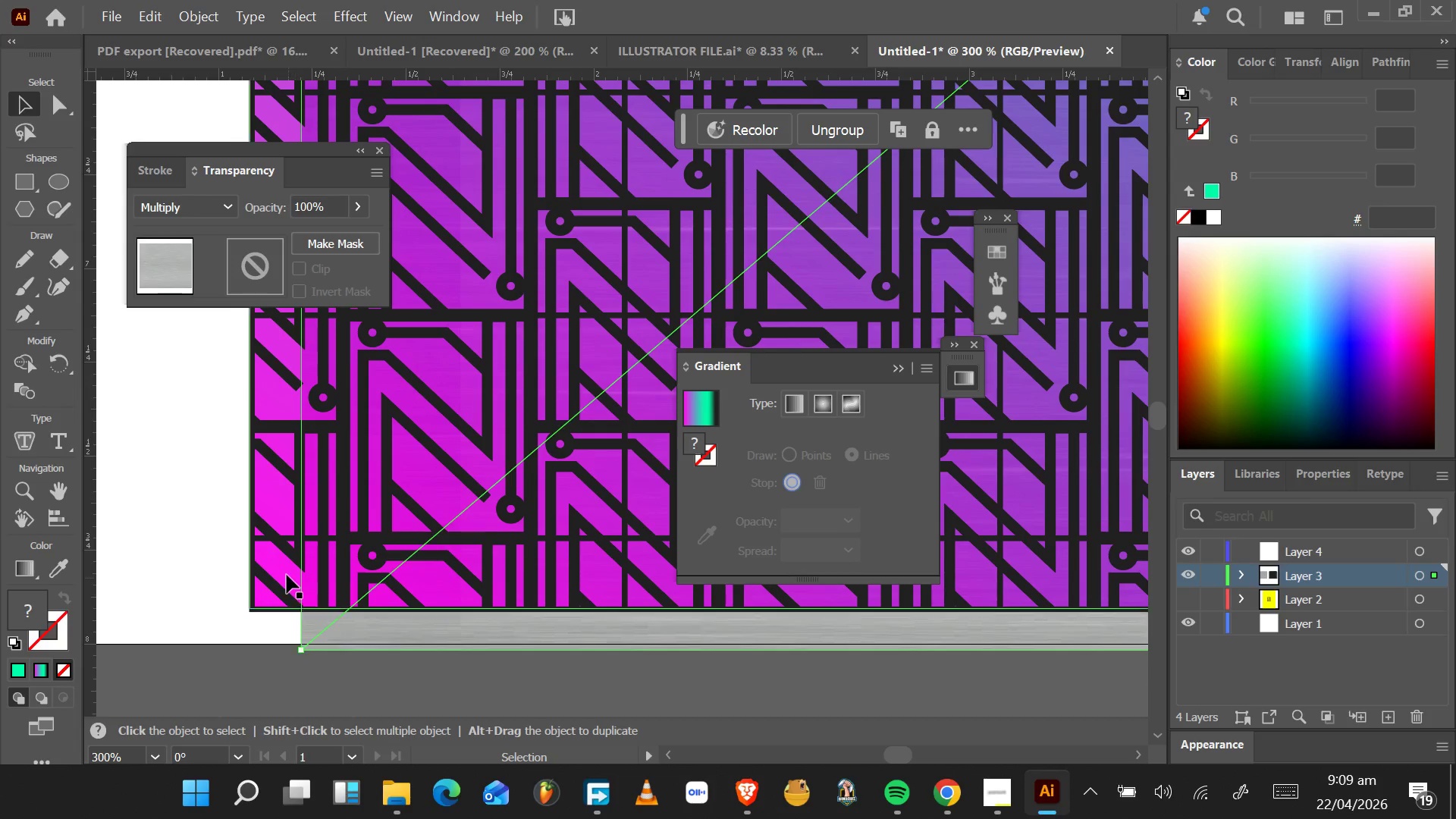 
left_click([285, 573])
 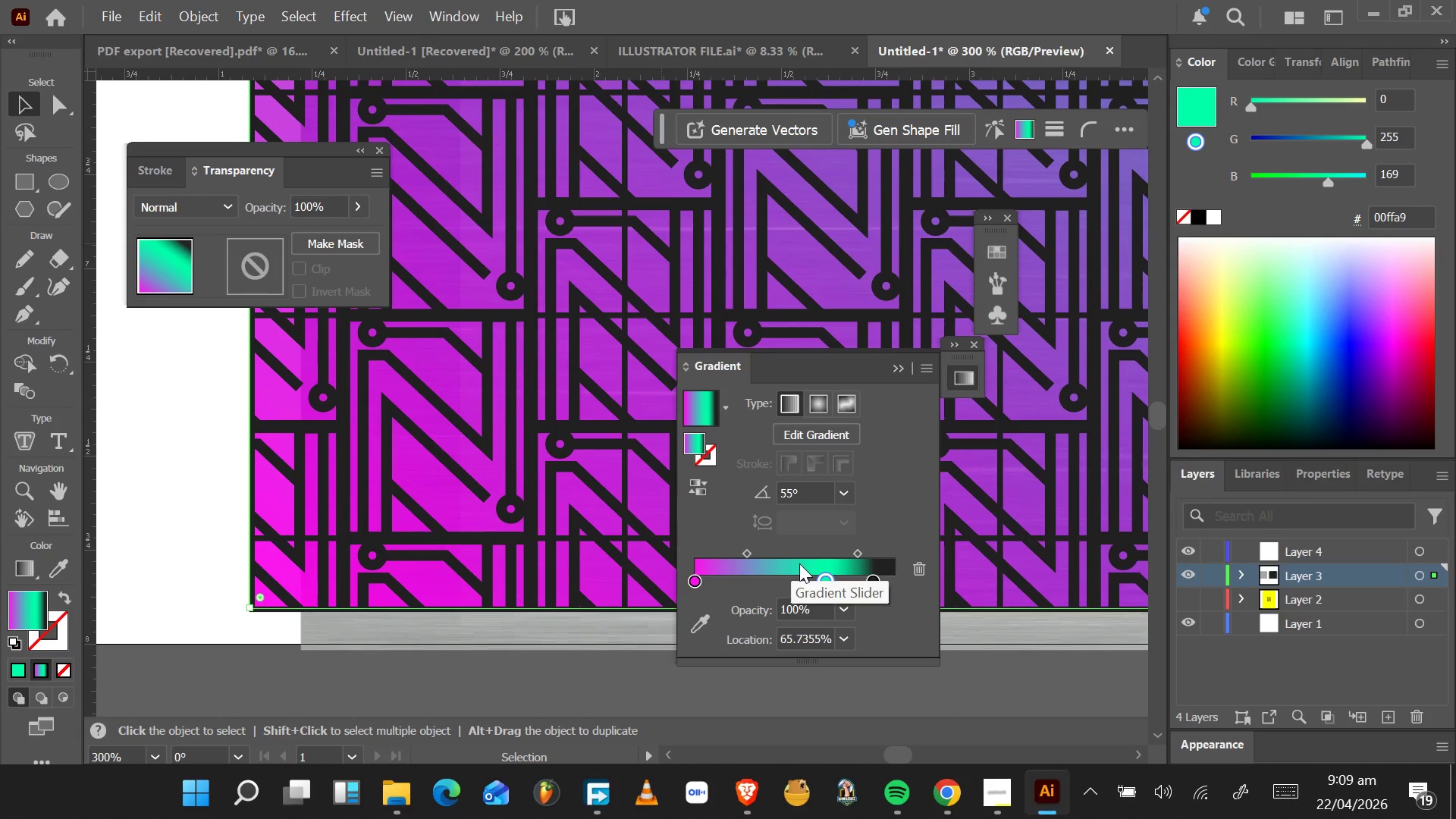 
left_click_drag(start_coordinate=[823, 581], to_coordinate=[757, 584])
 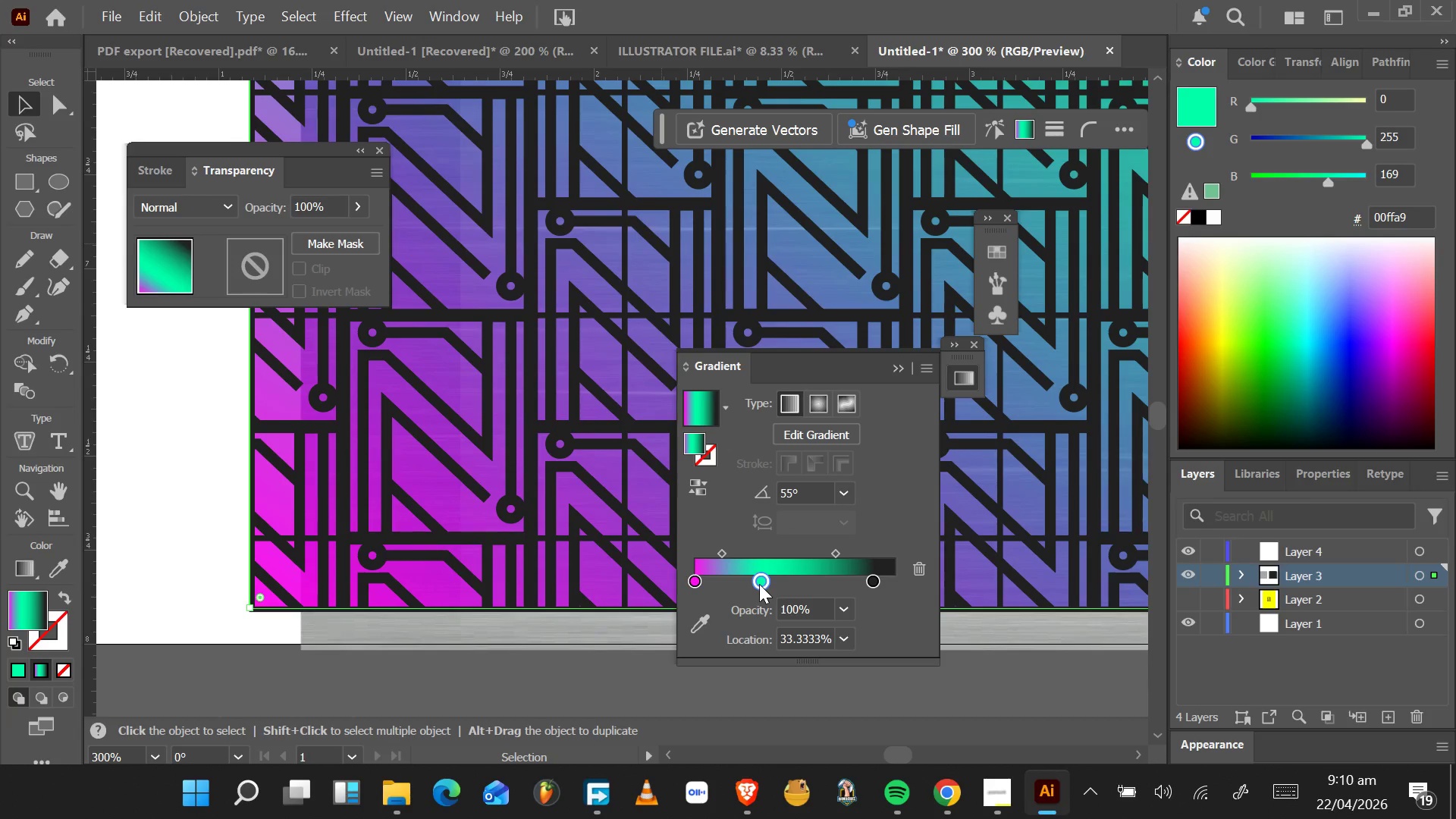 
left_click_drag(start_coordinate=[759, 584], to_coordinate=[772, 583])
 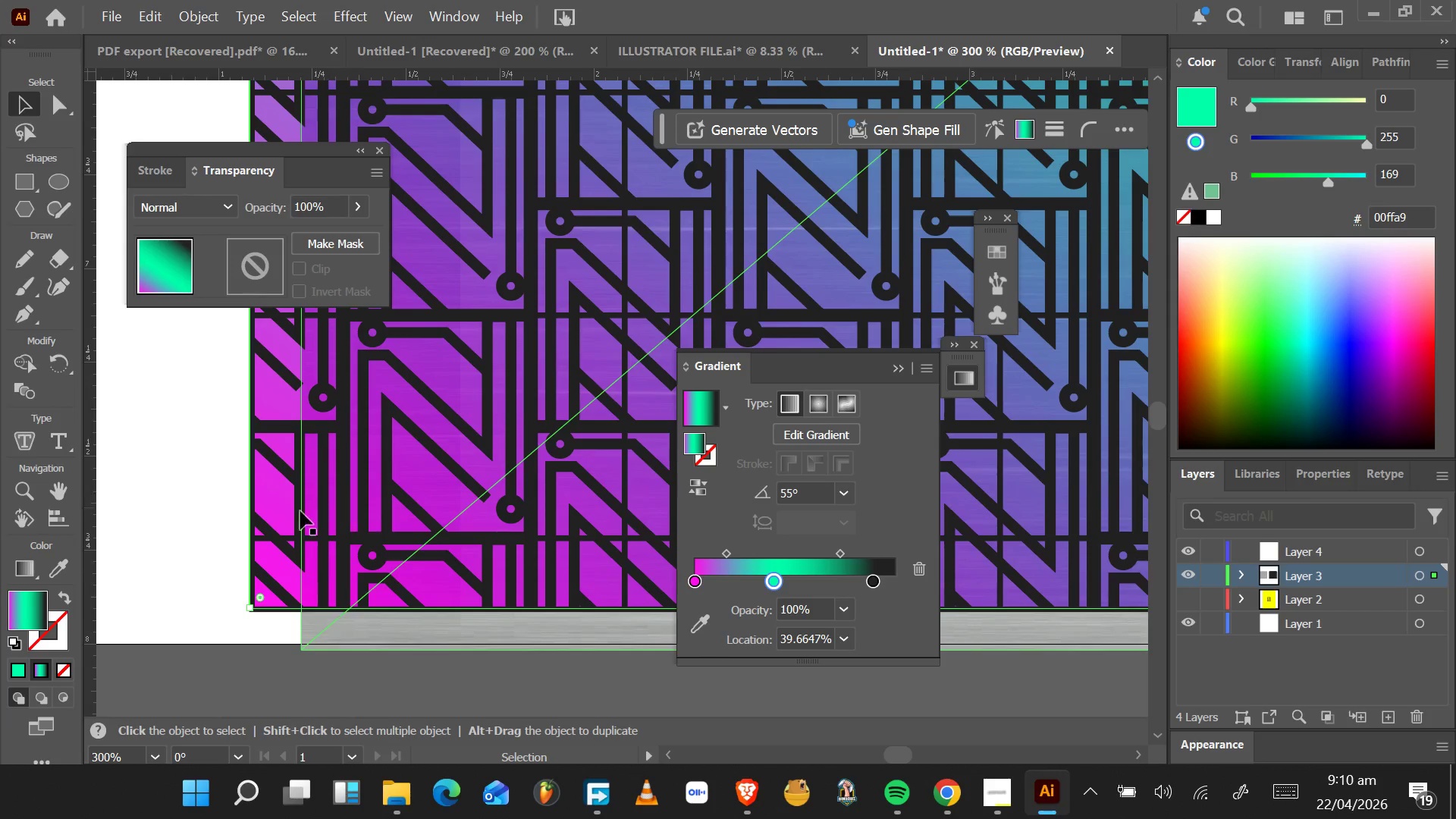 
wait(11.41)
 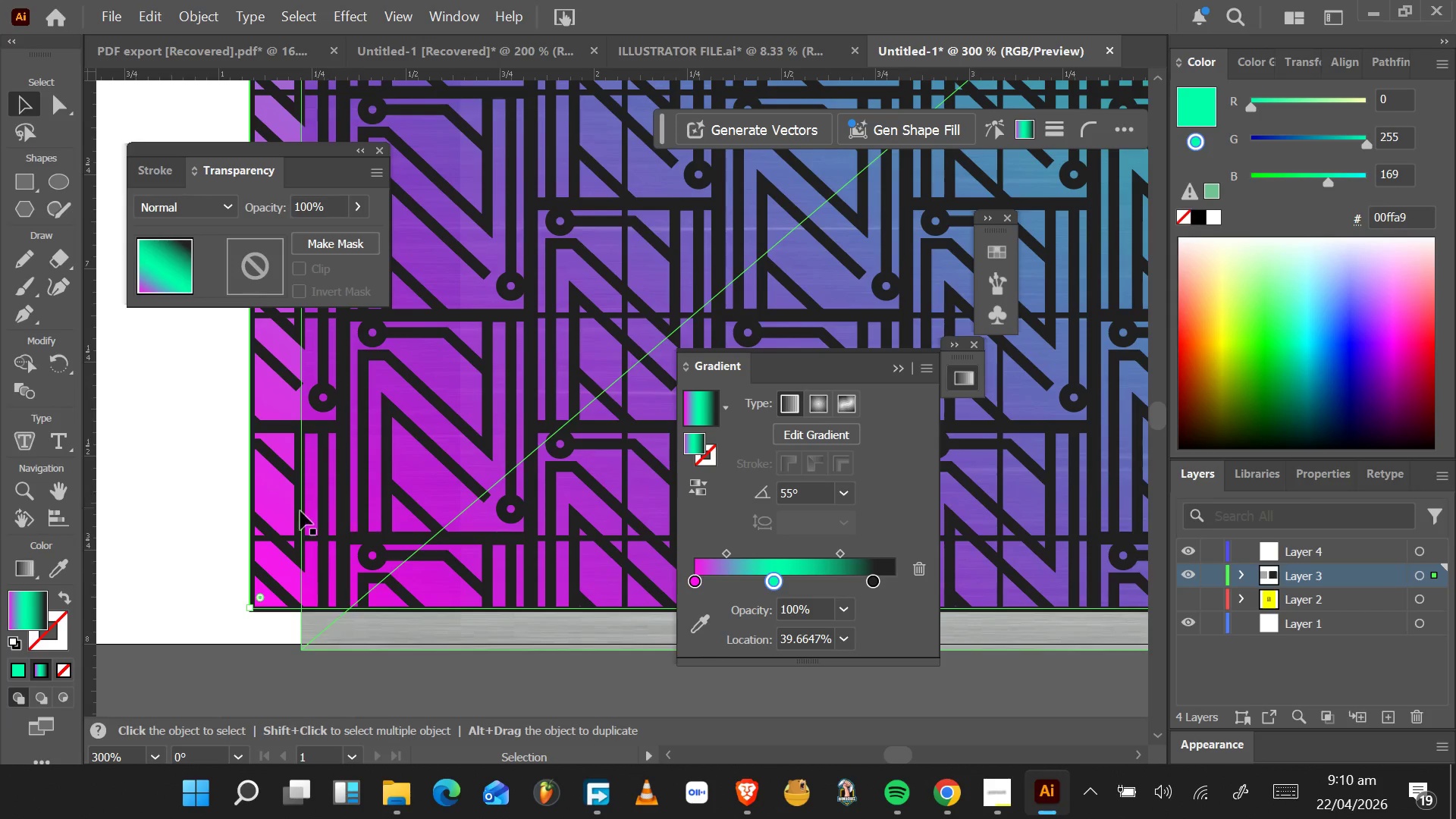 
left_click([362, 209])
 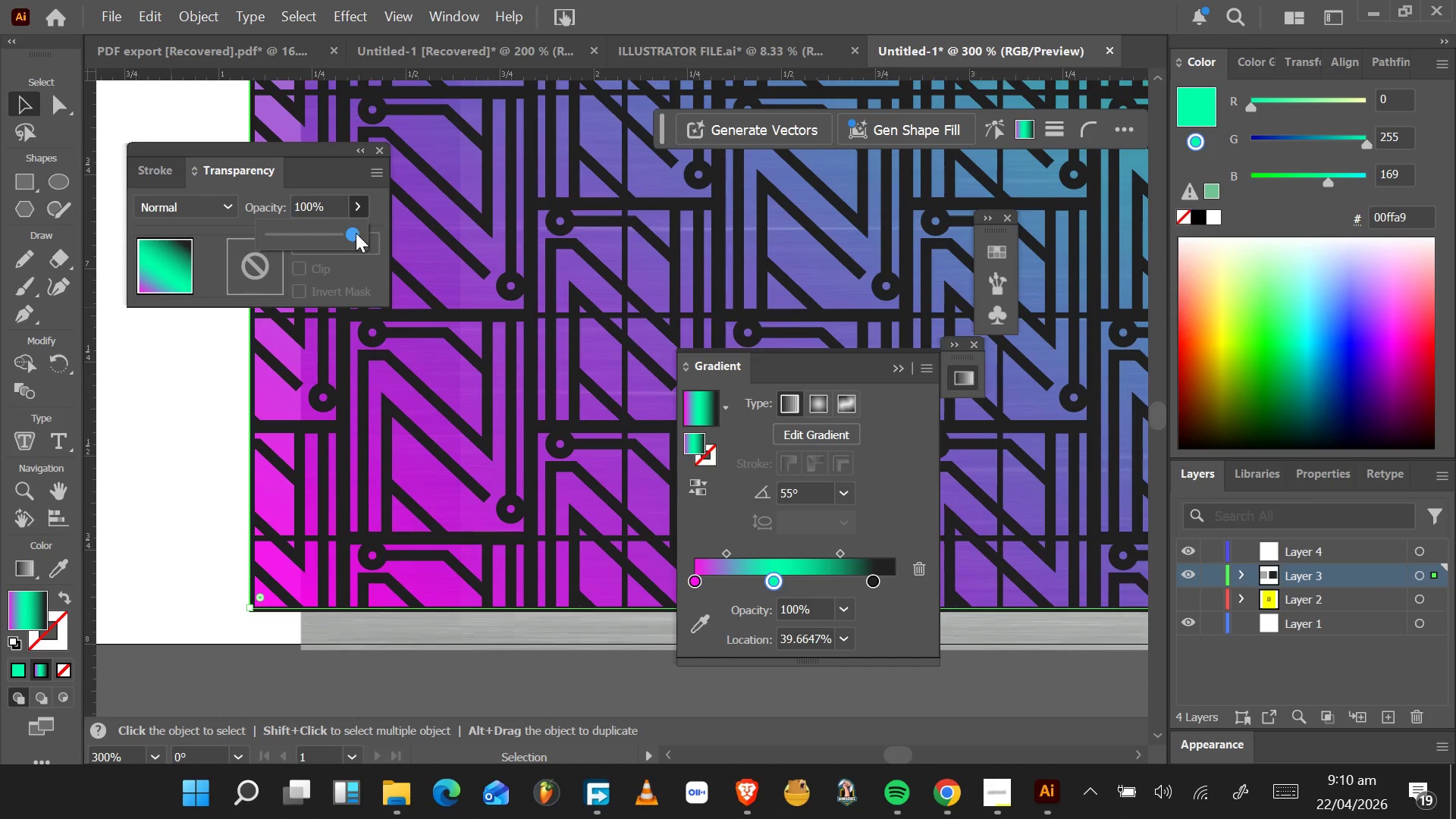 
left_click_drag(start_coordinate=[355, 233], to_coordinate=[314, 233])
 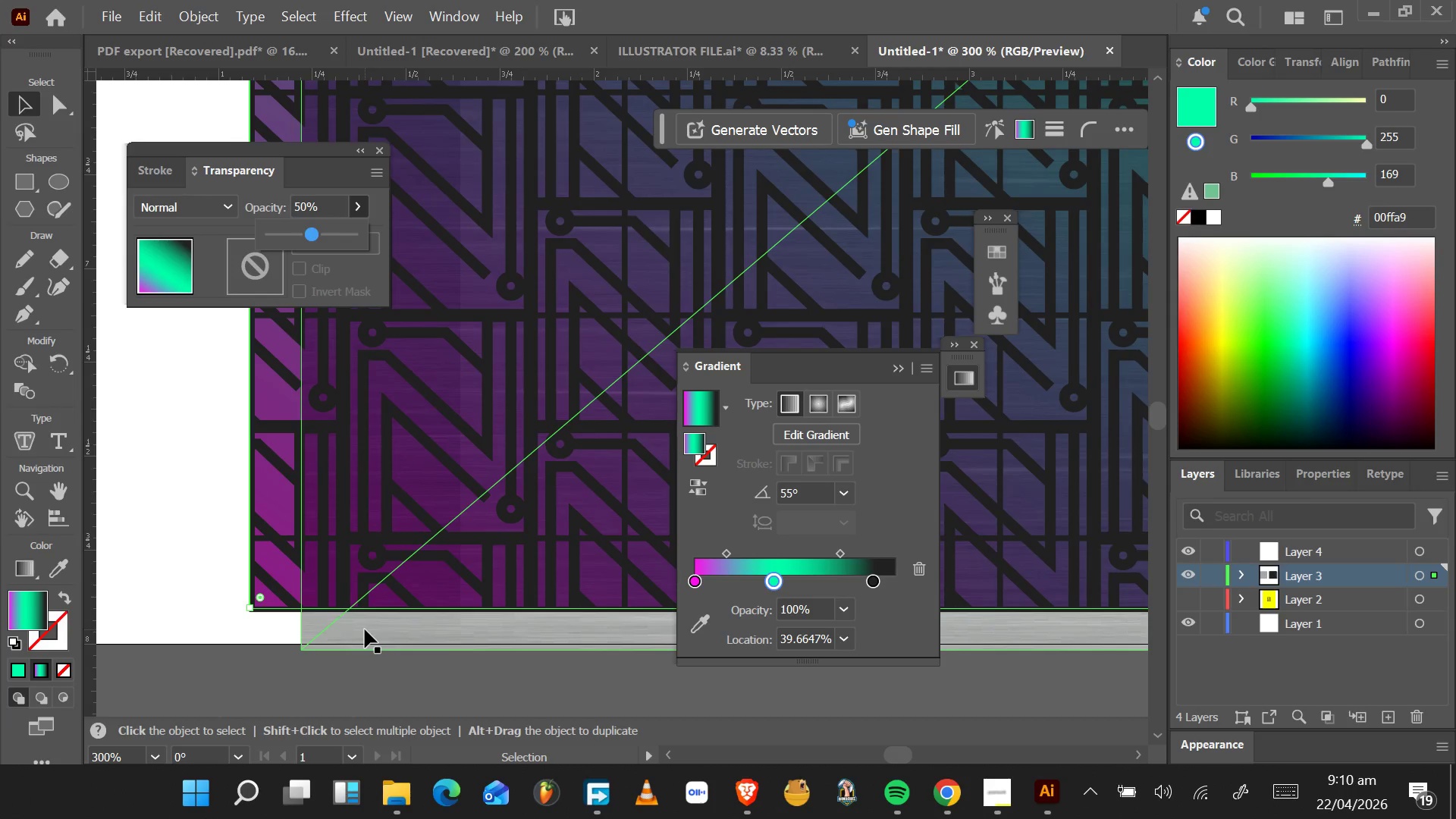 
left_click_drag(start_coordinate=[367, 629], to_coordinate=[314, 625])
 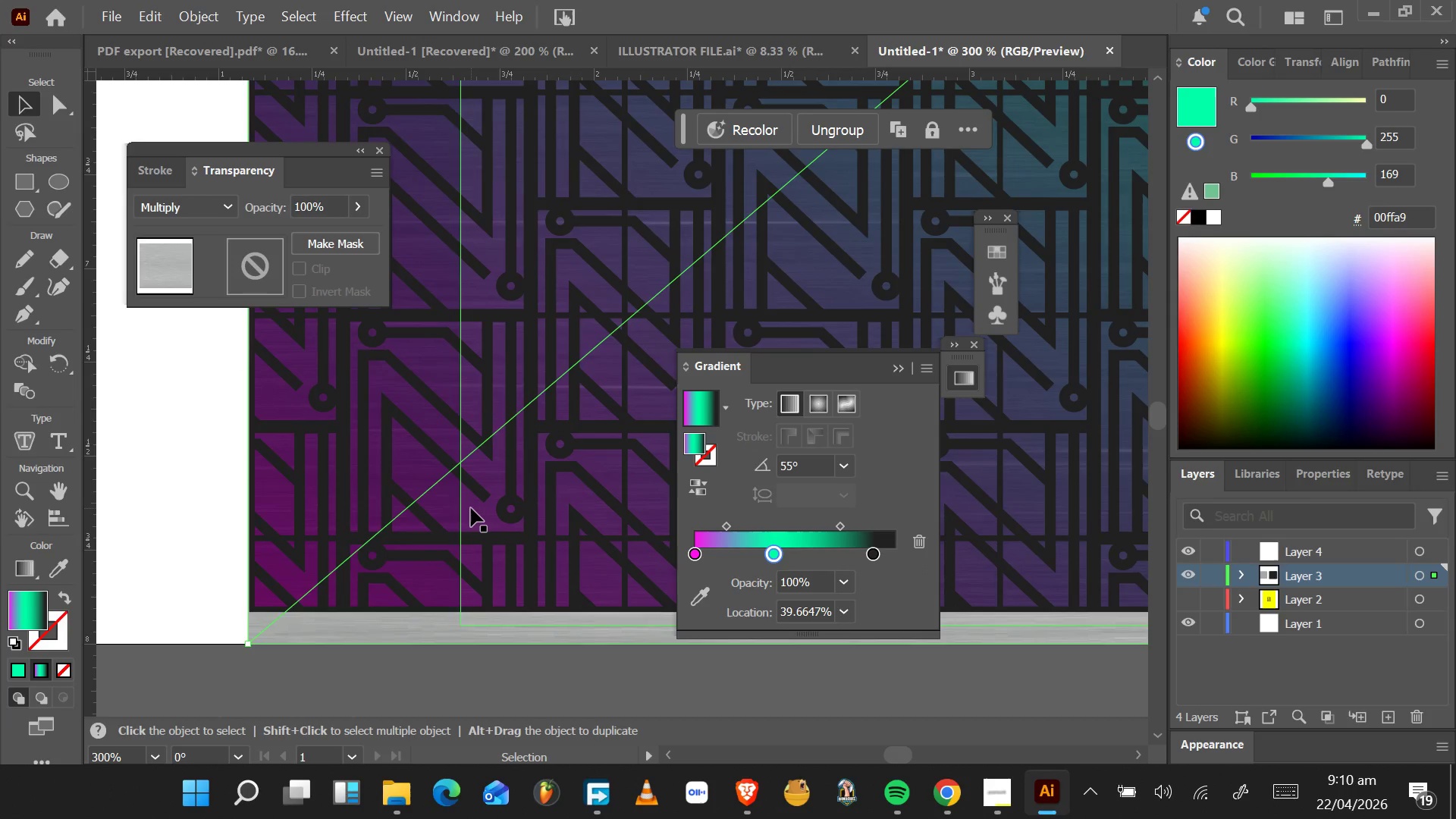 
left_click_drag(start_coordinate=[472, 508], to_coordinate=[265, 496])
 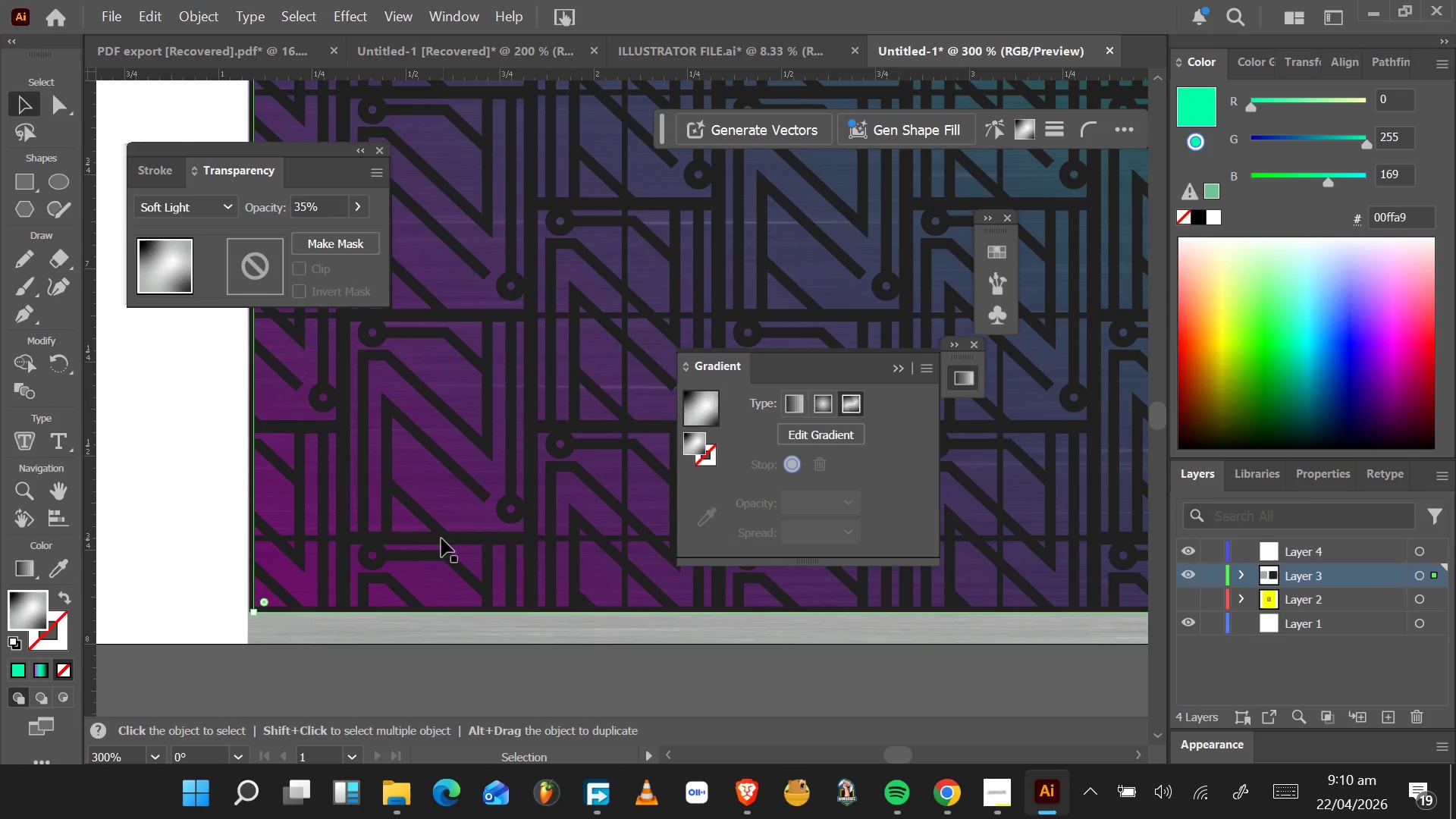 
hold_key(key=AltLeft, duration=0.92)
scroll: coordinate [437, 538], scroll_direction: down, amount: 6.0
 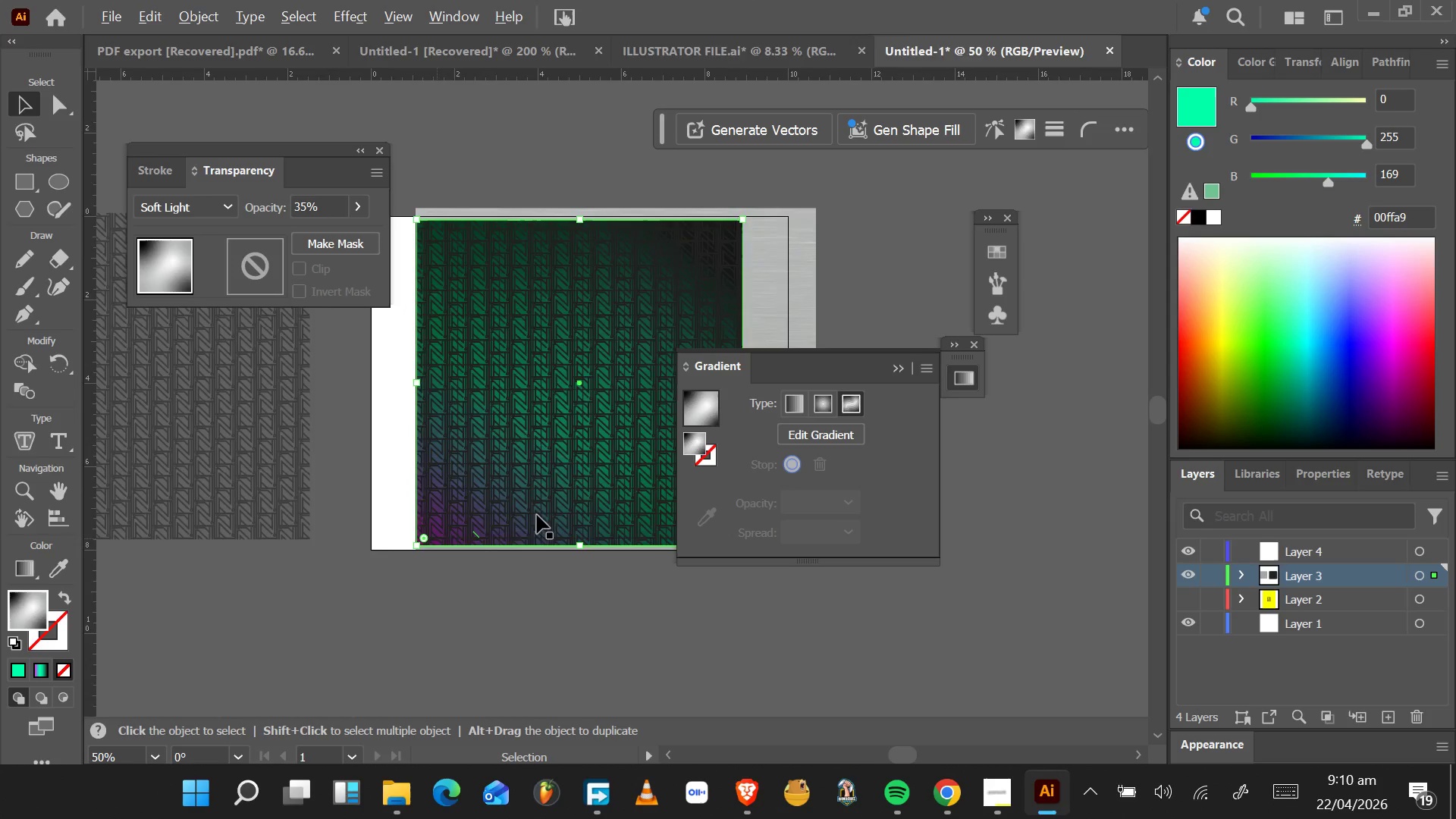 
key(Alt+AltLeft)
 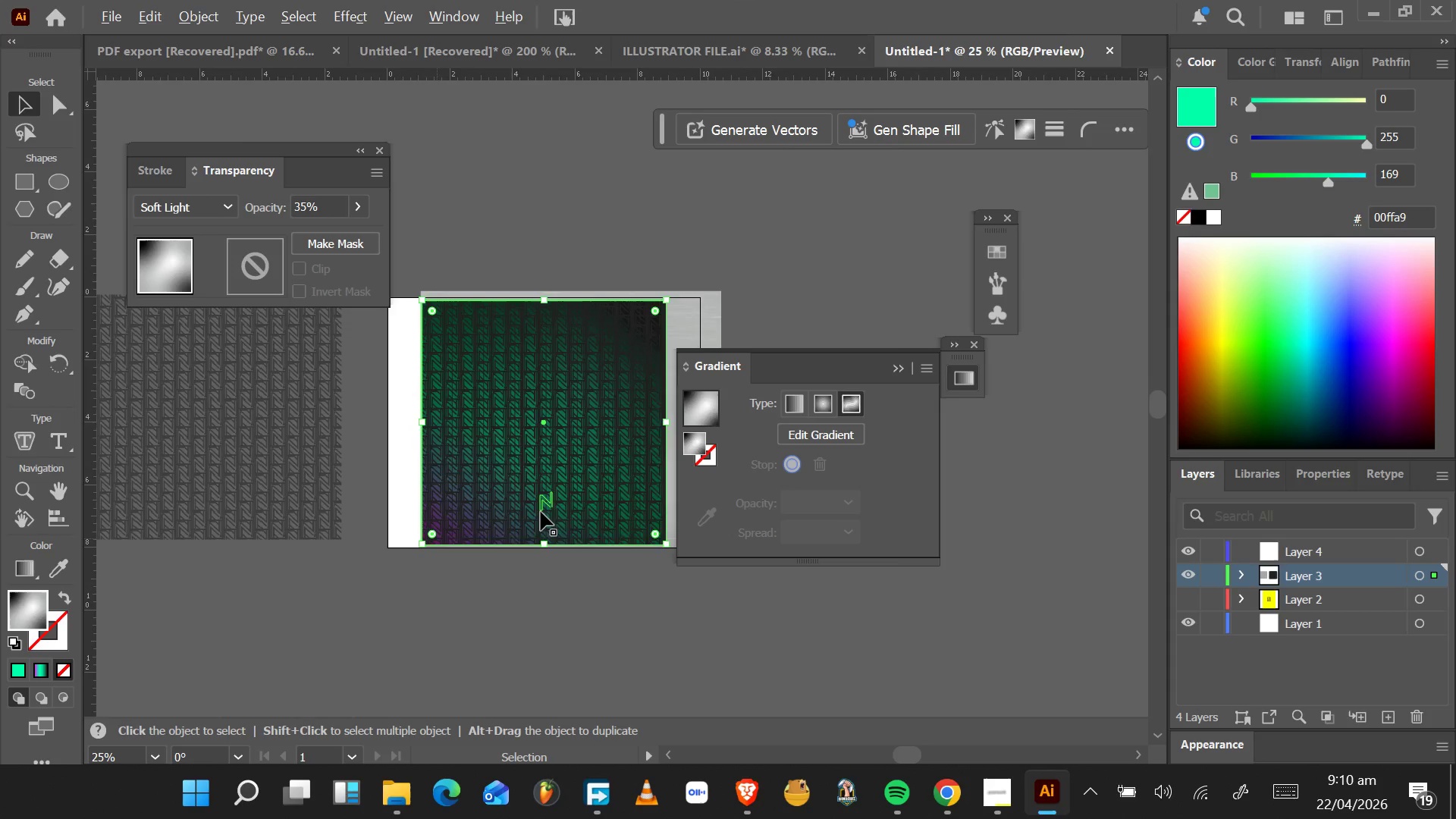 
key(Alt+AltLeft)
 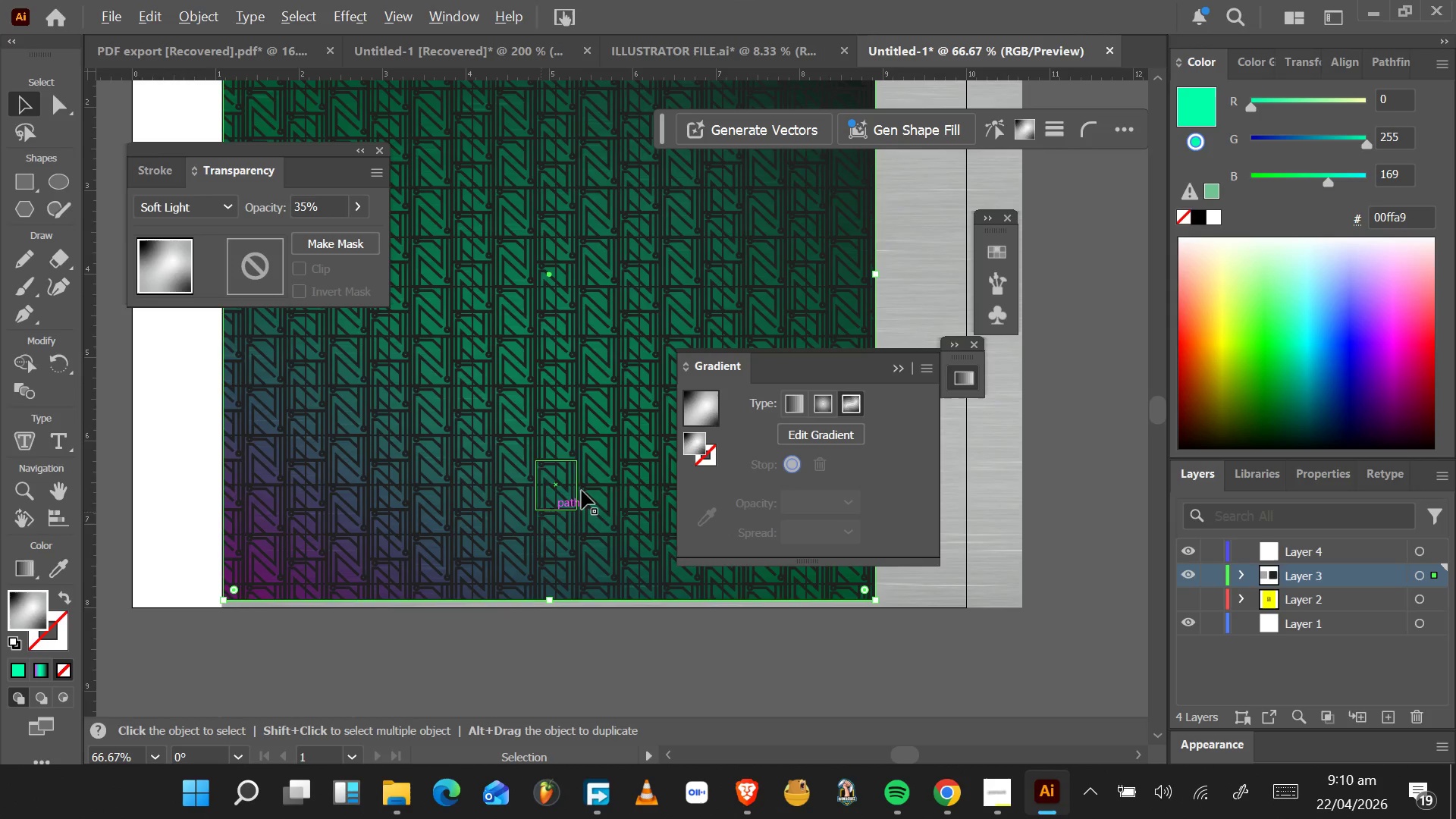 
scroll: coordinate [541, 512], scroll_direction: up, amount: 6.0
 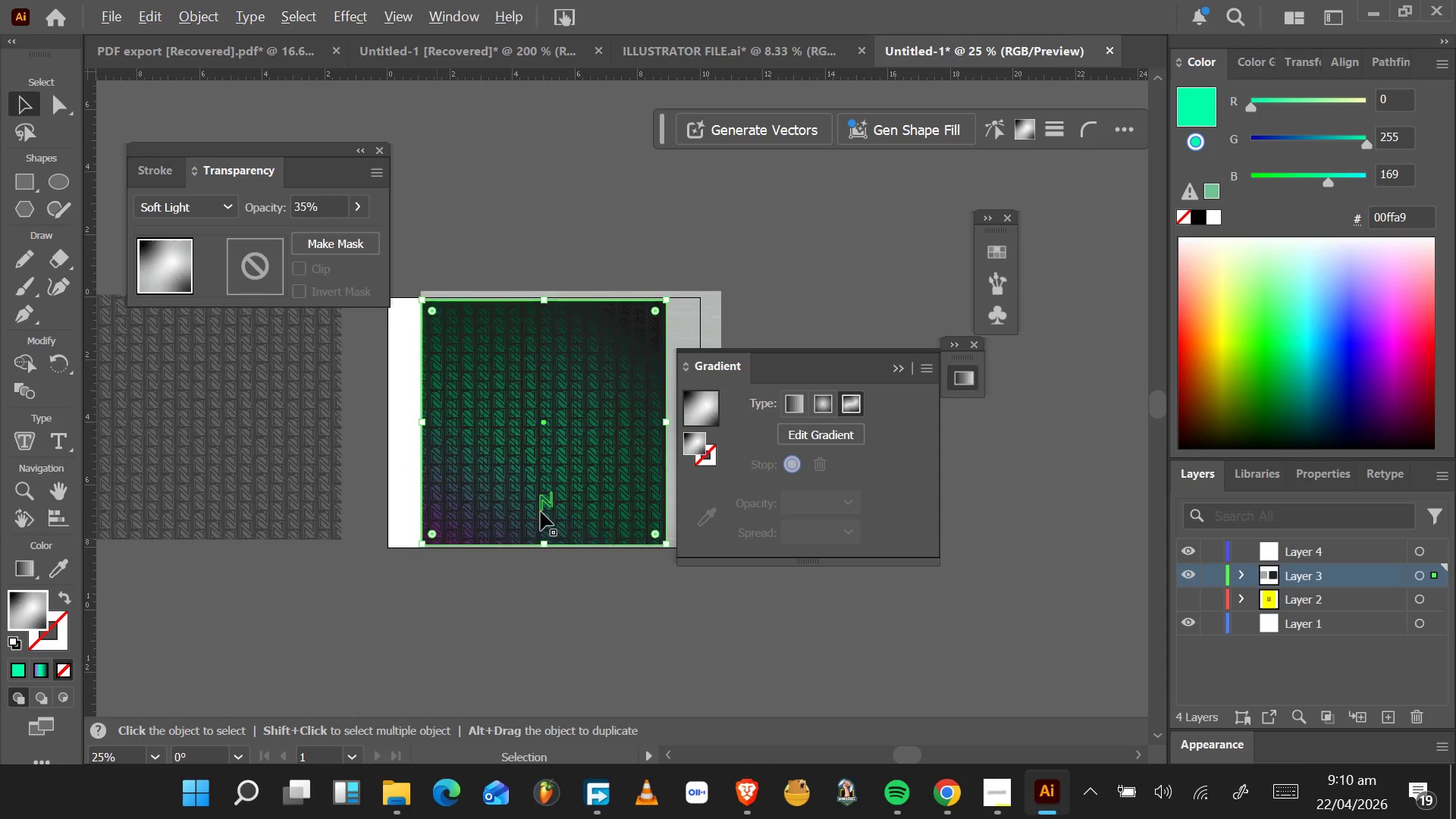 
hold_key(key=AltLeft, duration=0.48)
 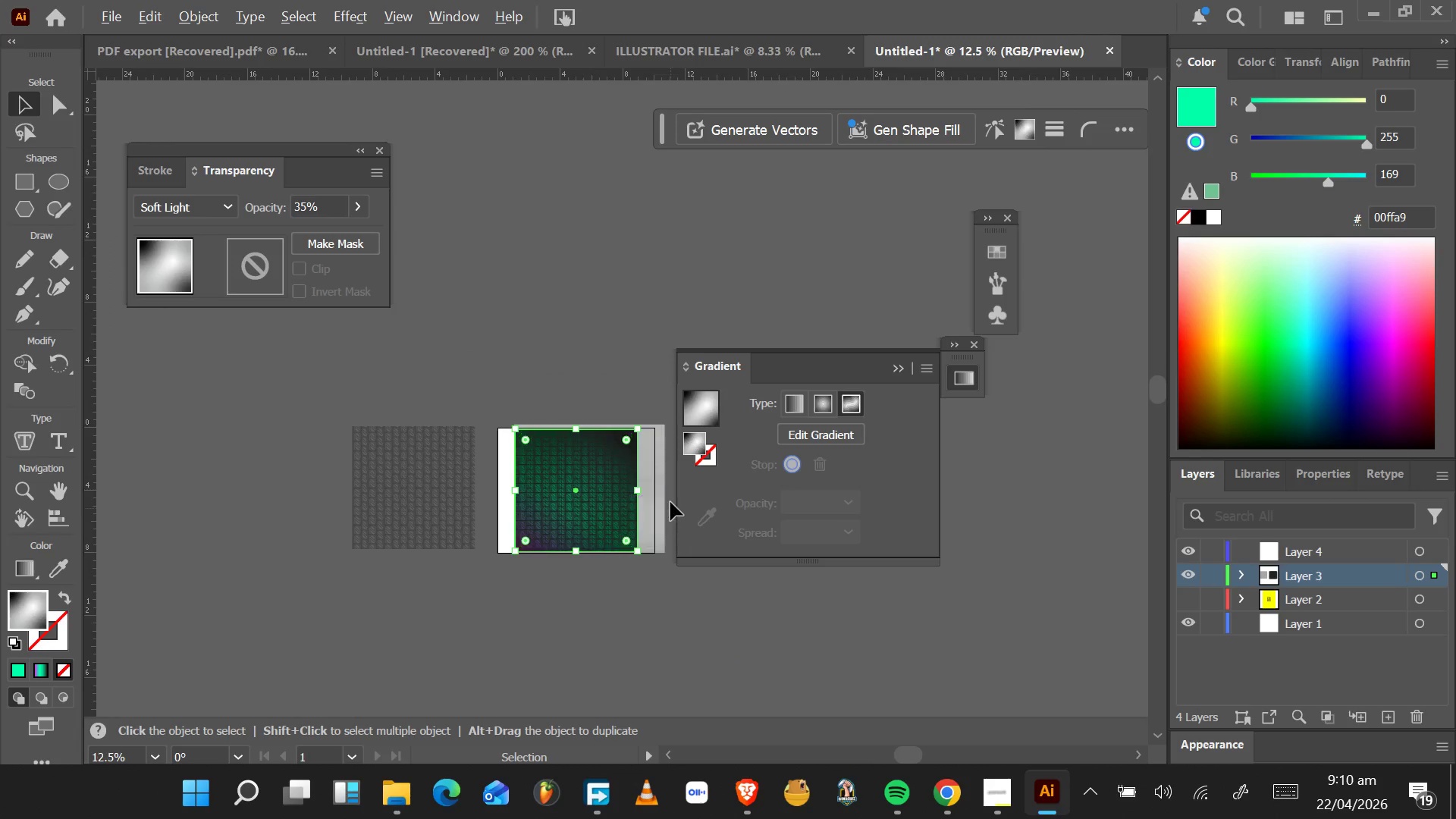 
scroll: coordinate [582, 489], scroll_direction: up, amount: 12.0
 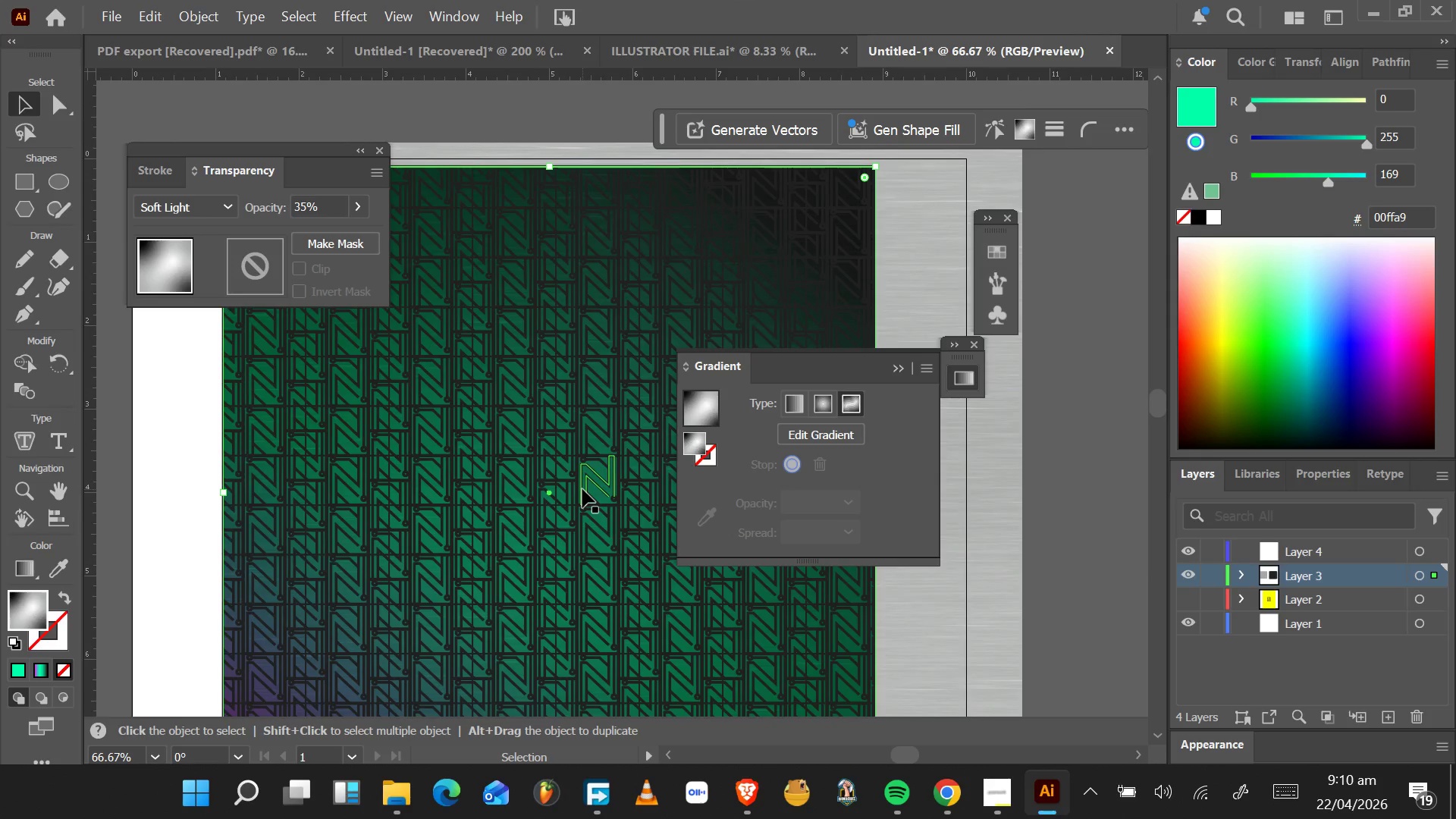 
scroll: coordinate [582, 489], scroll_direction: down, amount: 4.0
 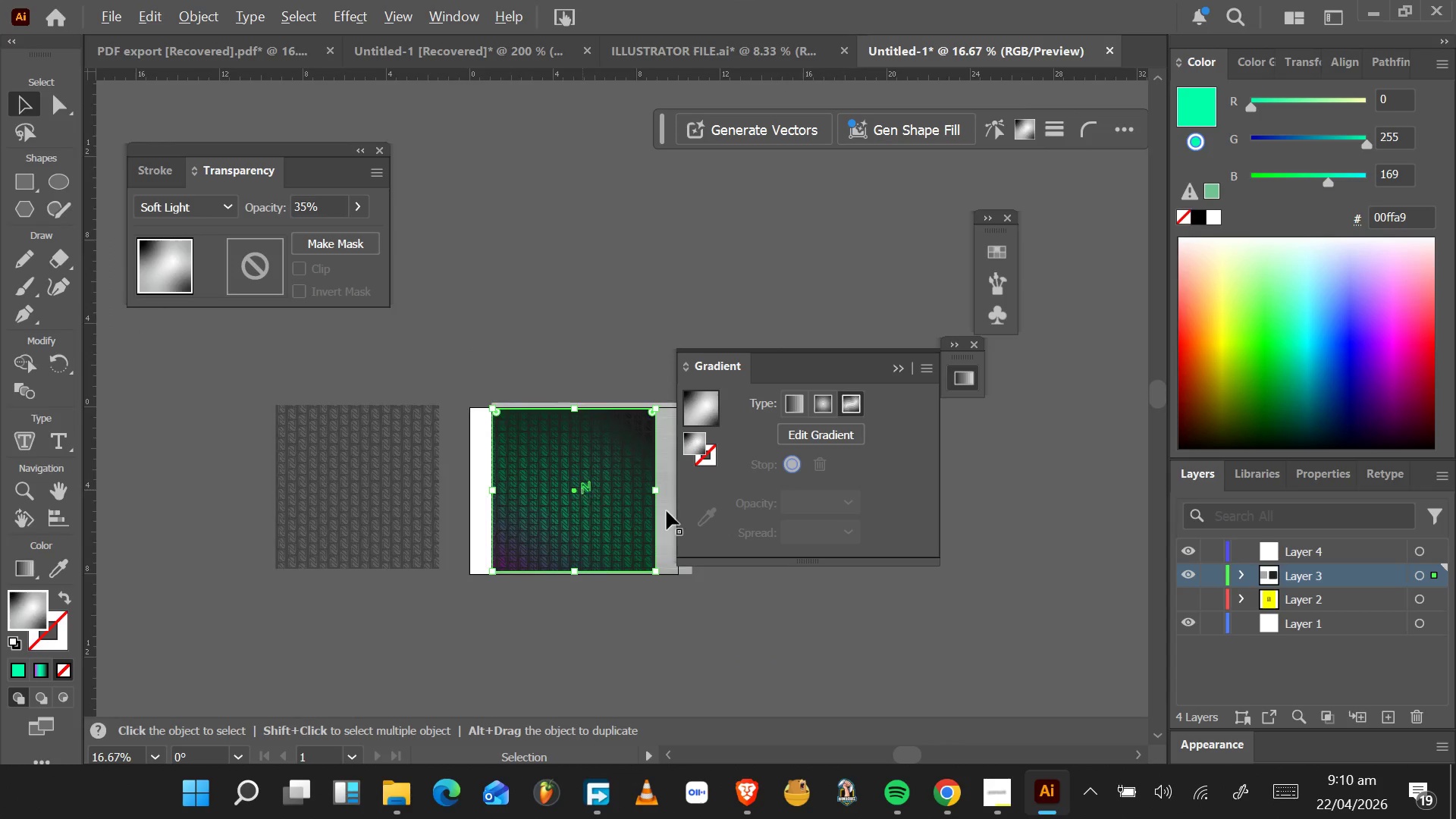 
hold_key(key=AltLeft, duration=0.58)
scroll: coordinate [457, 355], scroll_direction: up, amount: 25.0
 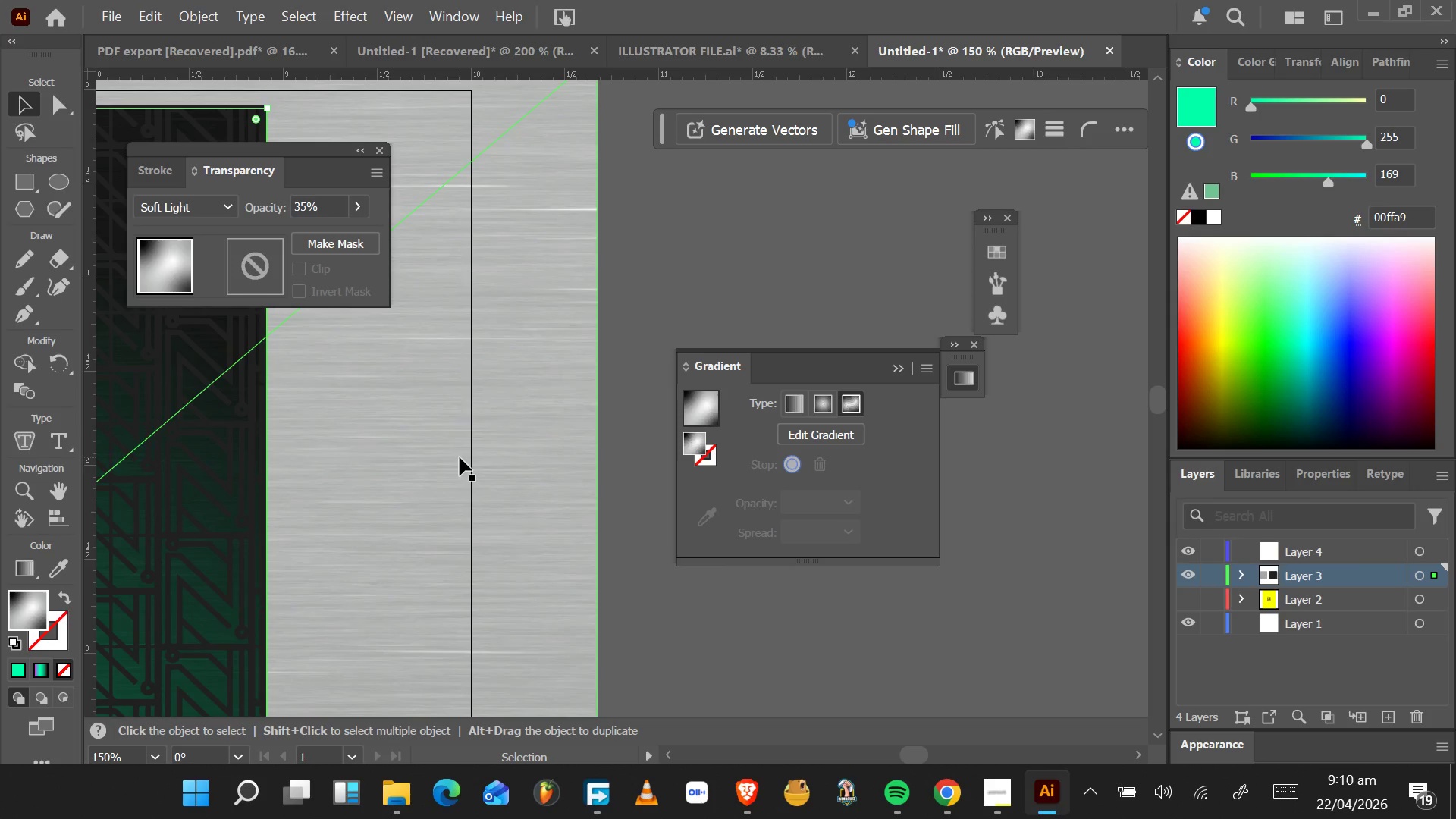 
wait(11.1)
 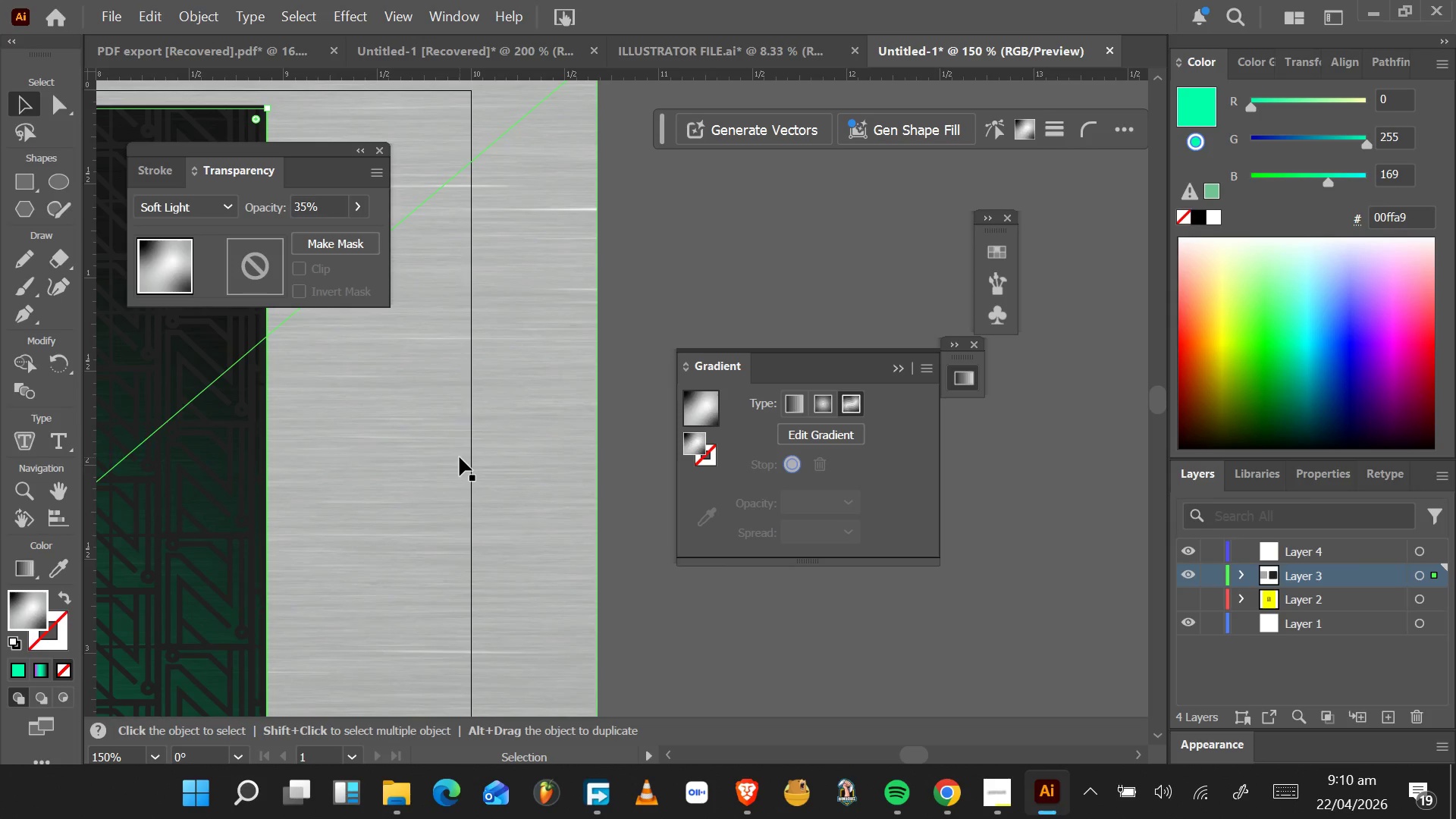 
hold_key(key=AltLeft, duration=0.58)
scroll: coordinate [191, 475], scroll_direction: down, amount: 5.0
 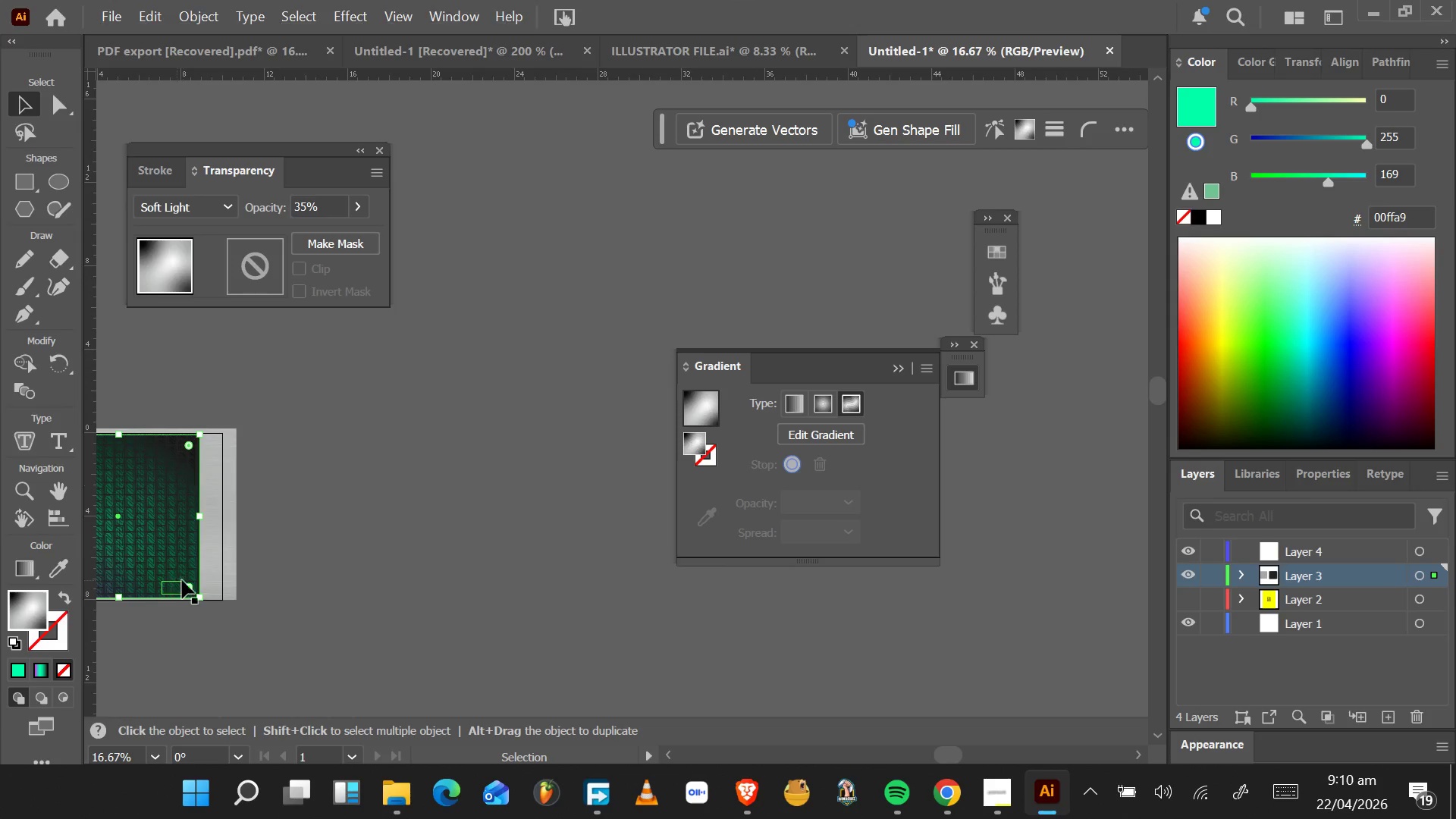 
hold_key(key=ControlLeft, duration=1.38)
scroll: coordinate [191, 577], scroll_direction: up, amount: 7.0
 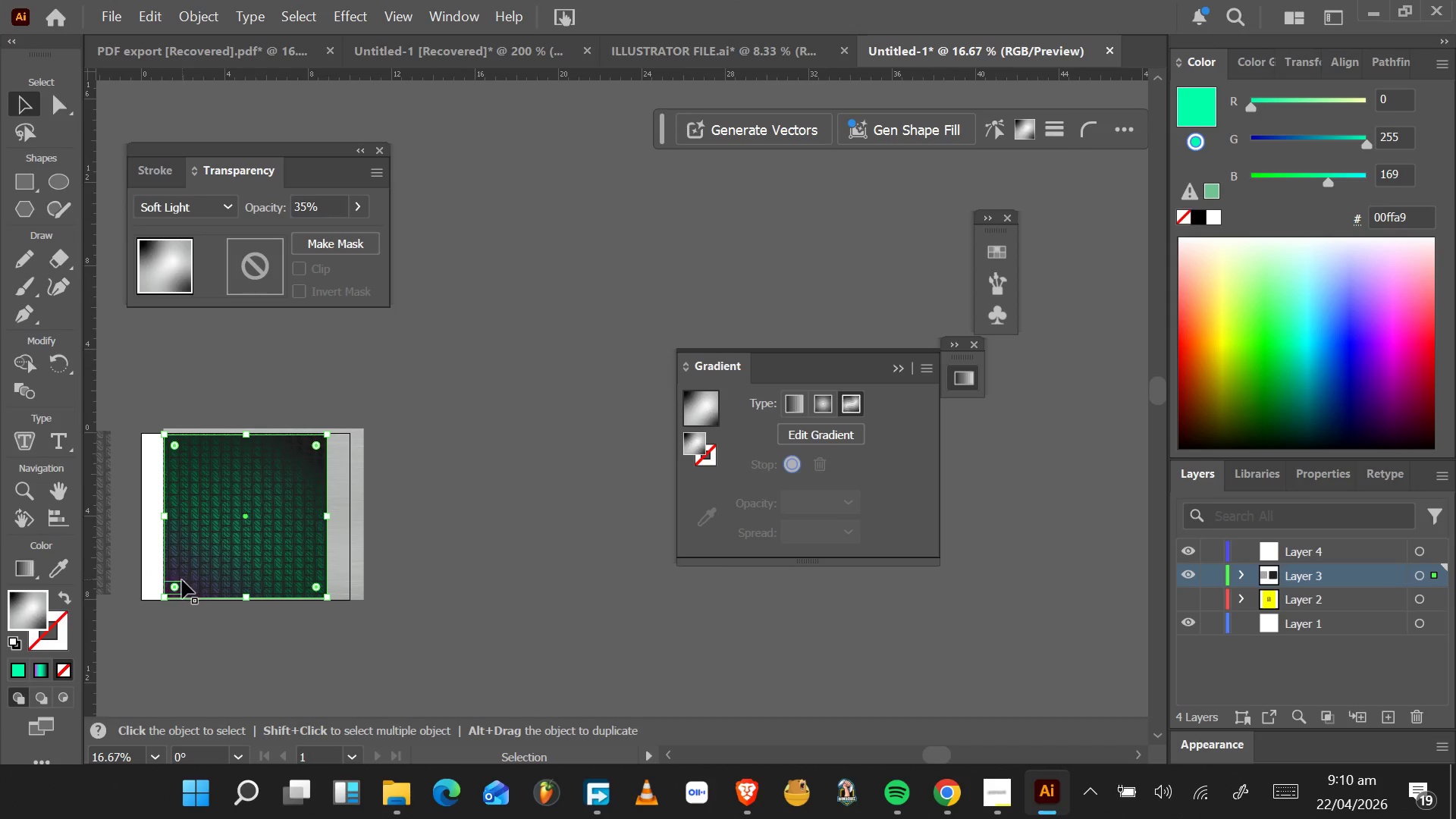 
hold_key(key=ControlLeft, duration=0.36)
scroll: coordinate [180, 582], scroll_direction: up, amount: 6.0
 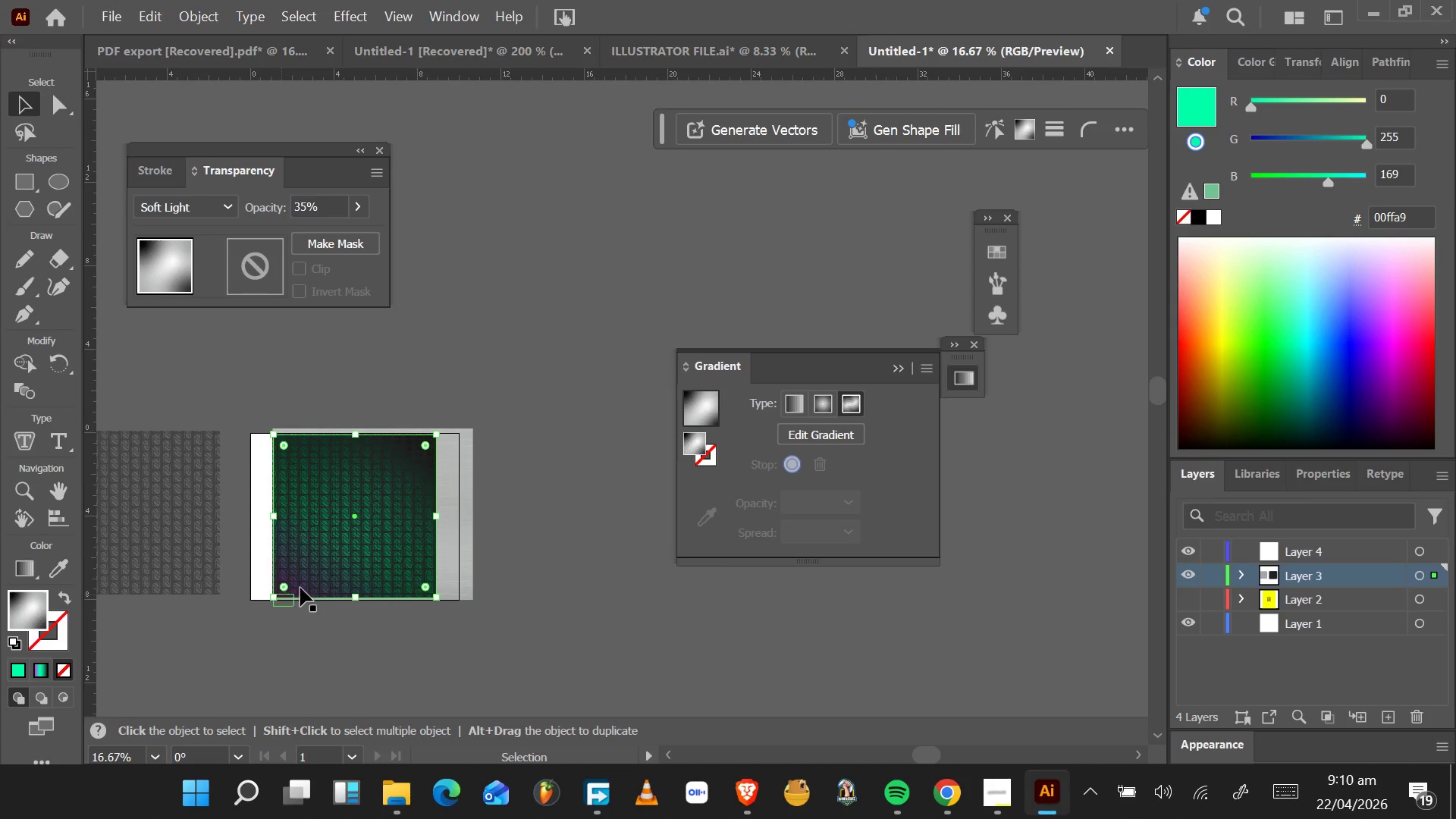 
hold_key(key=AltLeft, duration=0.75)
scroll: coordinate [302, 586], scroll_direction: up, amount: 7.0
 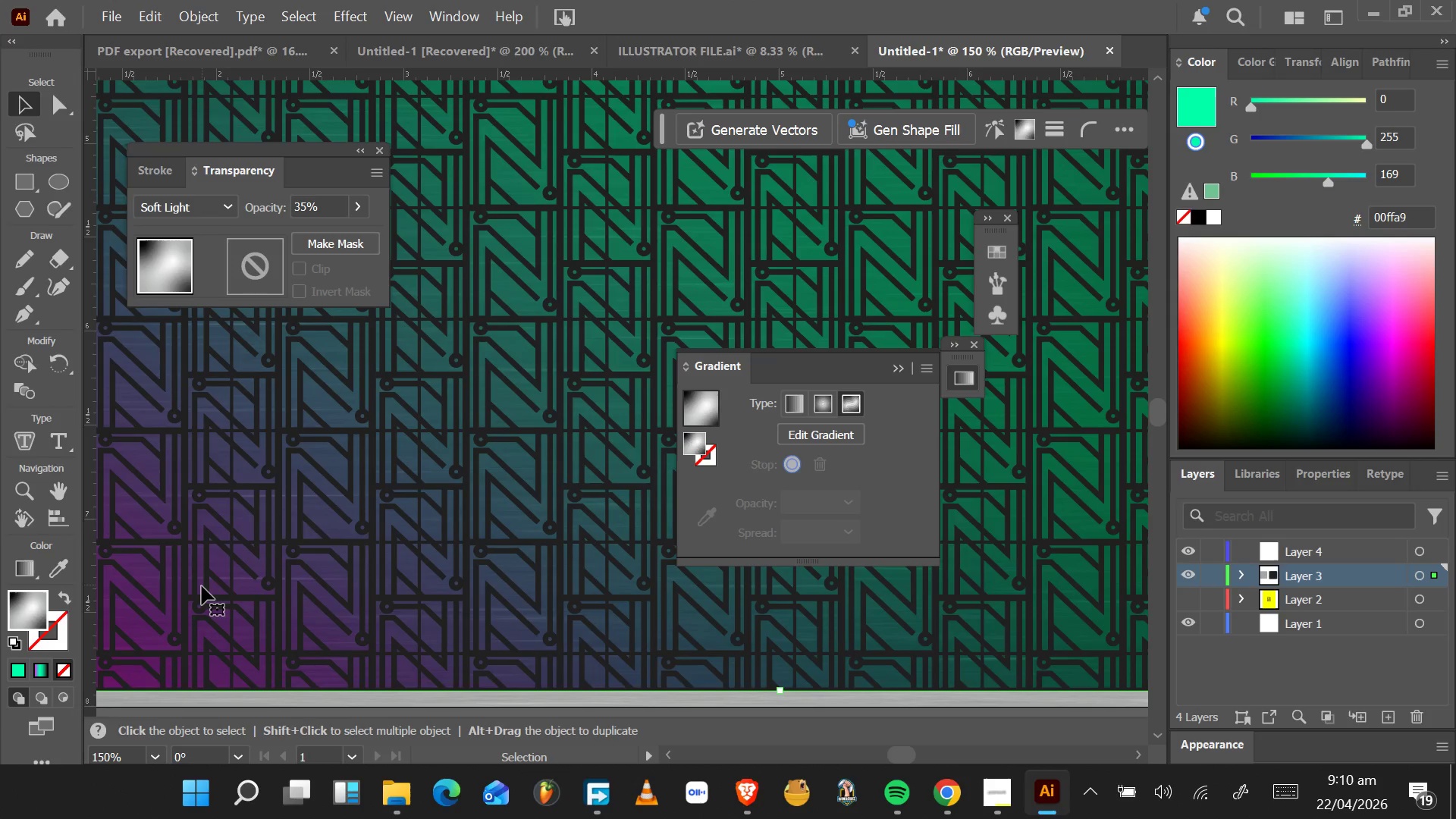 
hold_key(key=ControlLeft, duration=1.0)
scroll: coordinate [201, 589], scroll_direction: up, amount: 11.0
 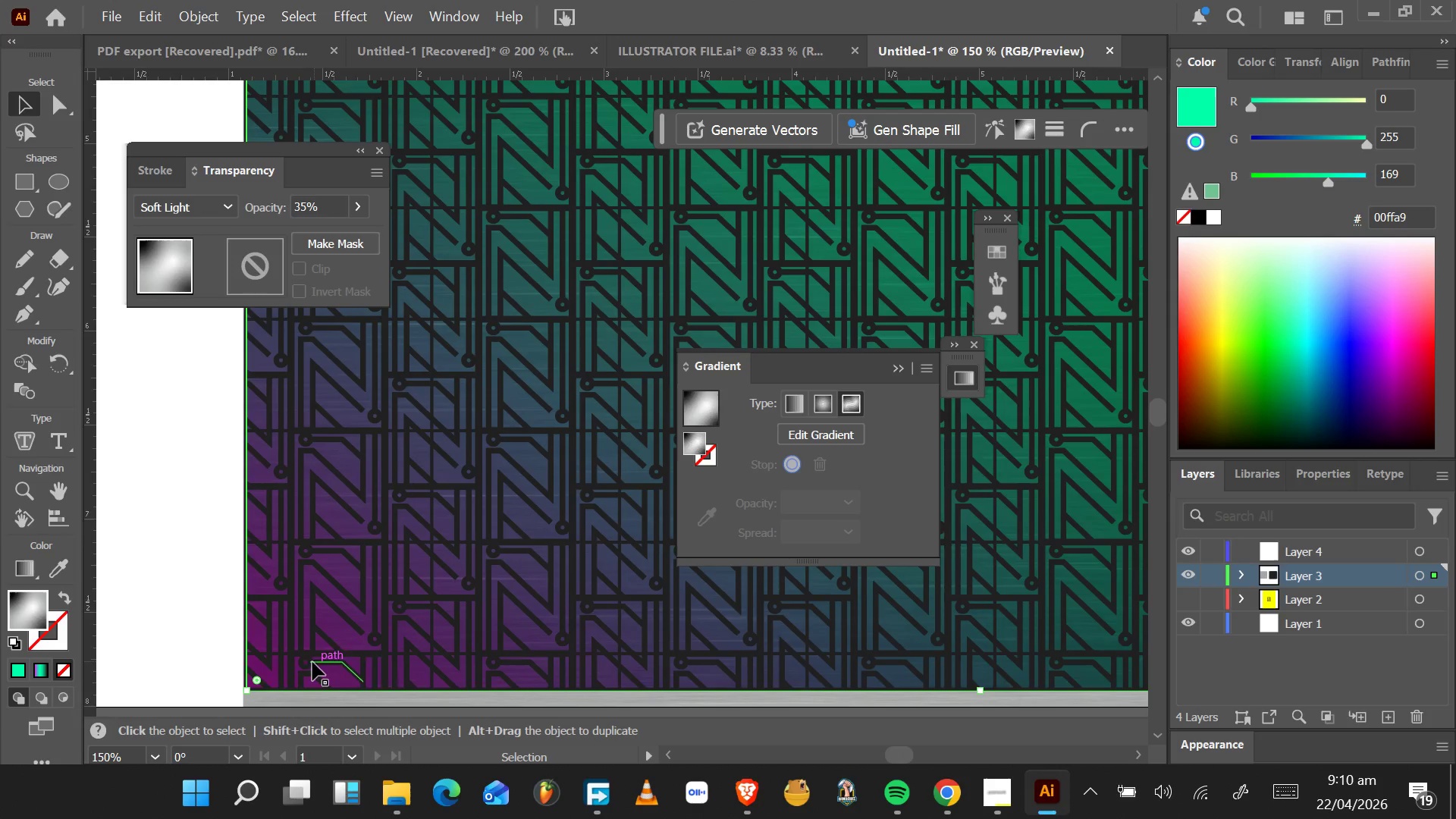 
hold_key(key=AltLeft, duration=0.48)
scroll: coordinate [301, 663], scroll_direction: up, amount: 4.0
 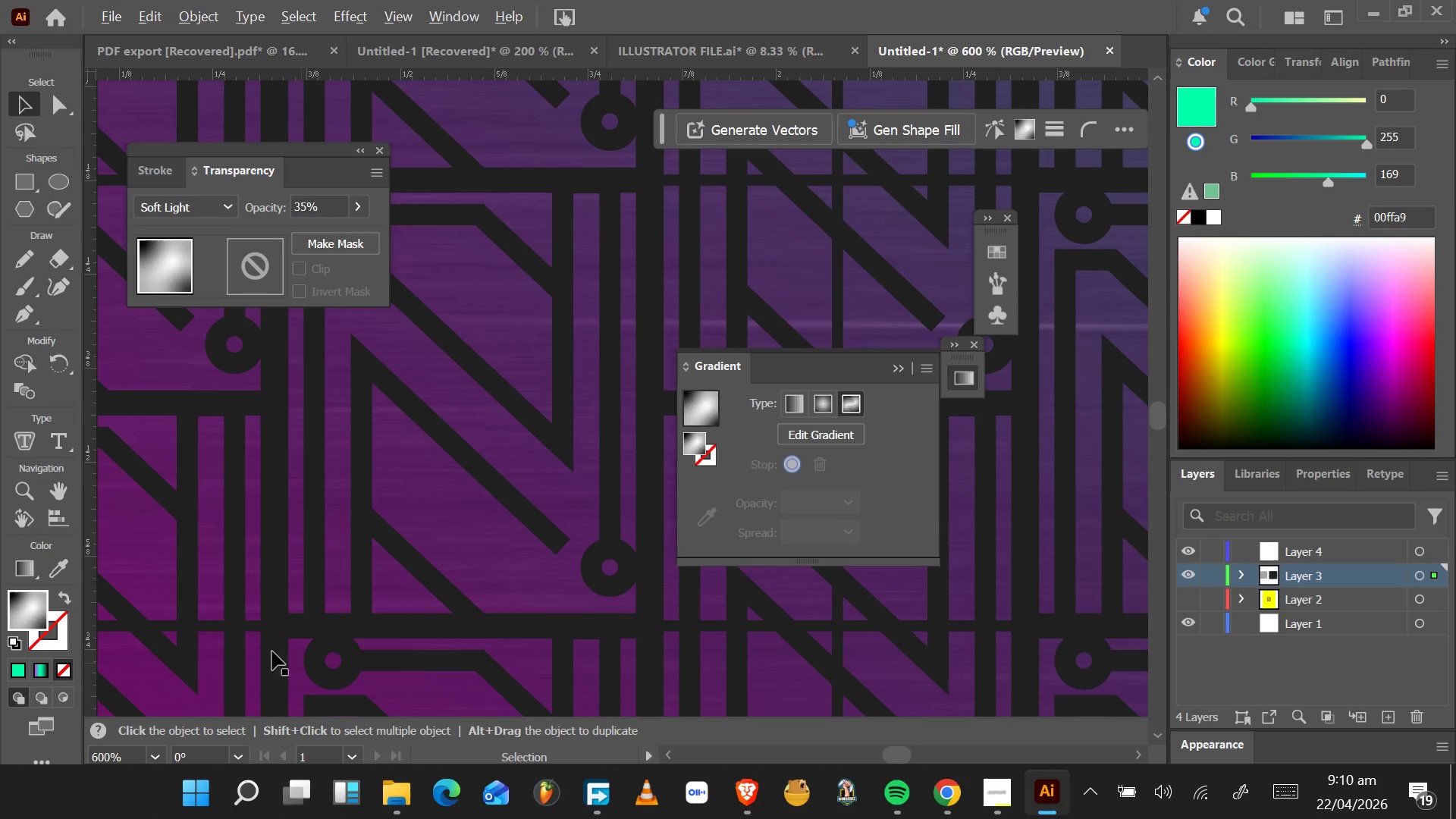 
scroll: coordinate [265, 637], scroll_direction: down, amount: 11.0
 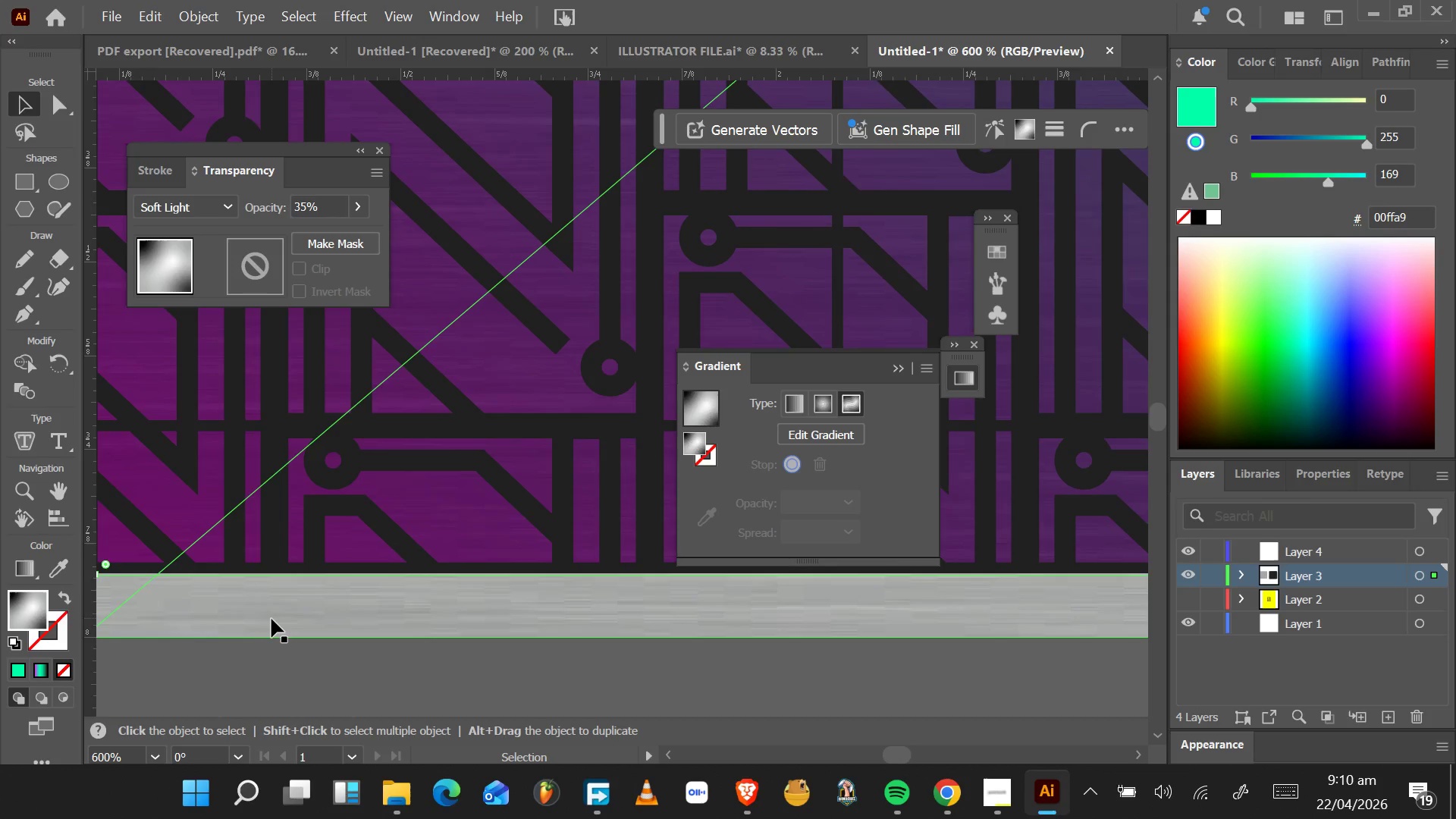 
hold_key(key=ControlLeft, duration=0.88)
scroll: coordinate [260, 623], scroll_direction: up, amount: 13.0
 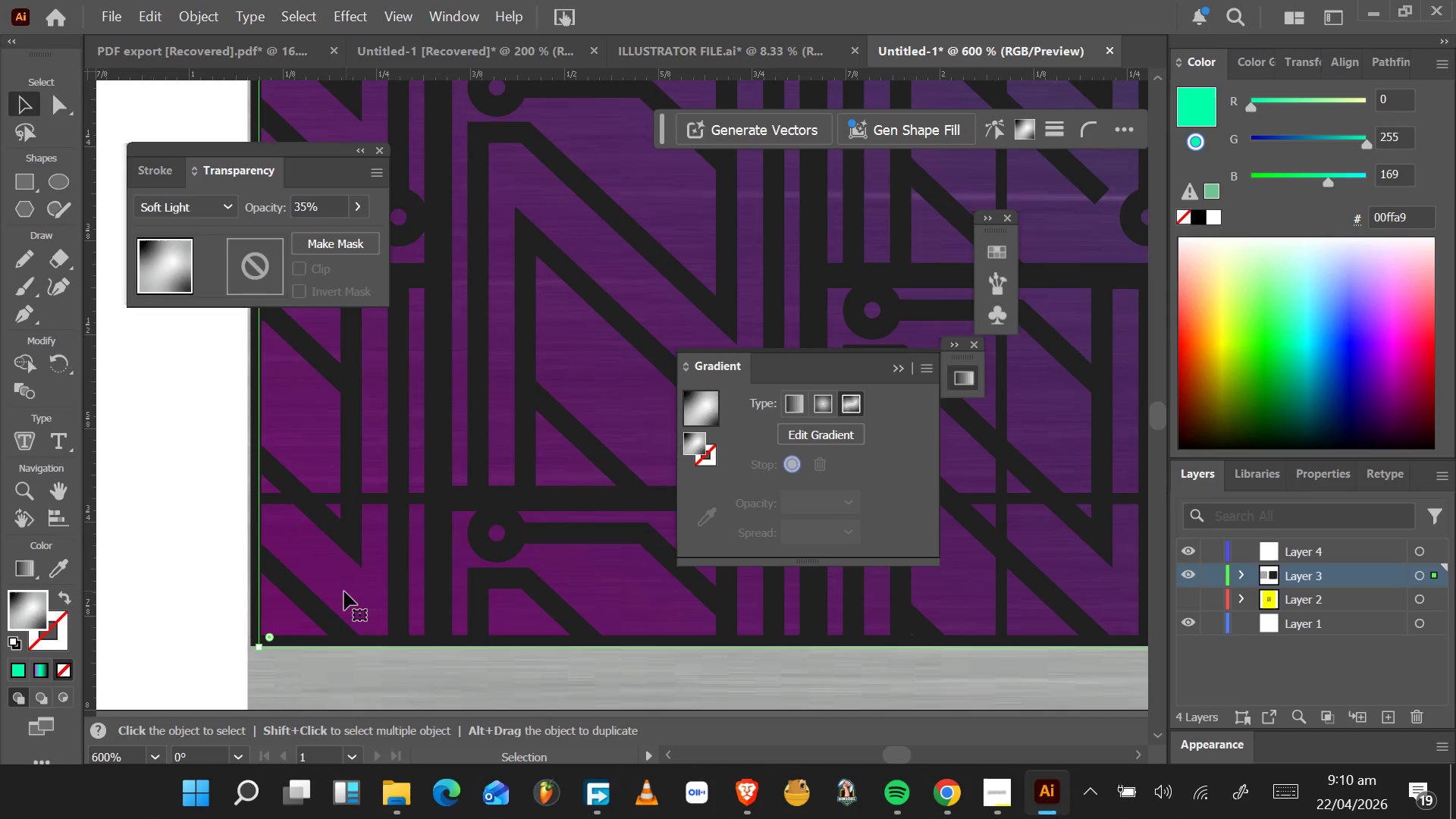 
left_click_drag(start_coordinate=[344, 592], to_coordinate=[424, 607])
 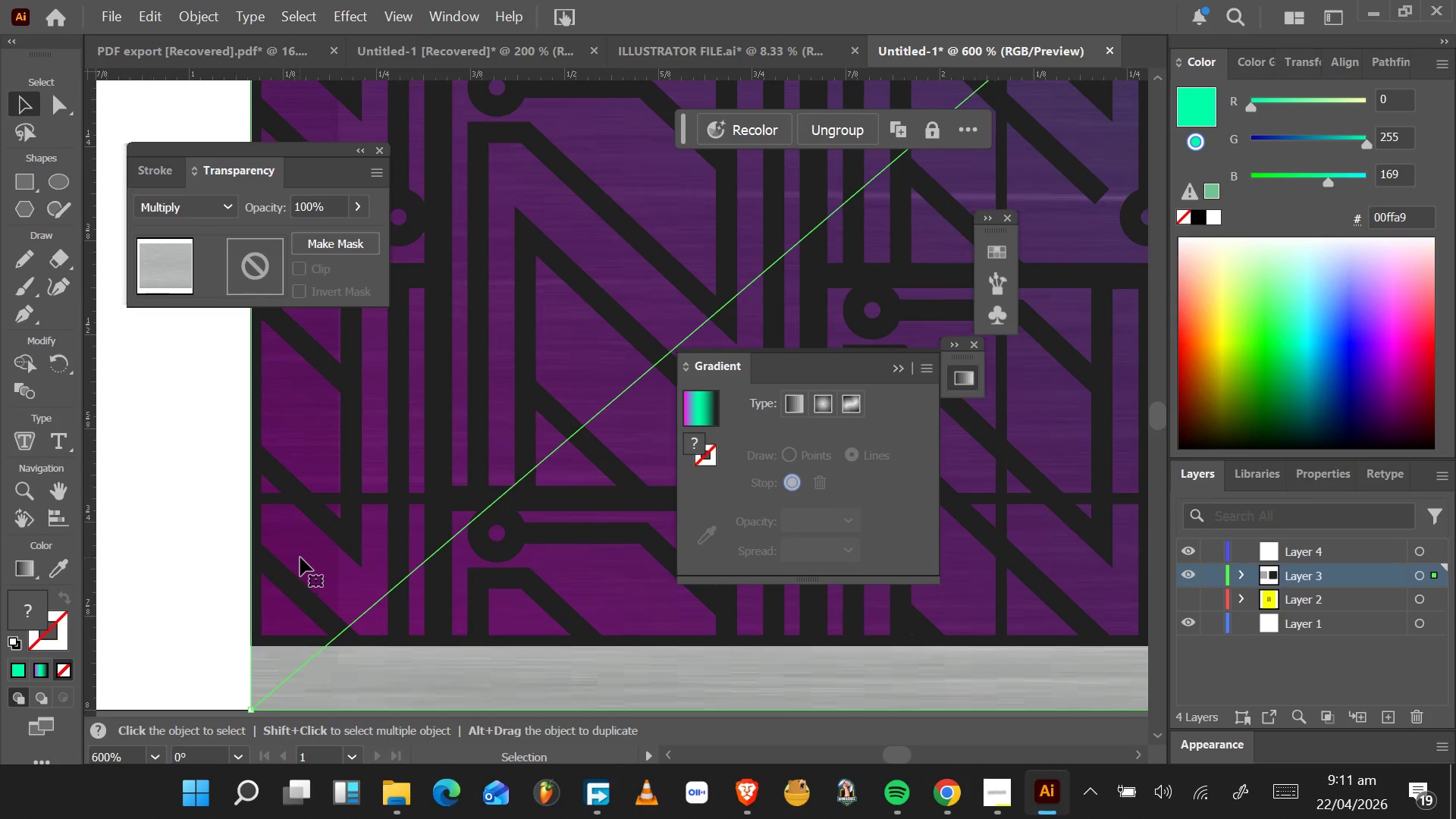 
left_click_drag(start_coordinate=[298, 558], to_coordinate=[360, 562])
 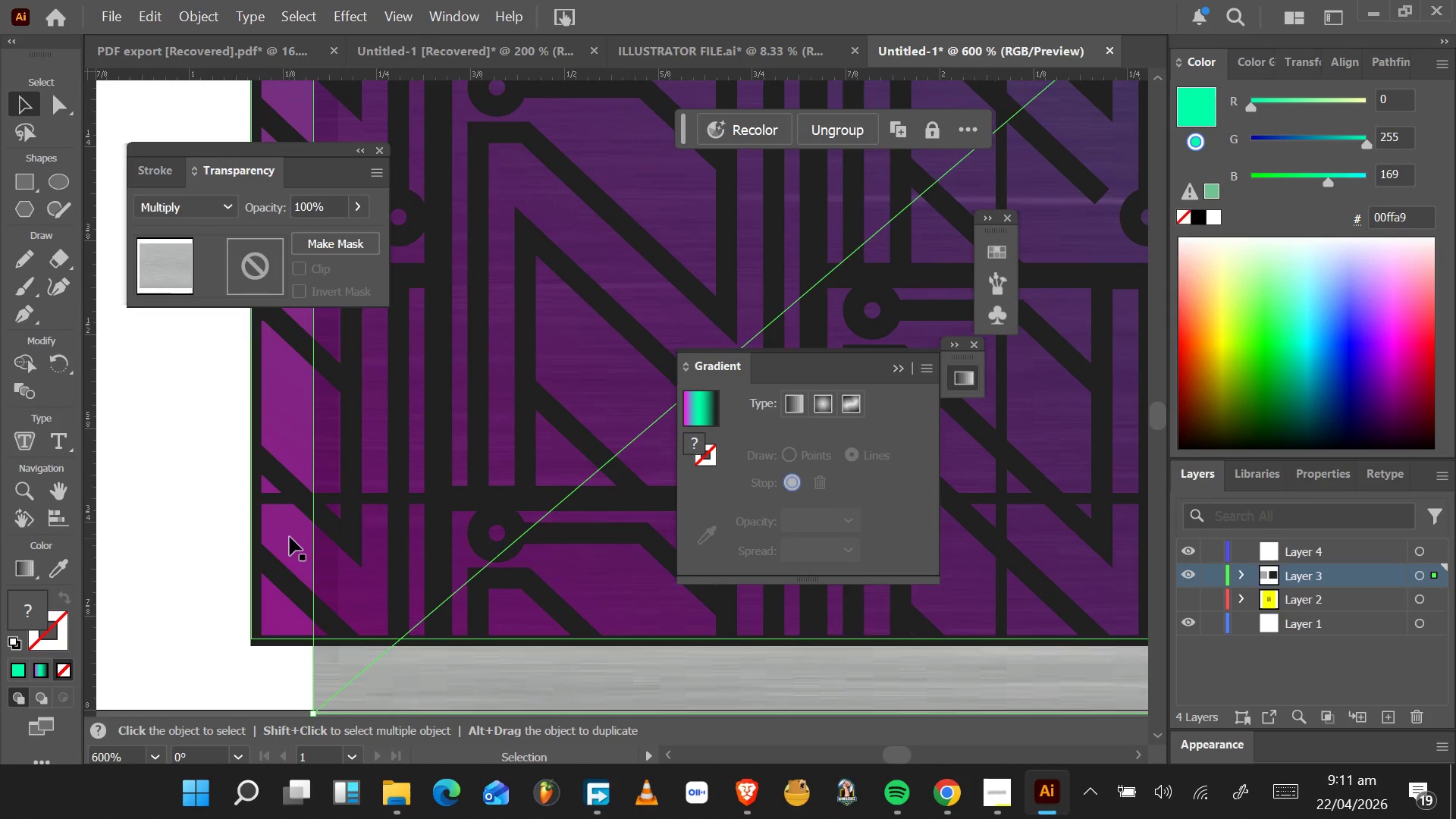 
left_click([290, 536])
 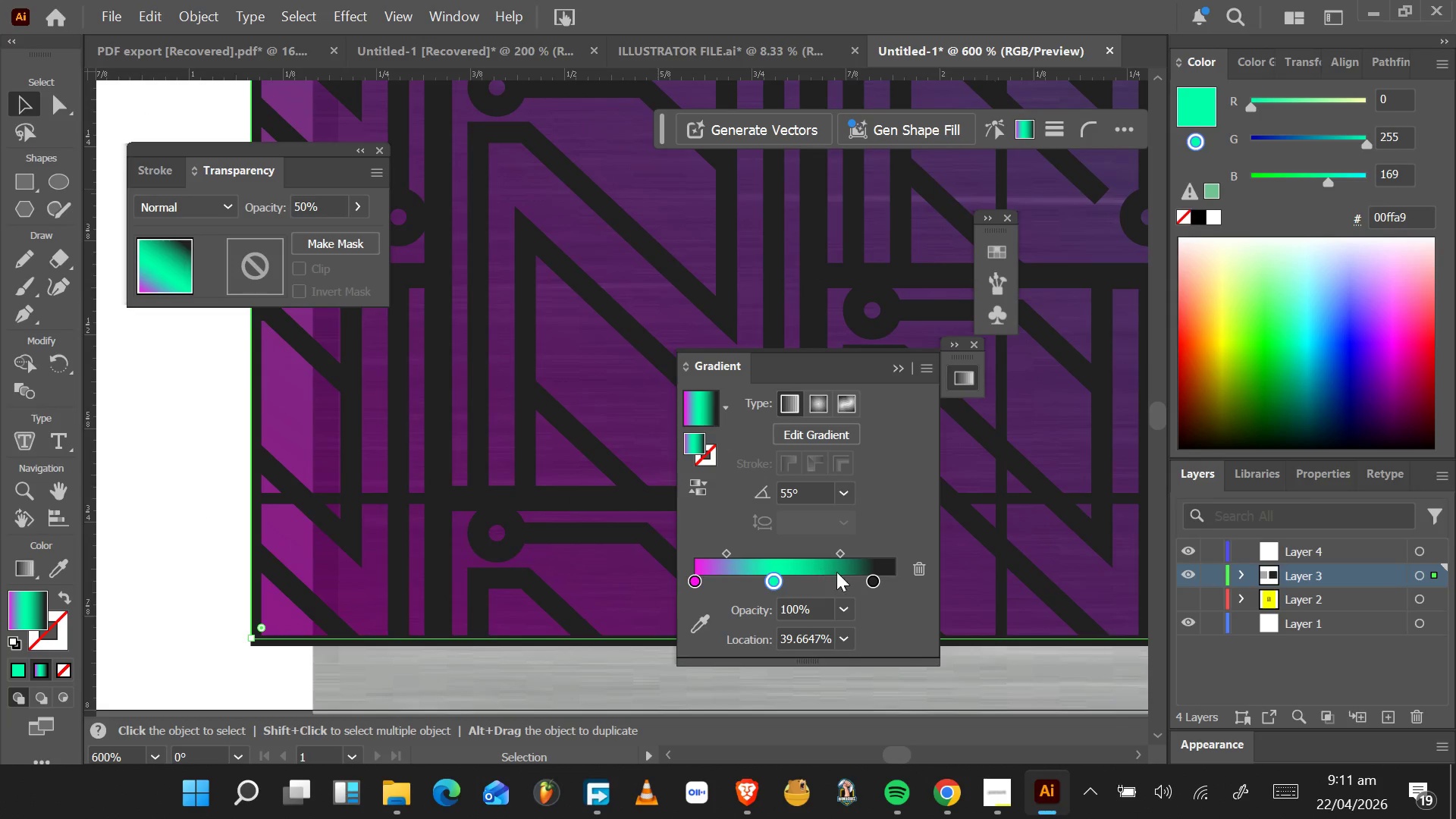 
double_click([874, 580])
 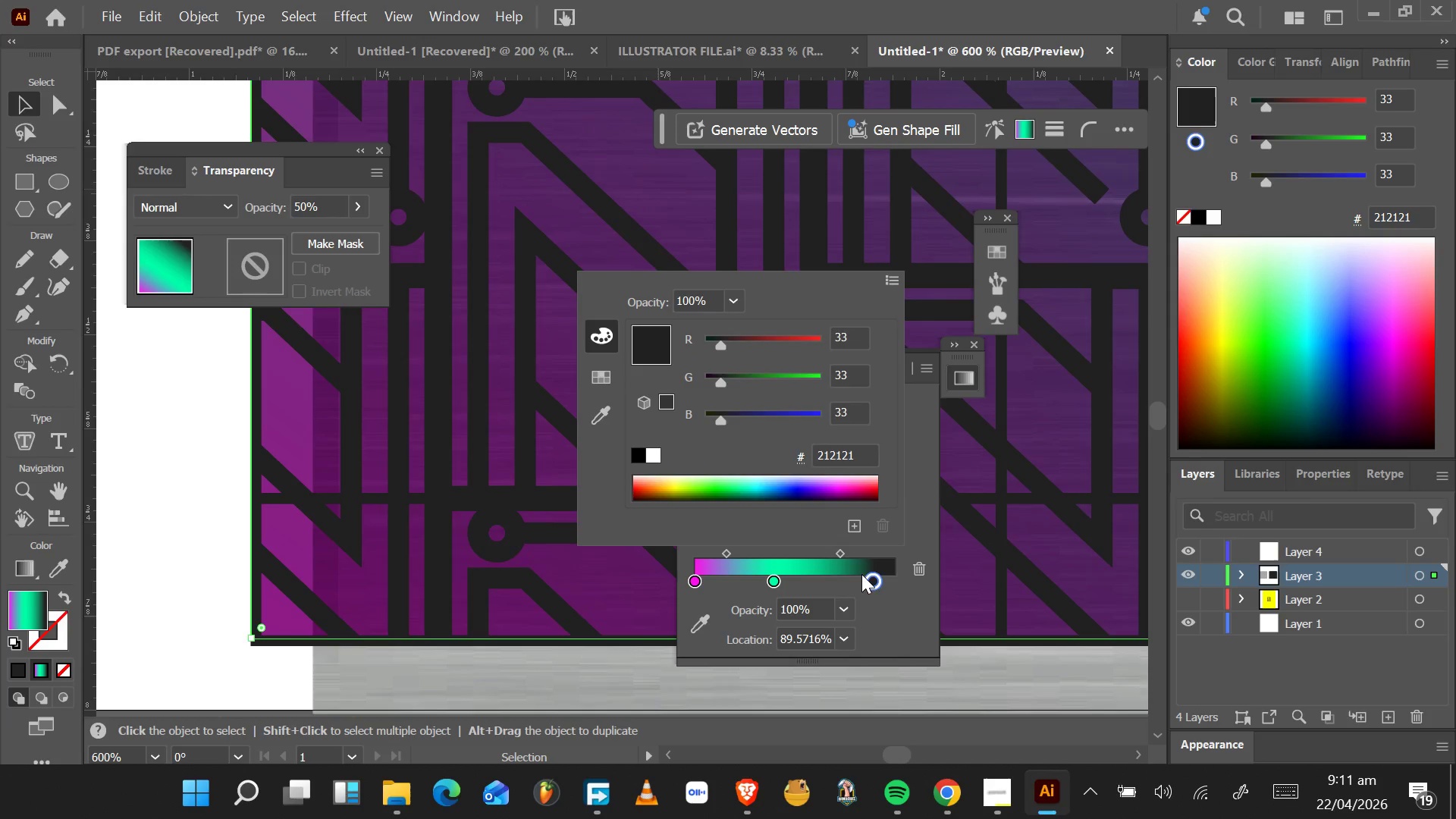 
left_click_drag(start_coordinate=[871, 580], to_coordinate=[892, 583])
 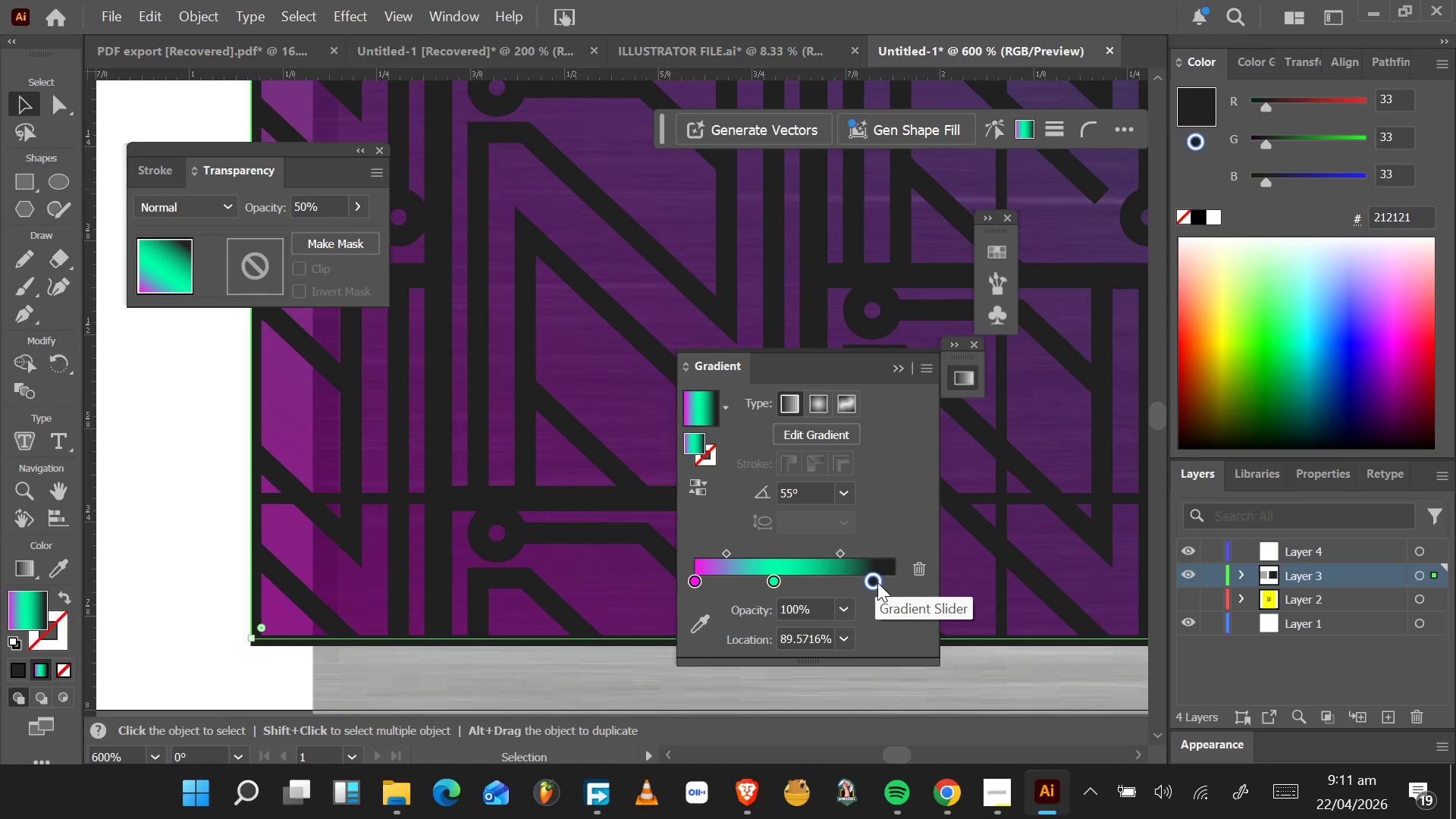 
left_click_drag(start_coordinate=[877, 582], to_coordinate=[903, 586])
 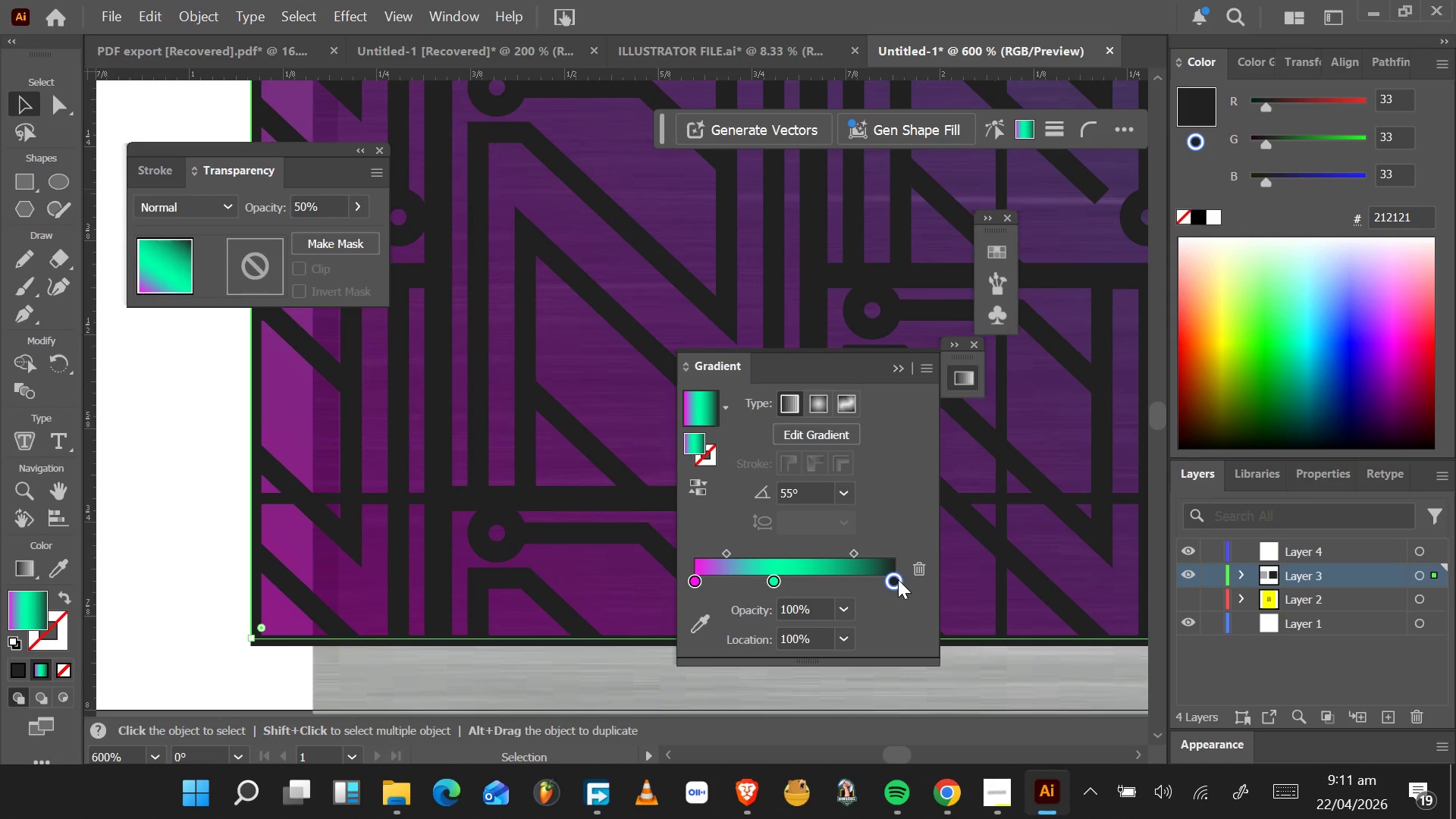 
left_click_drag(start_coordinate=[898, 579], to_coordinate=[838, 579])
 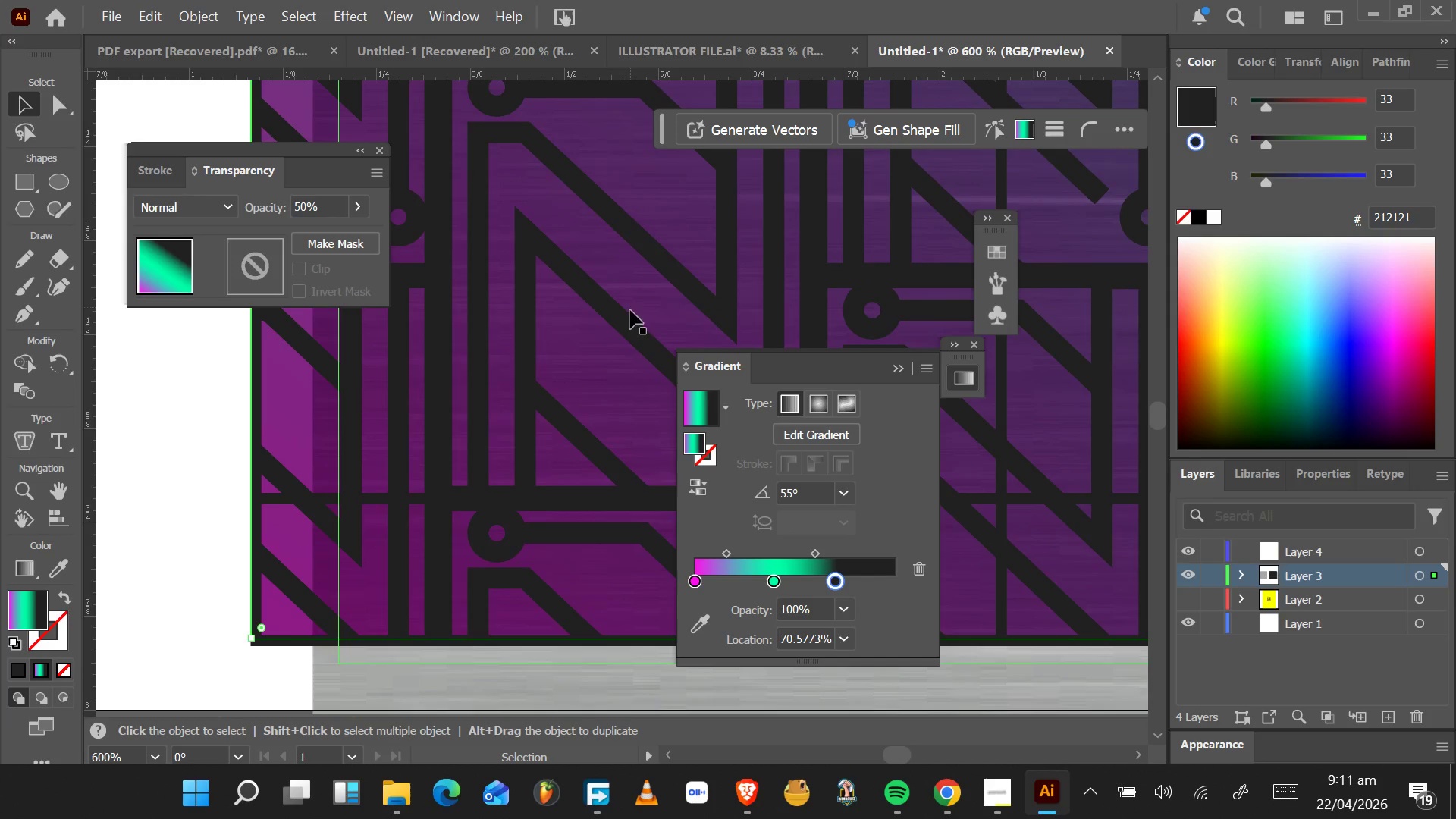 
hold_key(key=AltLeft, duration=1.5)
scroll: coordinate [629, 318], scroll_direction: down, amount: 12.0
 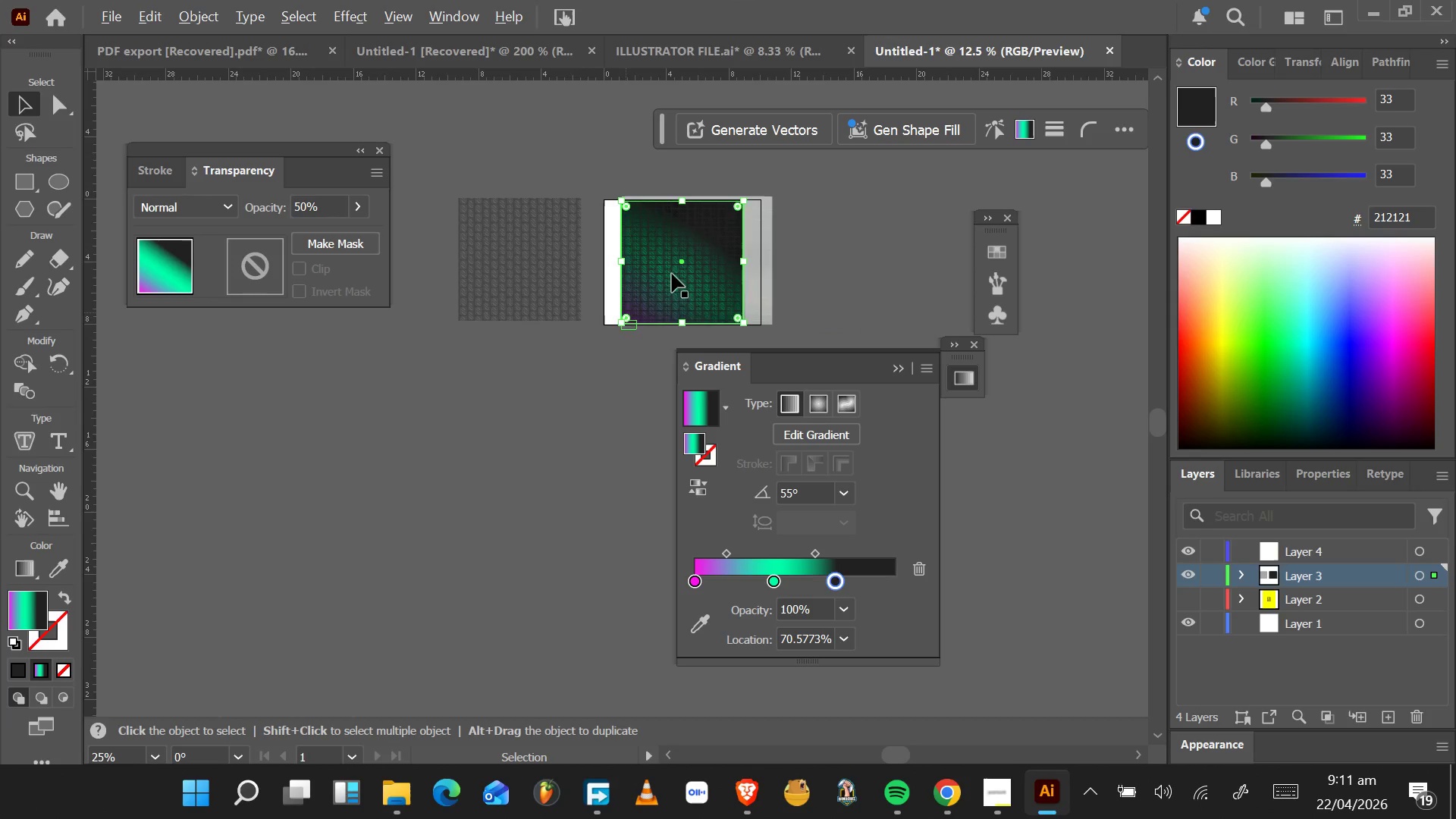 
hold_key(key=AltLeft, duration=1.19)
scroll: coordinate [758, 183], scroll_direction: up, amount: 5.0
 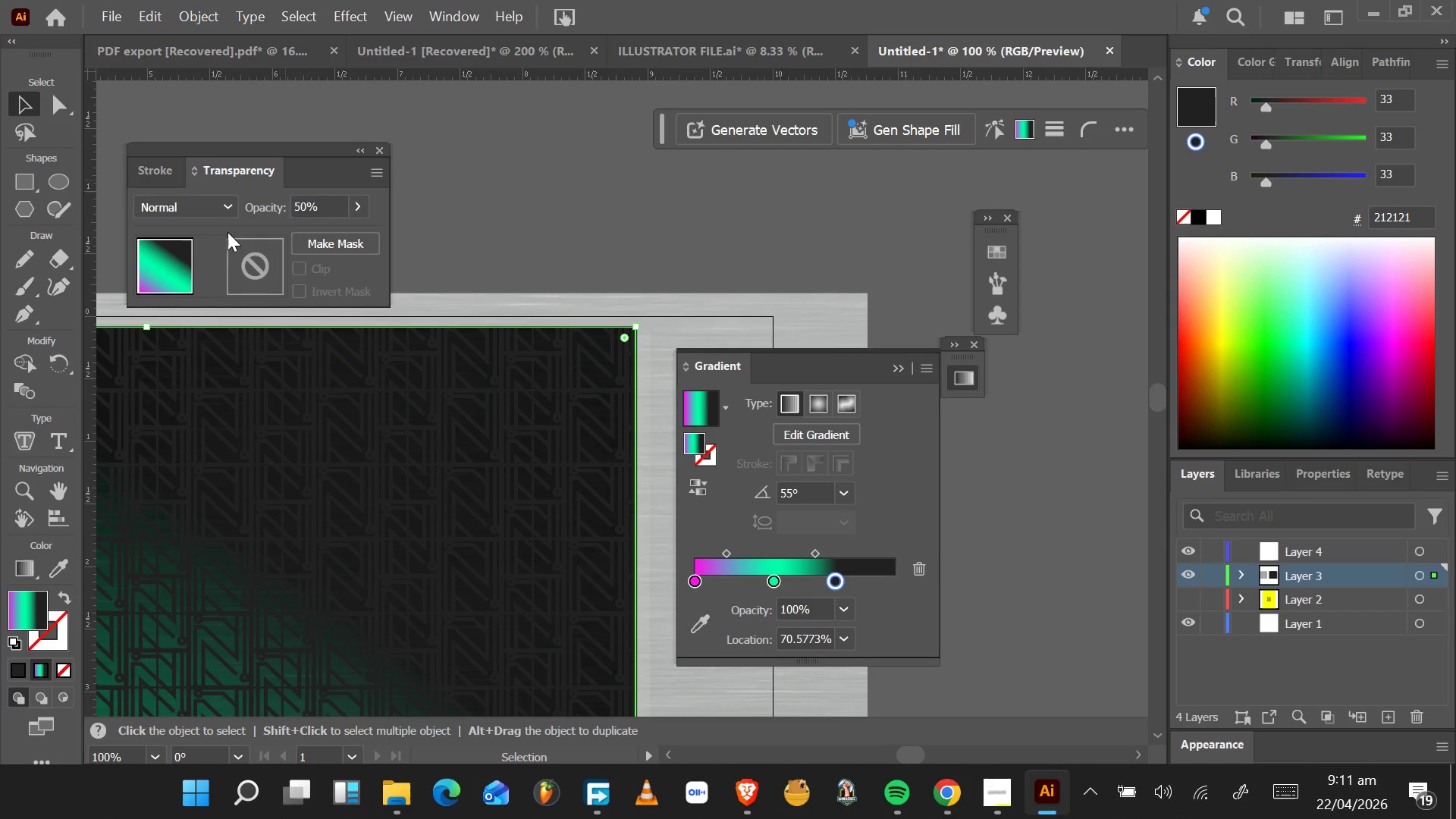 
wait(5.86)
 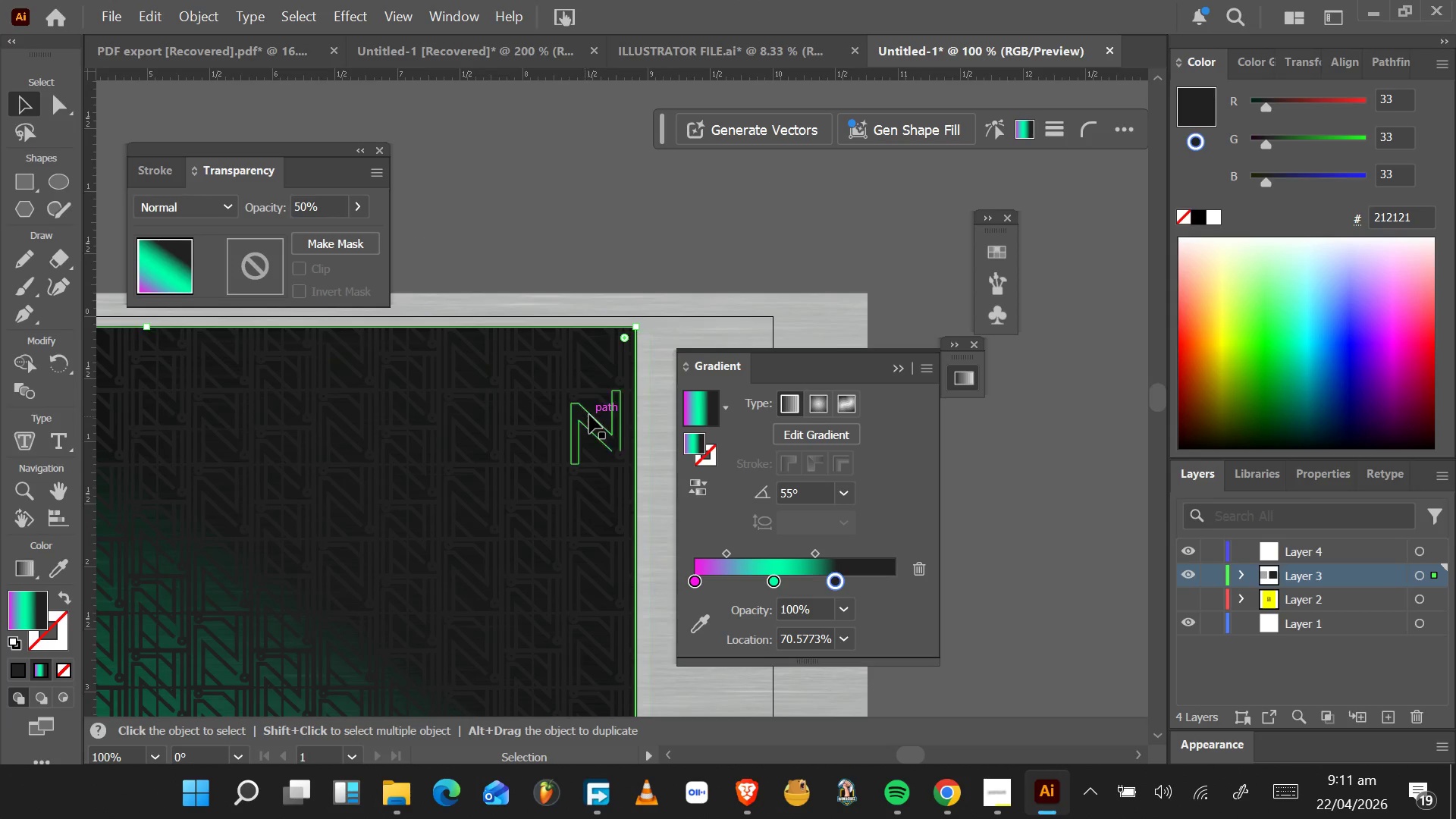 
left_click_drag(start_coordinate=[500, 479], to_coordinate=[554, 607])
 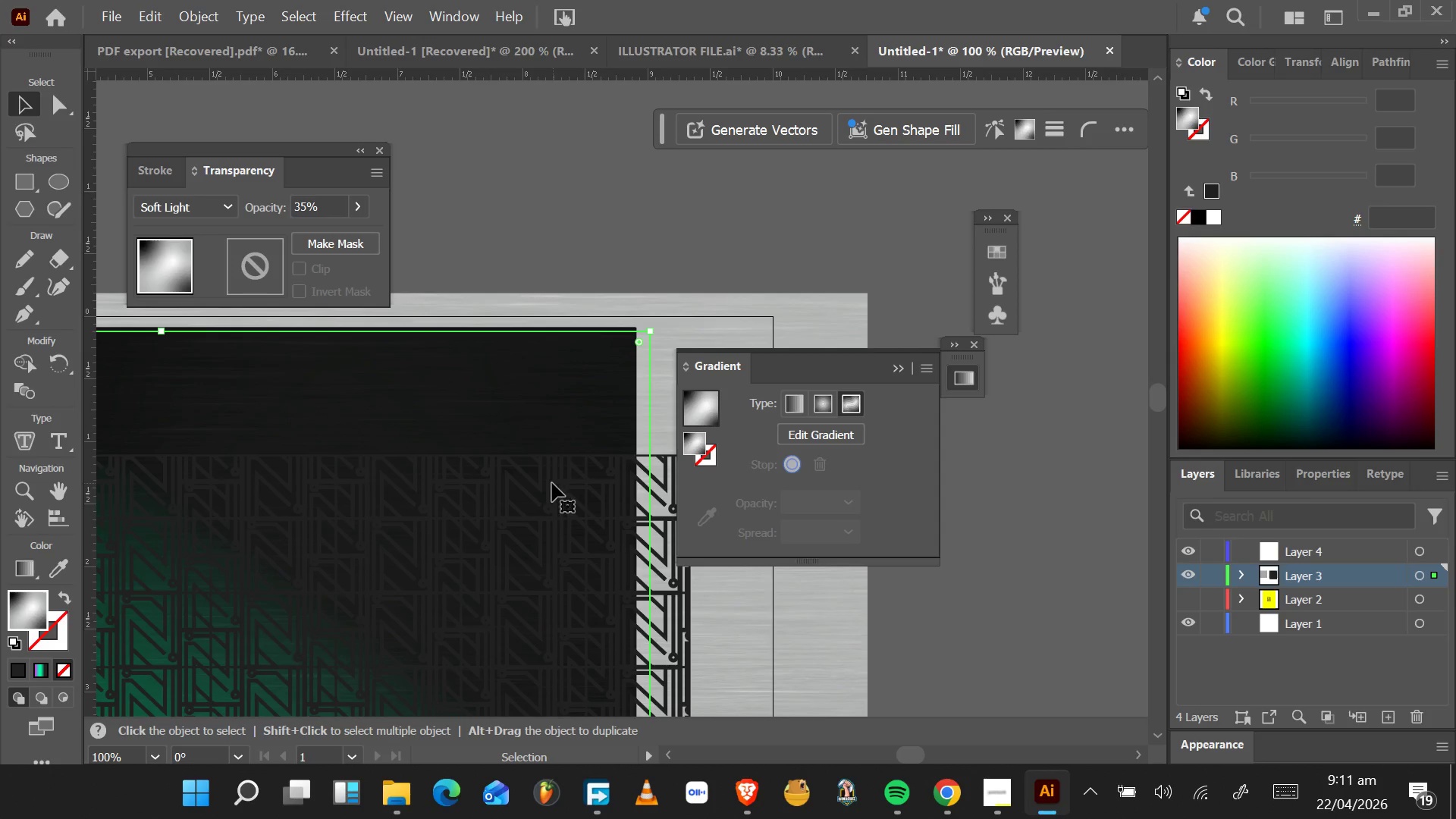 
wait(5.08)
 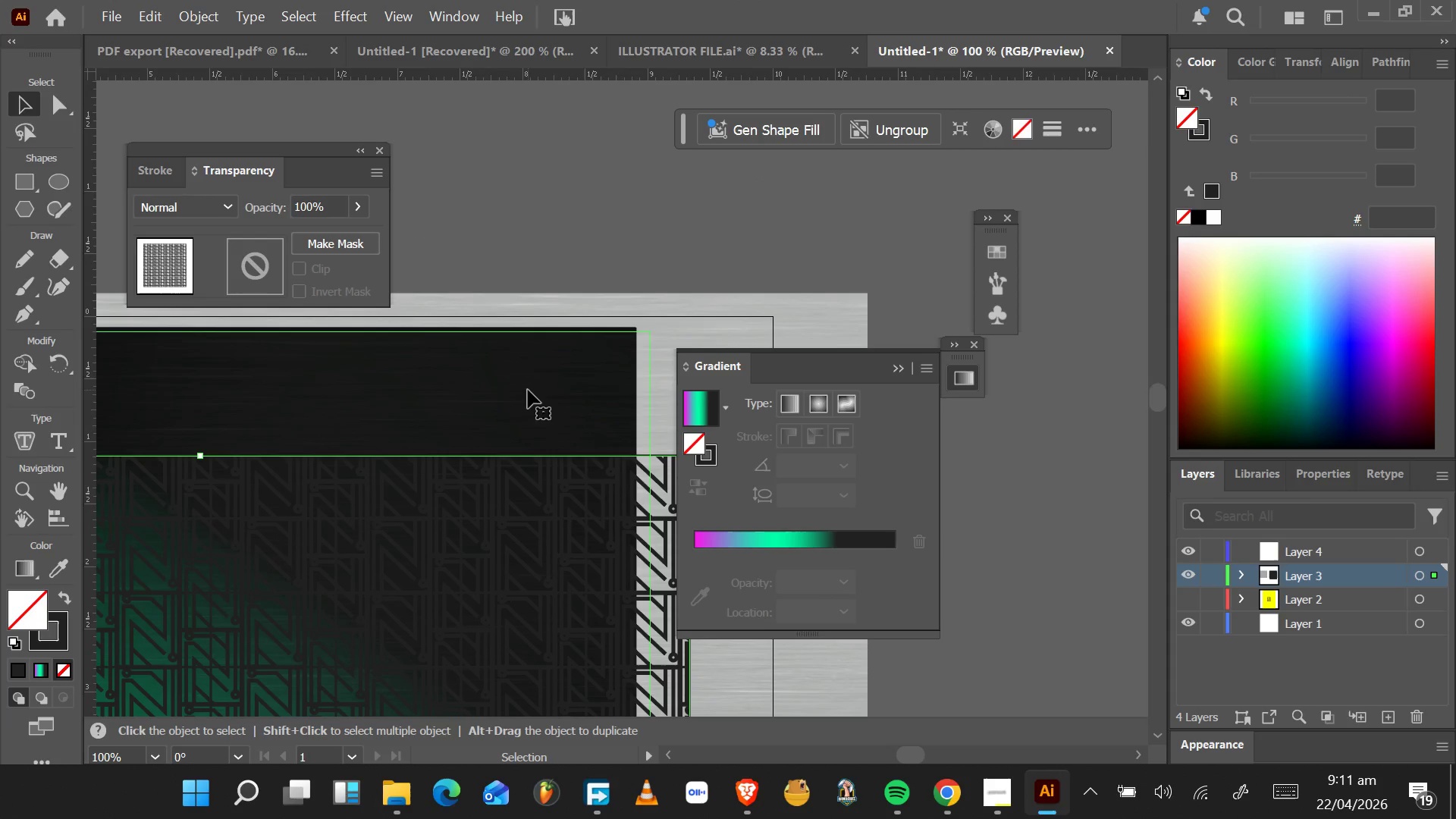 
left_click_drag(start_coordinate=[551, 485], to_coordinate=[245, 618])
 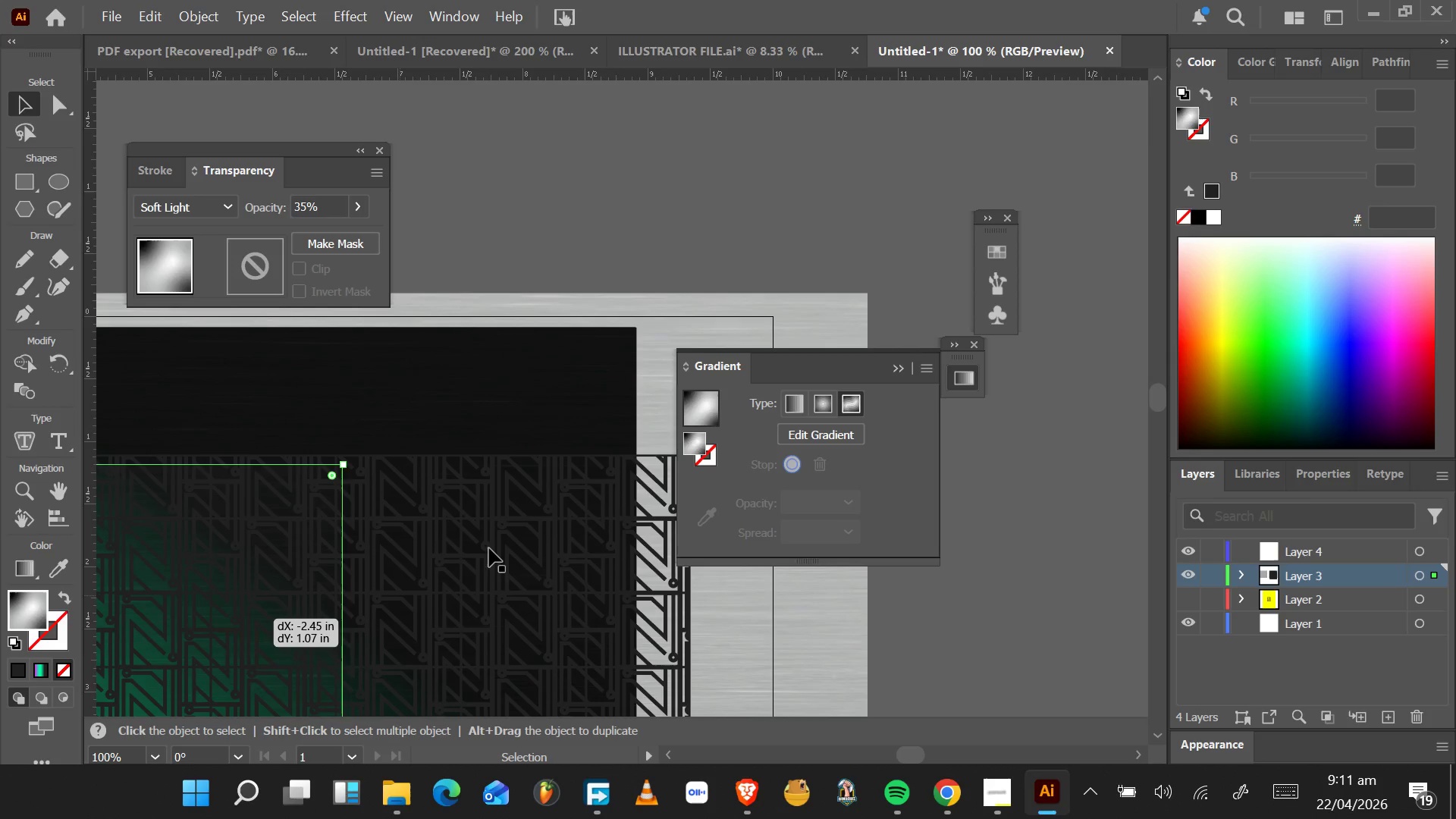 
left_click_drag(start_coordinate=[490, 546], to_coordinate=[435, 419])
 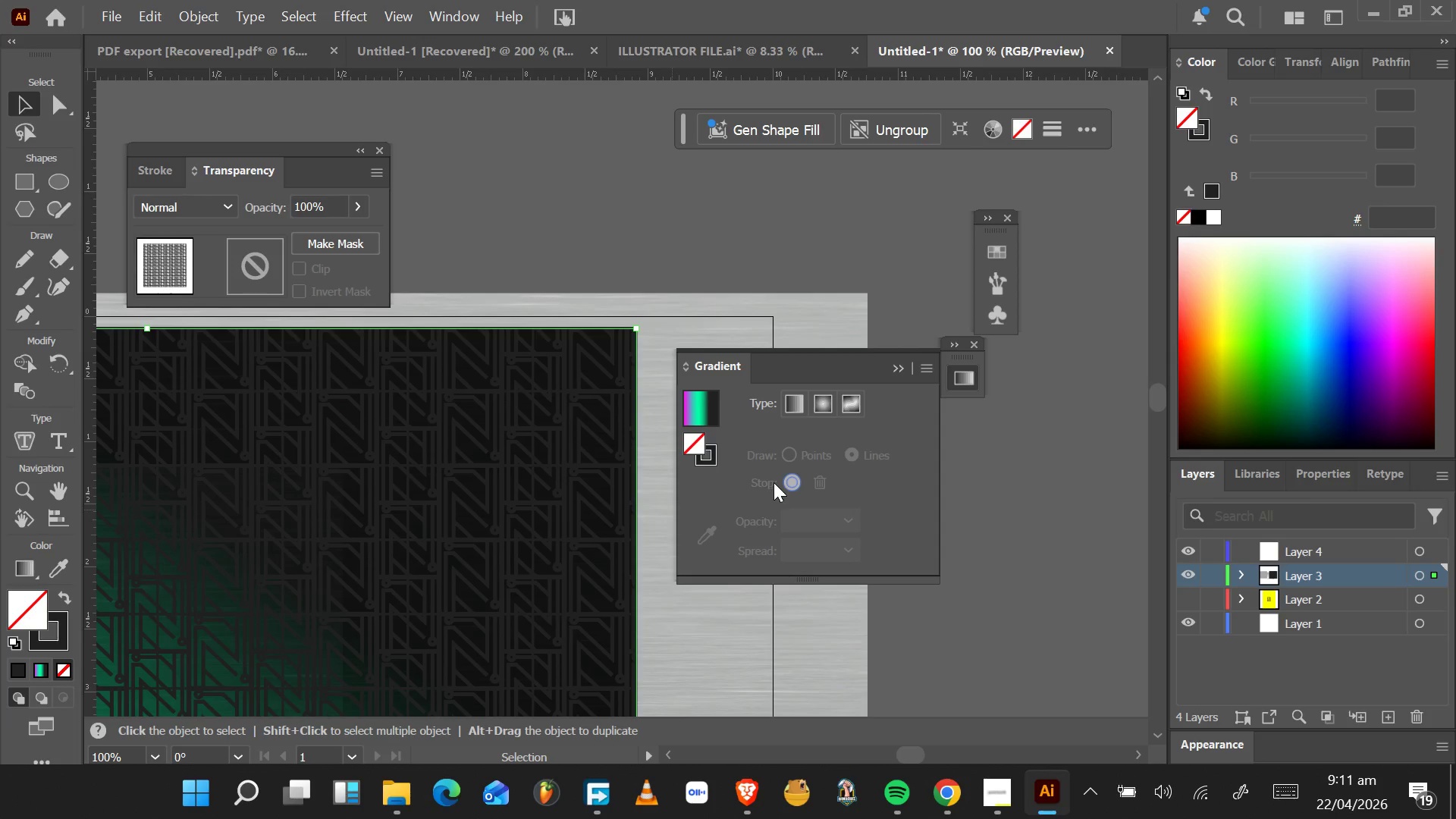 
wait(5.25)
 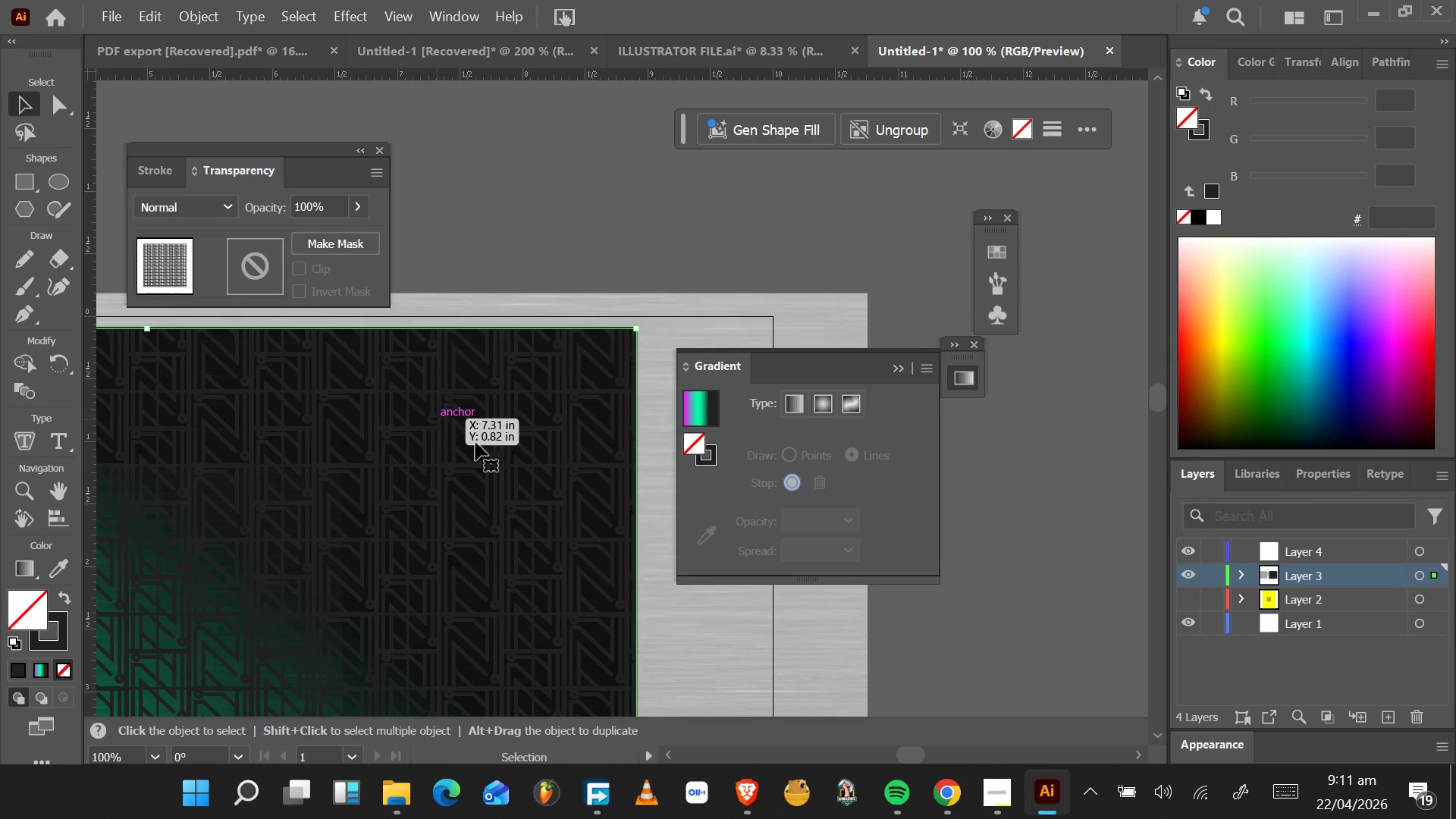 
scroll: coordinate [290, 598], scroll_direction: down, amount: 44.0
 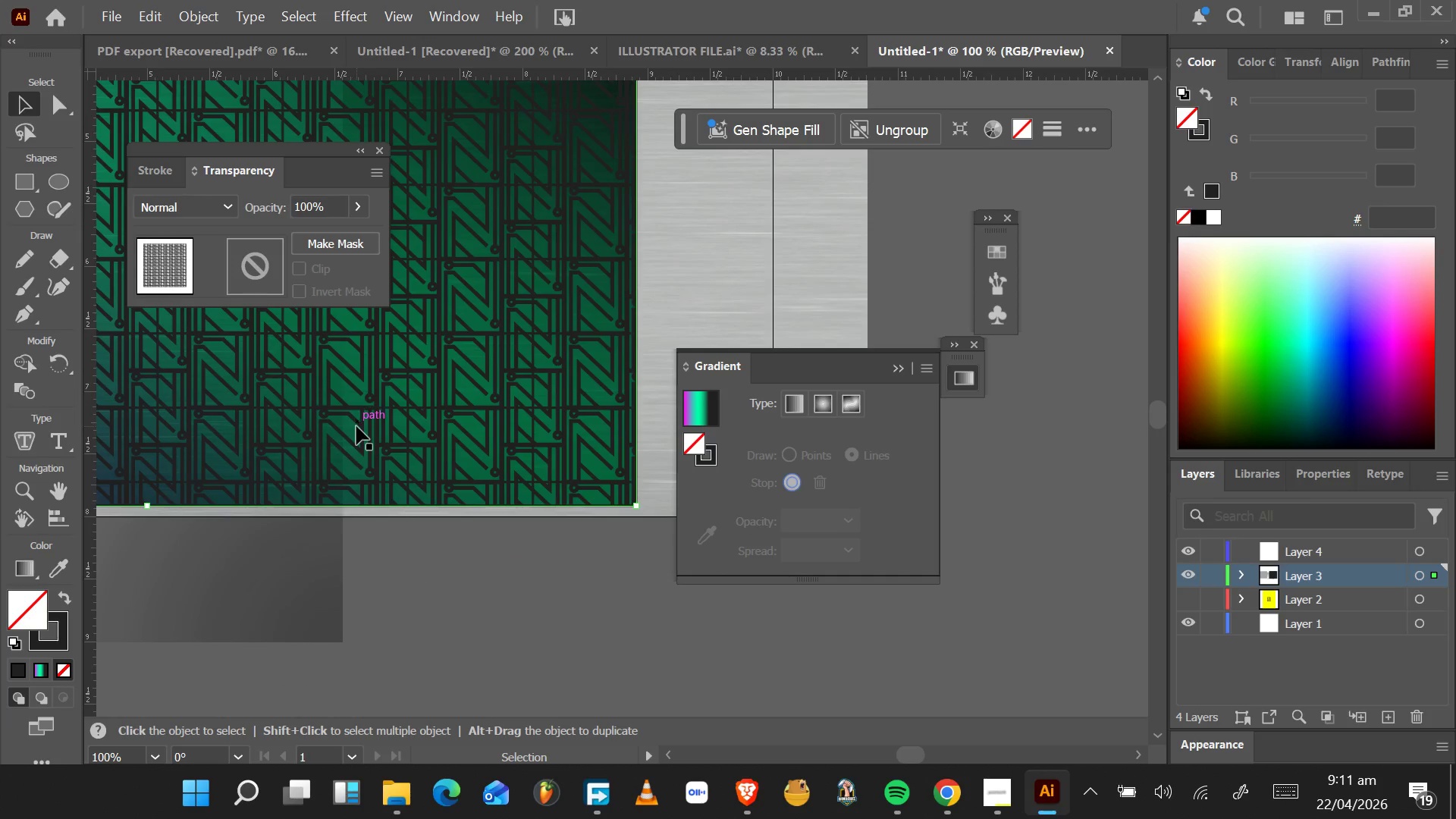 
left_click_drag(start_coordinate=[348, 430], to_coordinate=[3, 450])
 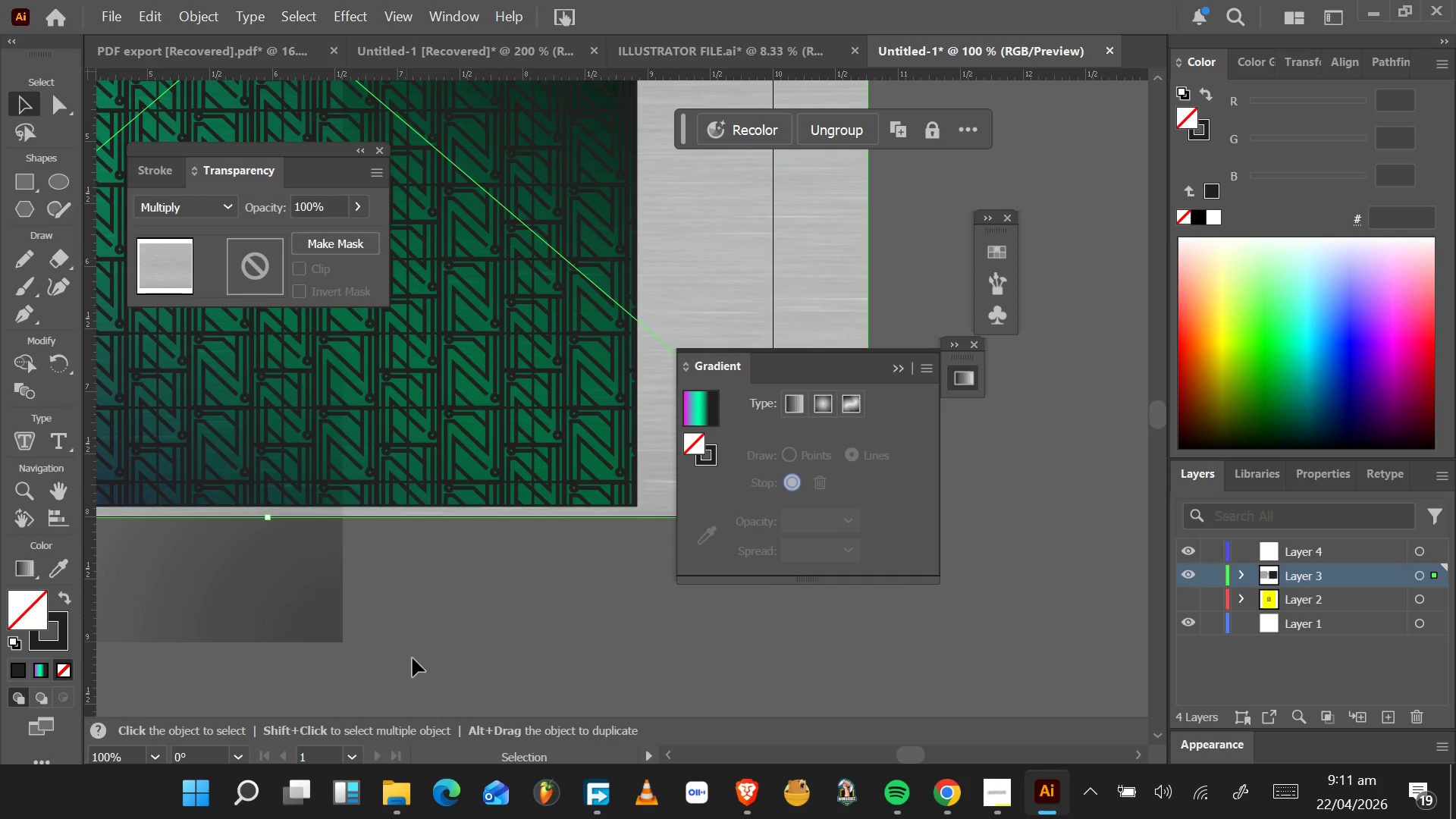 
mouse_move([666, 734])
 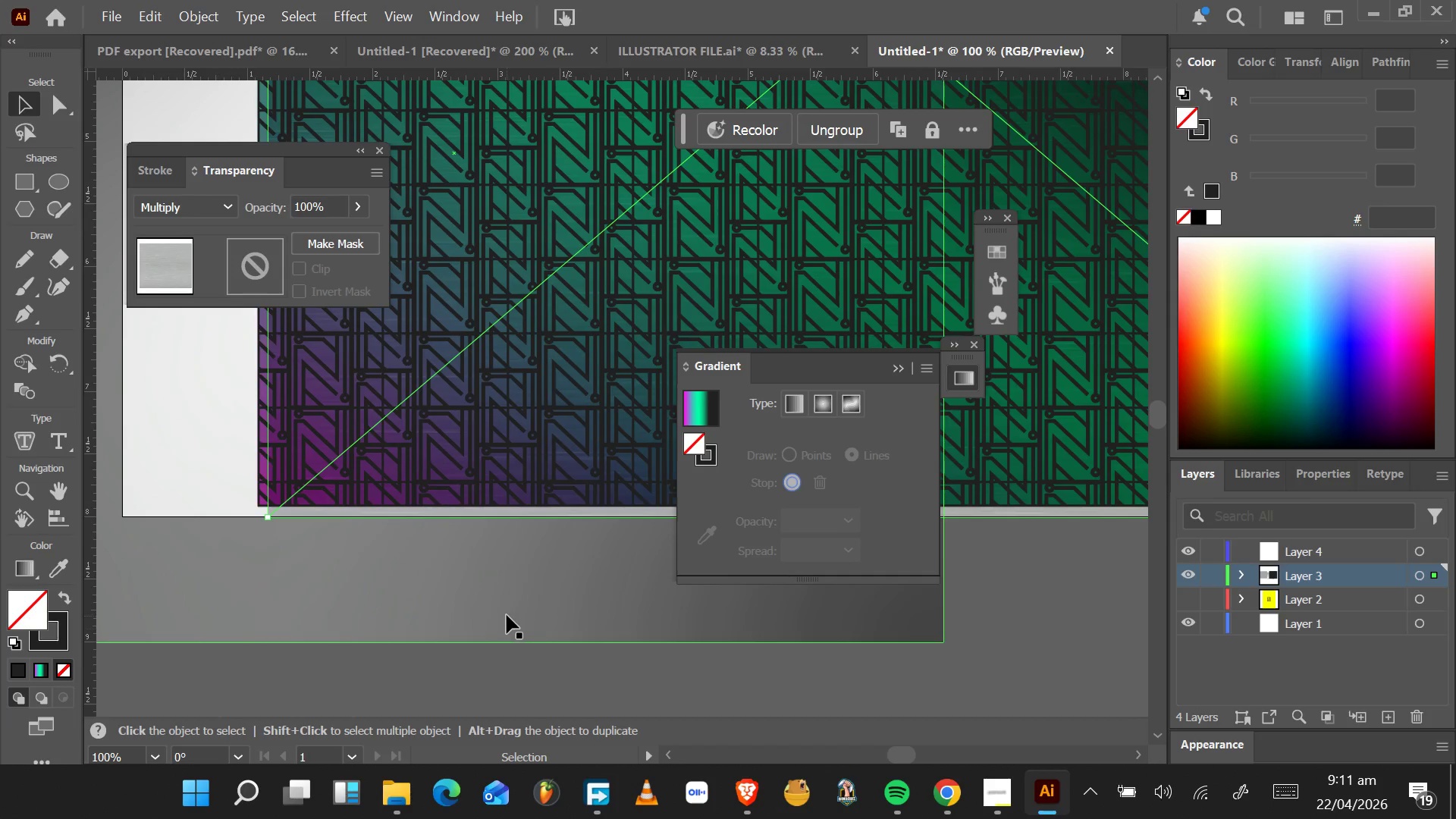 
left_click_drag(start_coordinate=[507, 614], to_coordinate=[883, 673])
 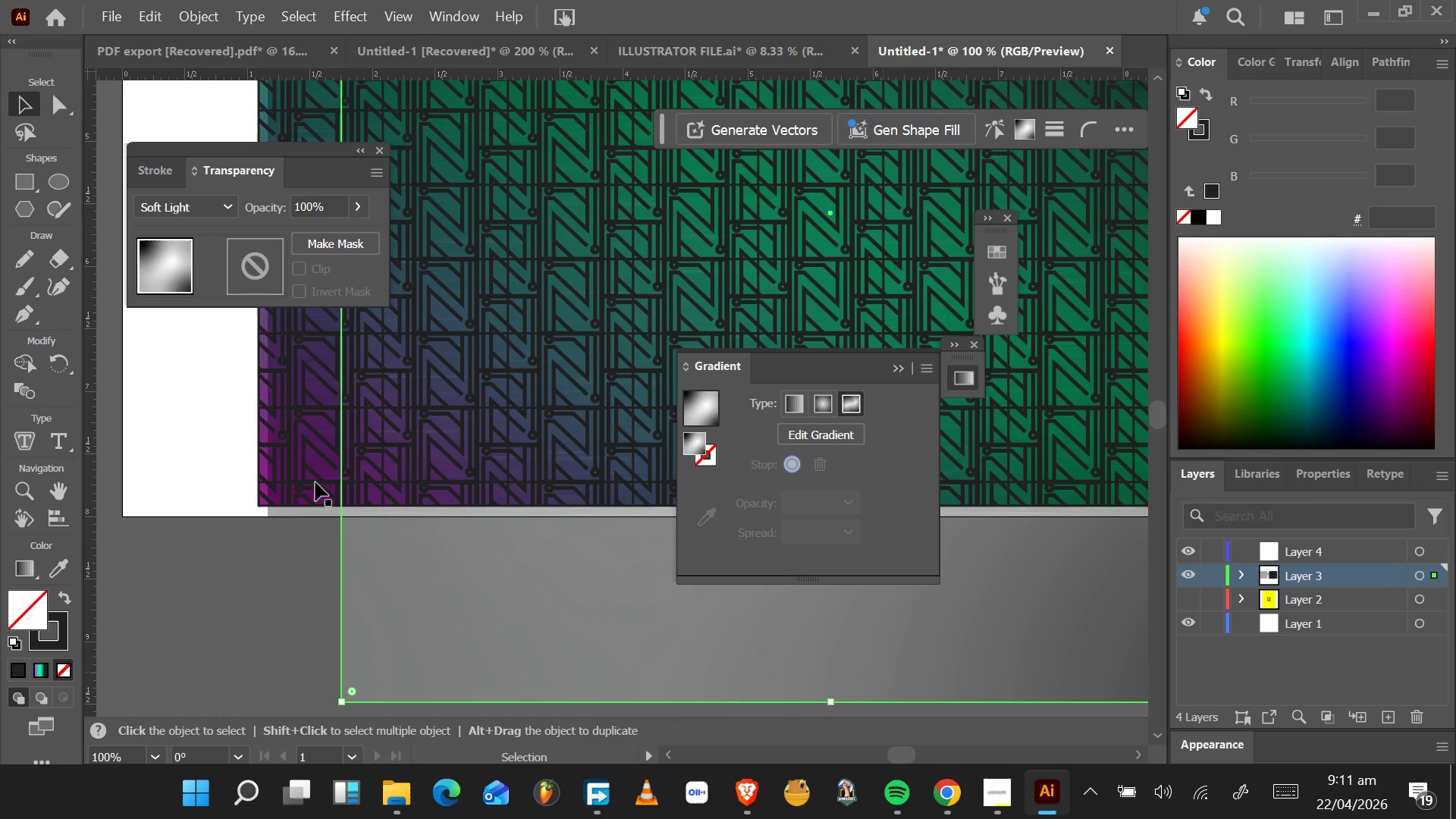 
left_click_drag(start_coordinate=[315, 481], to_coordinate=[412, 560])
 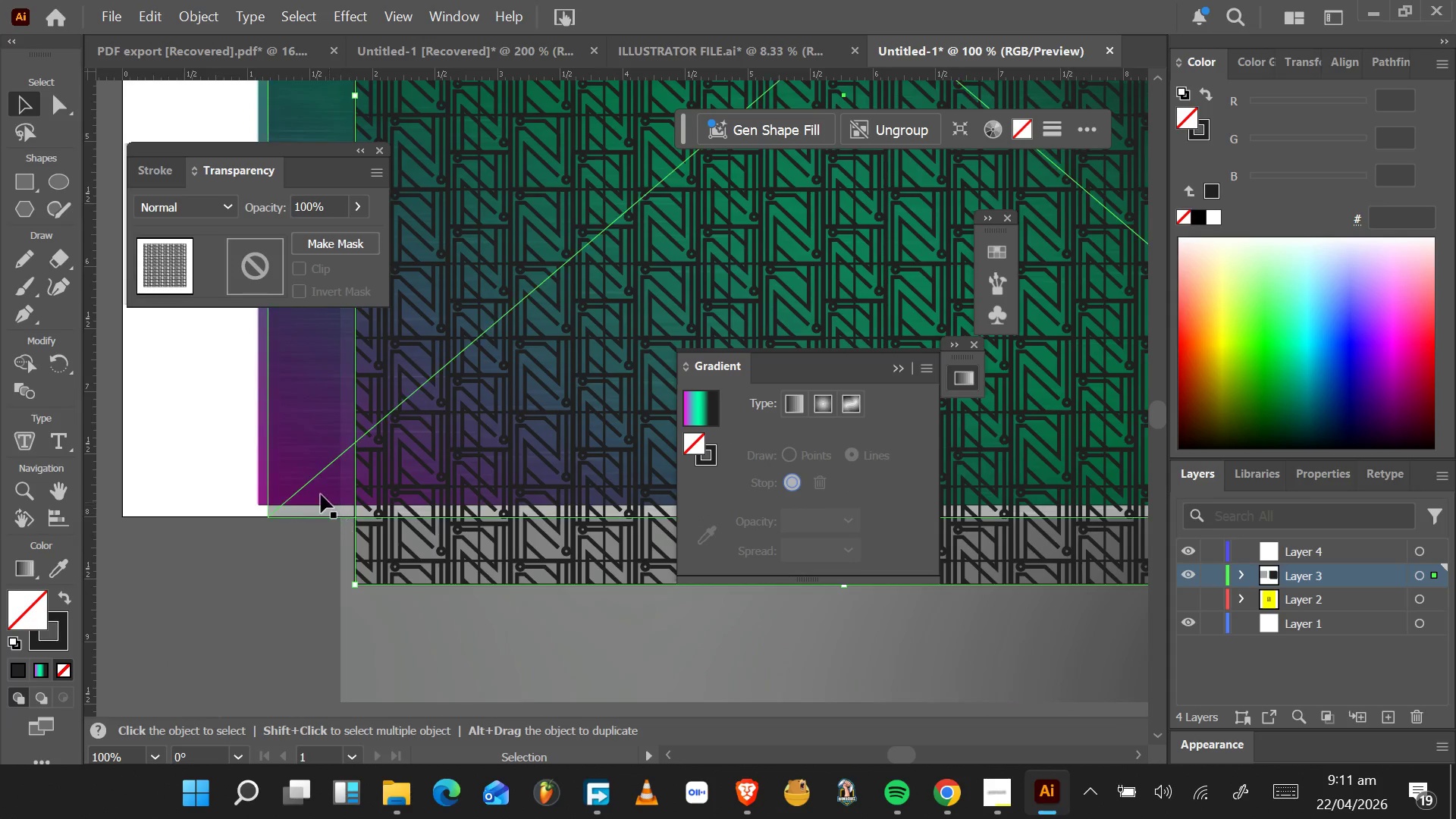 
left_click_drag(start_coordinate=[309, 494], to_coordinate=[674, 758])
 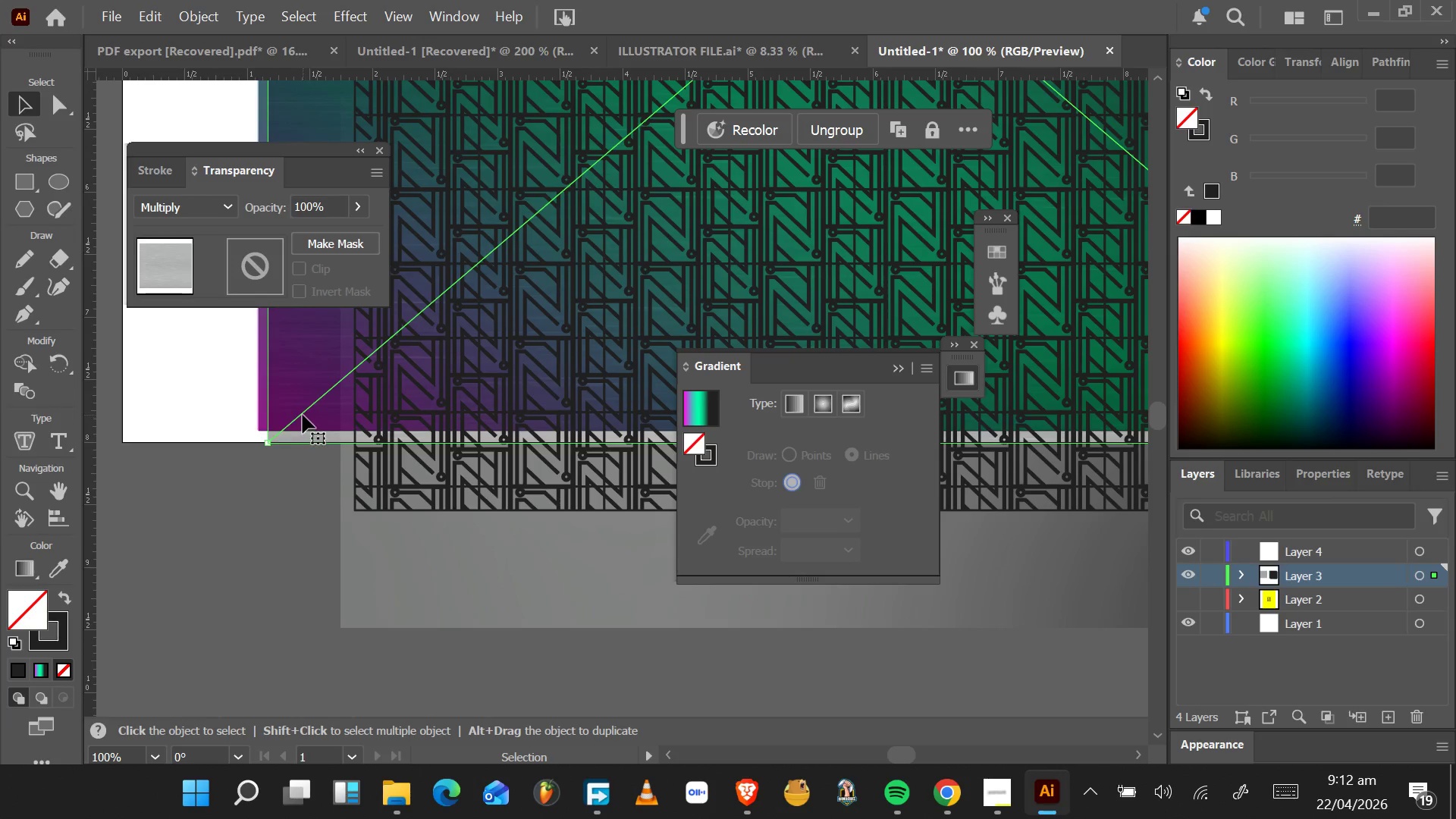 
left_click_drag(start_coordinate=[300, 398], to_coordinate=[305, 588])
 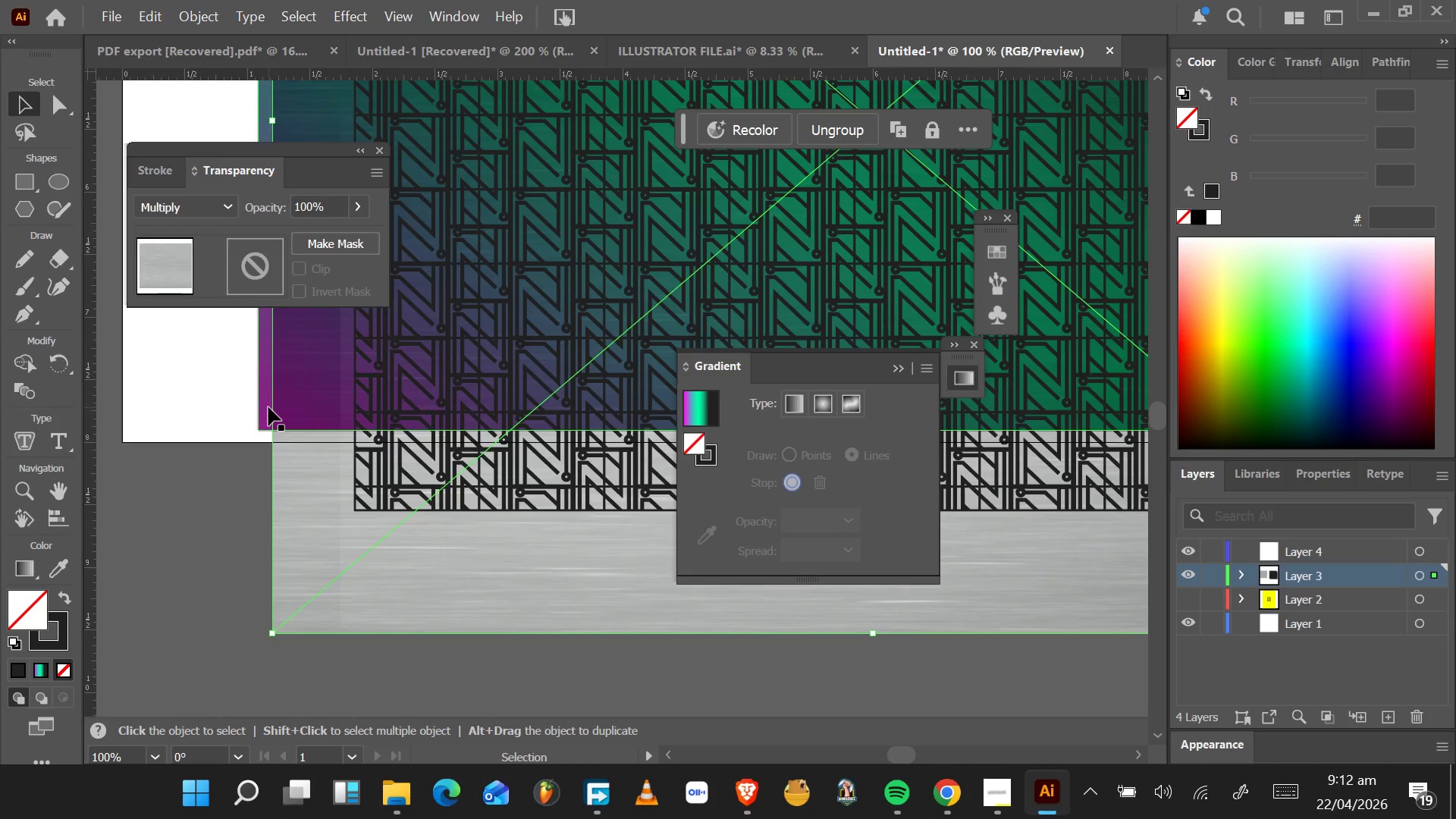 
left_click_drag(start_coordinate=[268, 407], to_coordinate=[251, 616])
 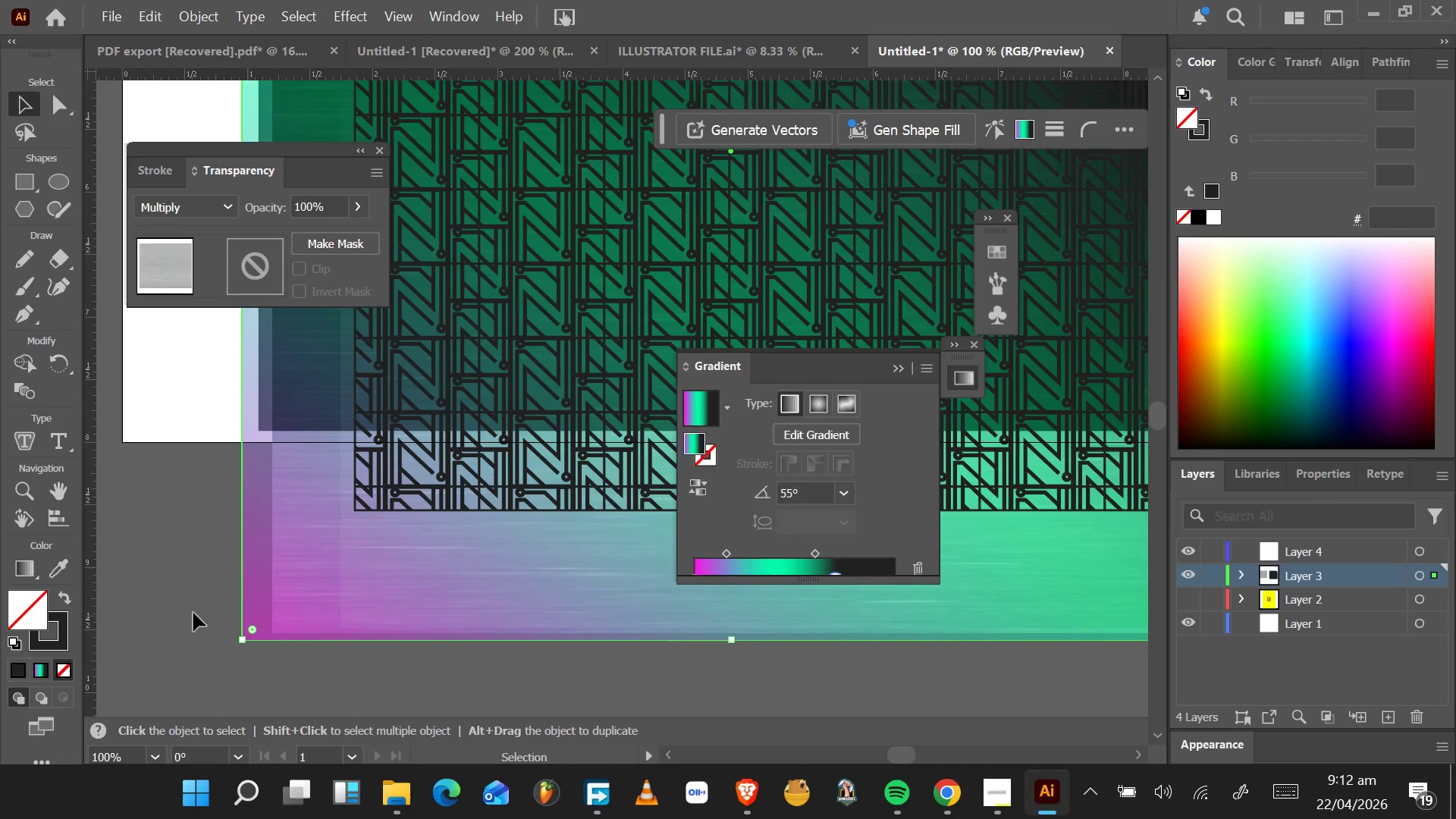 
left_click_drag(start_coordinate=[196, 614], to_coordinate=[430, 573])
 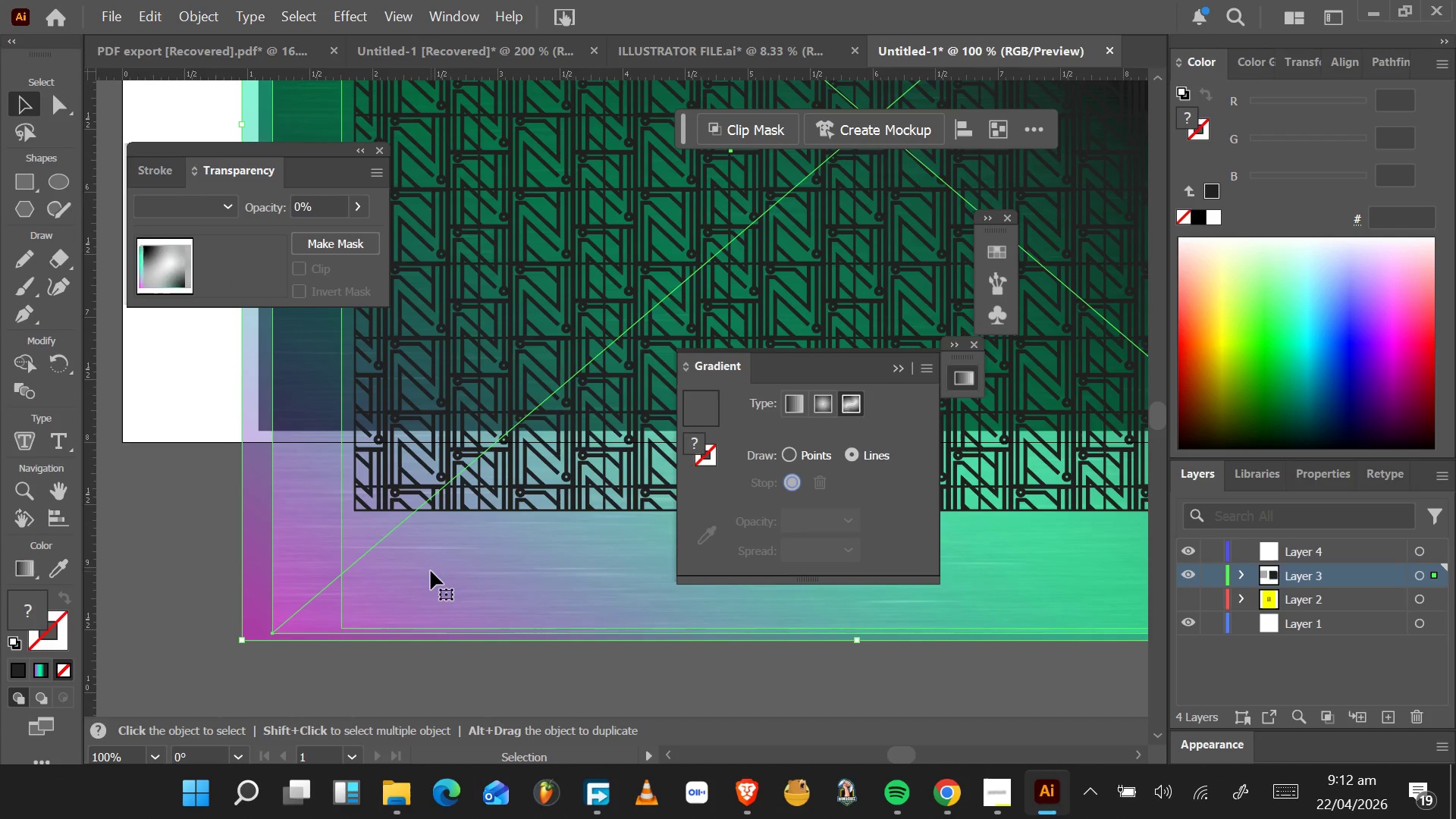 
hold_key(key=AltLeft, duration=0.47)
scroll: coordinate [431, 563], scroll_direction: down, amount: 4.0
 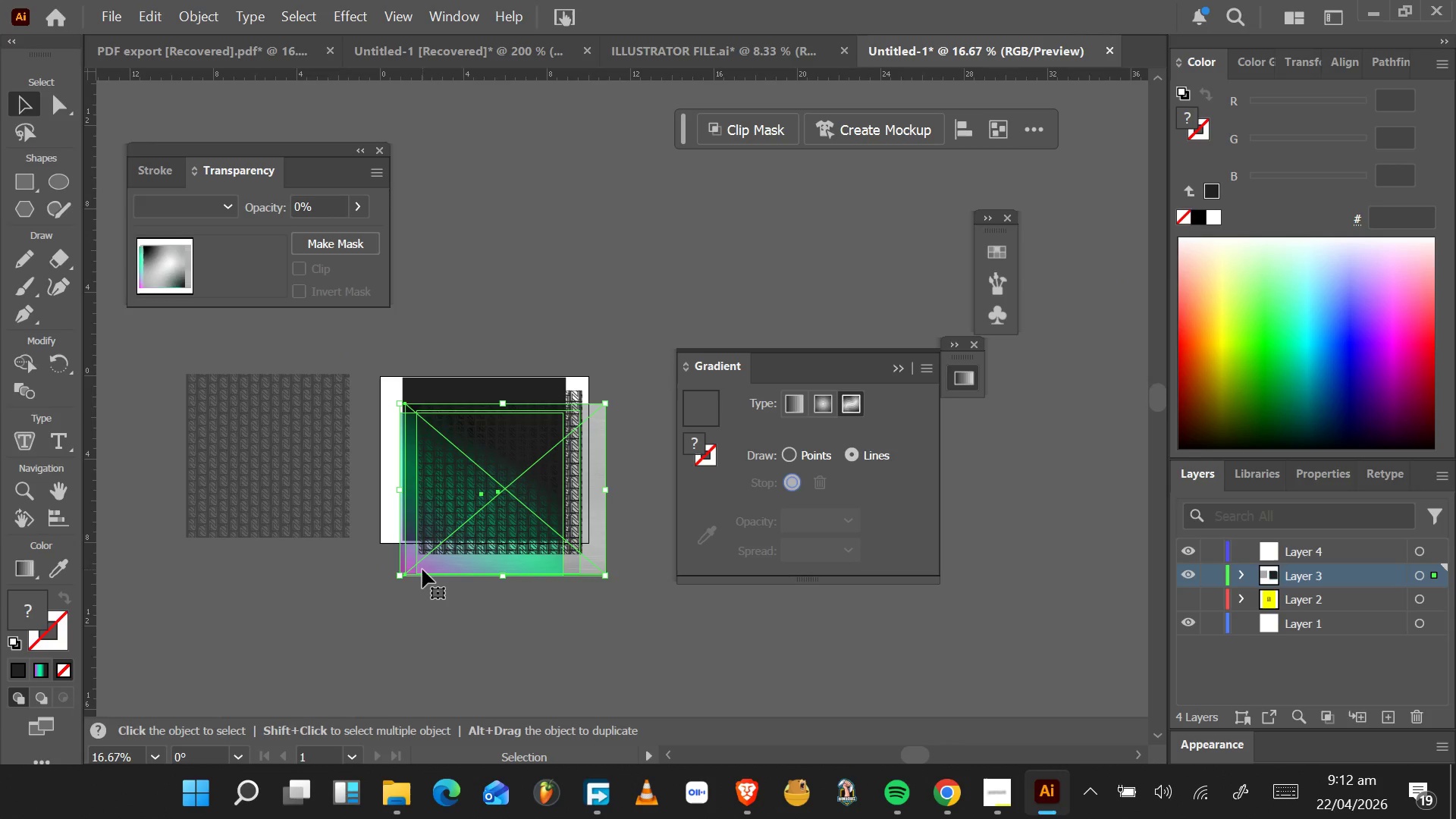 
left_click_drag(start_coordinate=[426, 567], to_coordinate=[362, 650])
 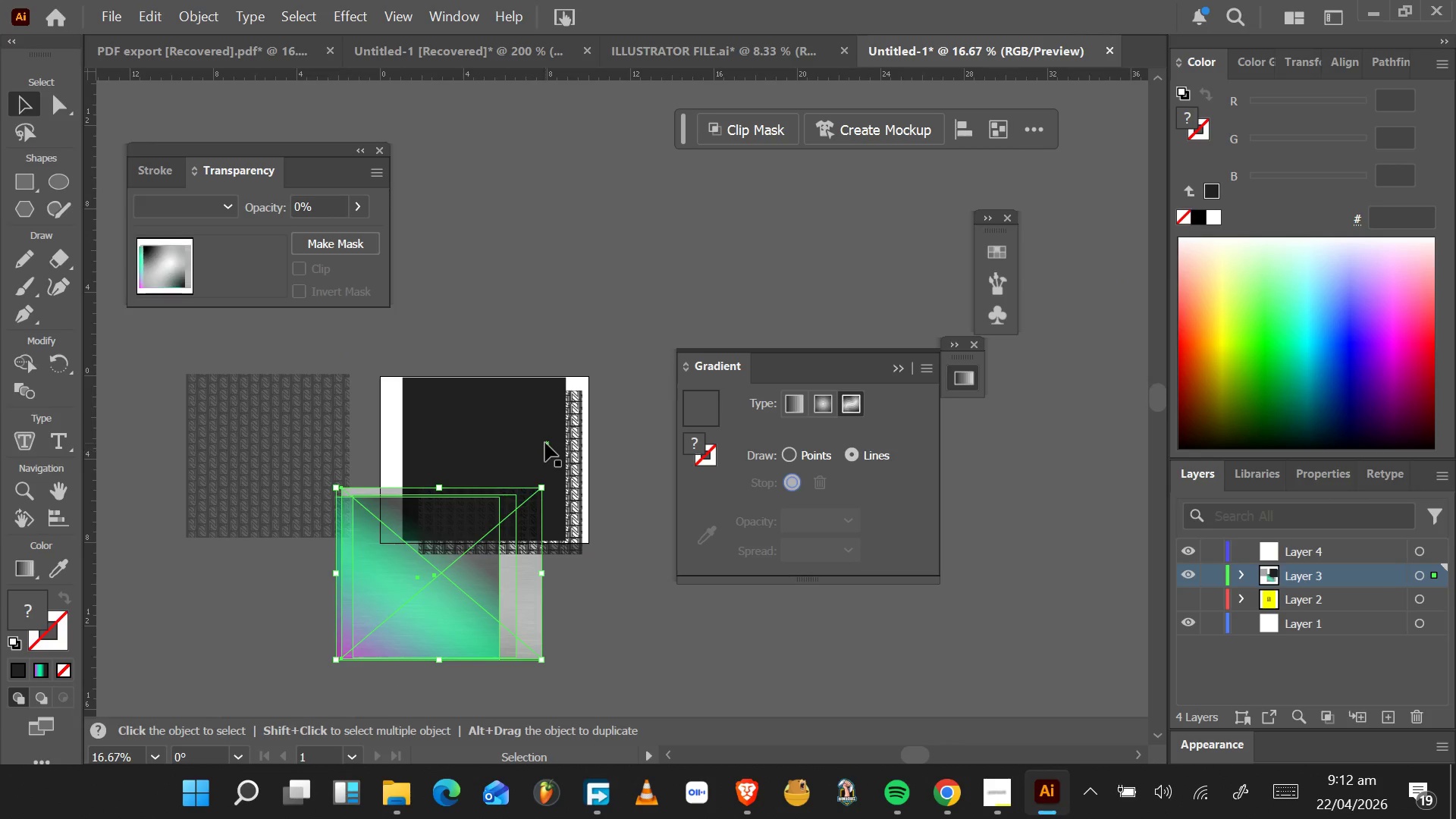 
hold_key(key=AltLeft, duration=0.41)
scroll: coordinate [539, 470], scroll_direction: up, amount: 5.0
 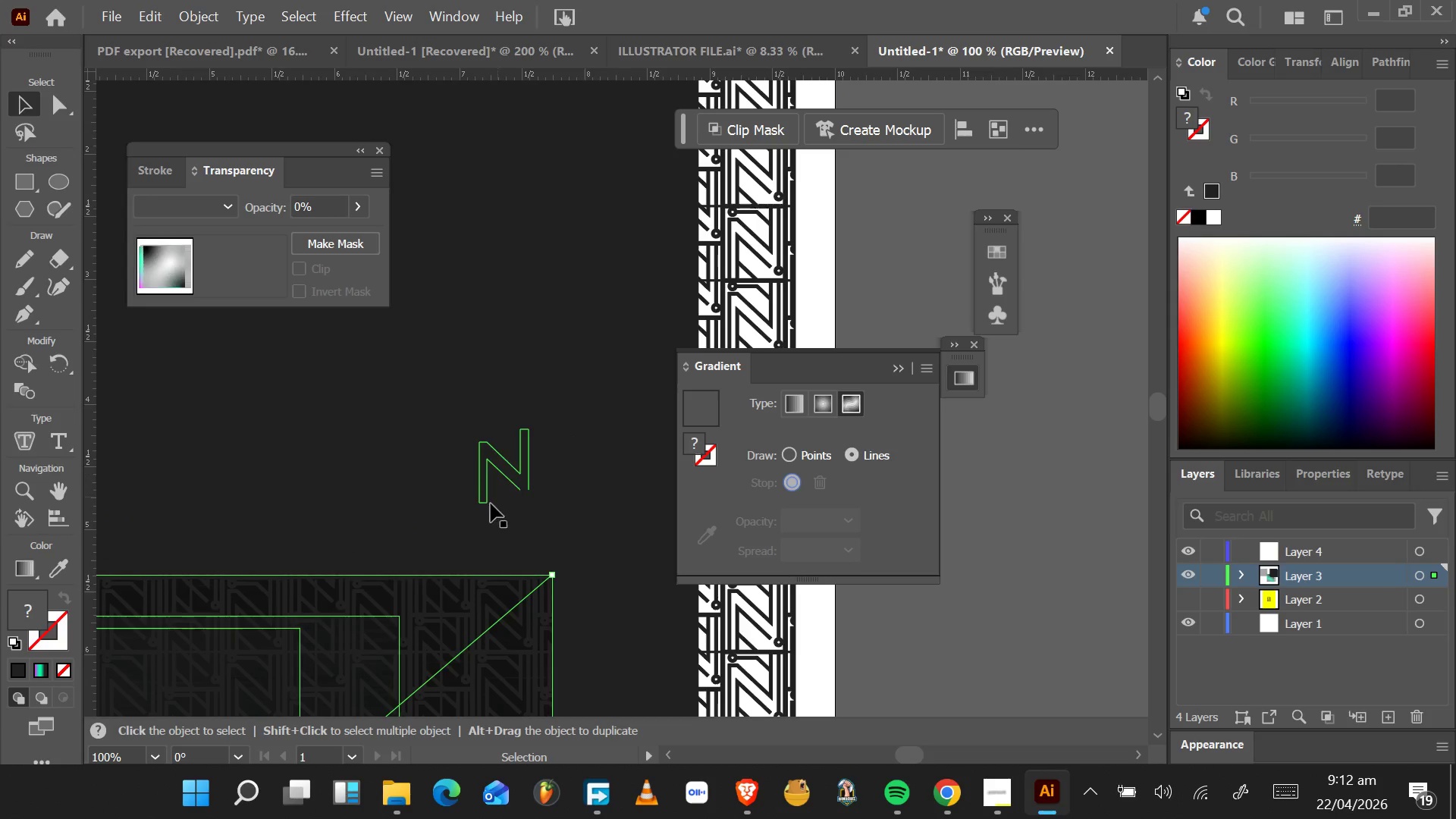 
left_click_drag(start_coordinate=[411, 620], to_coordinate=[435, 589])
 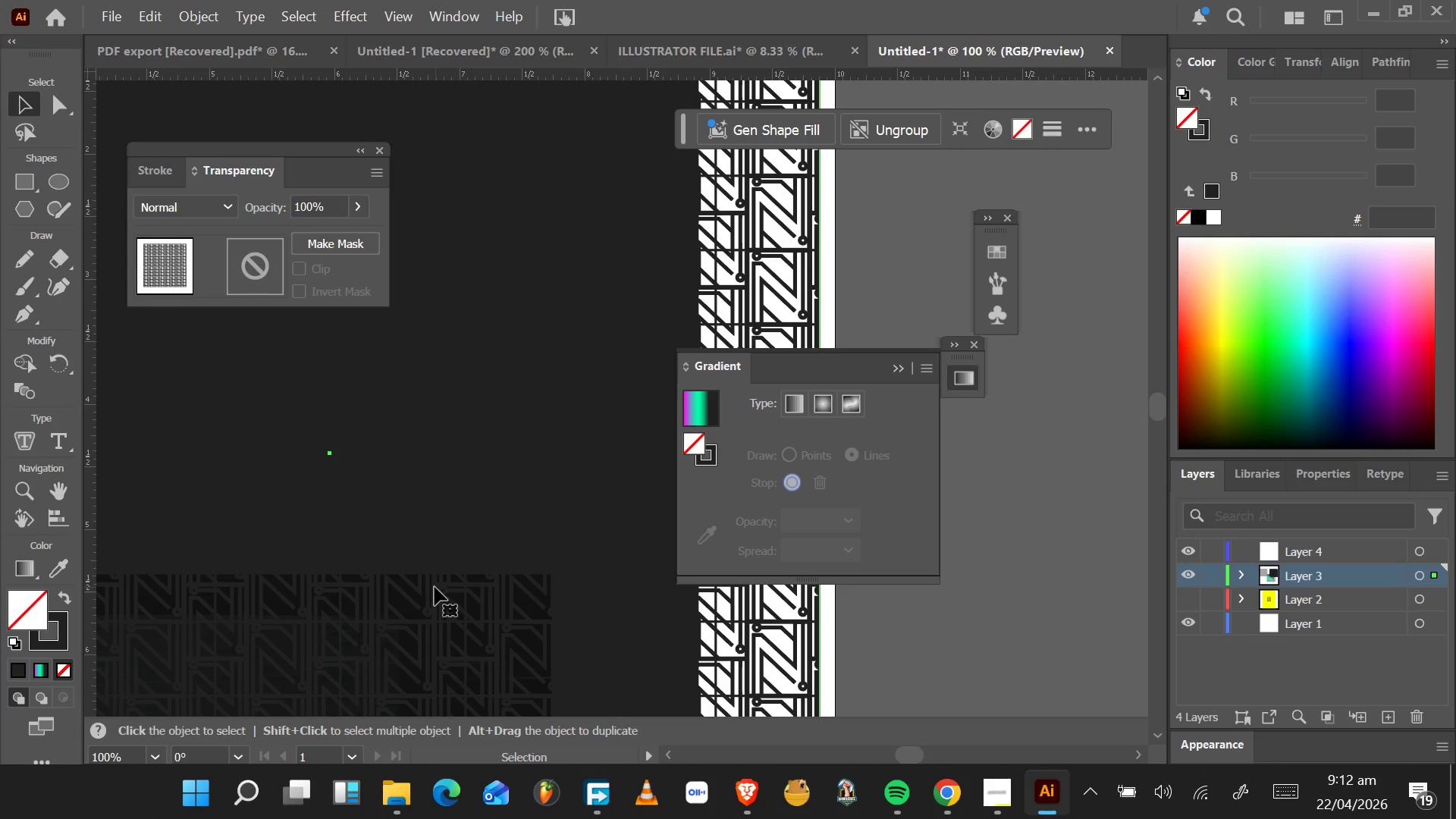 
key(Control+Z)
 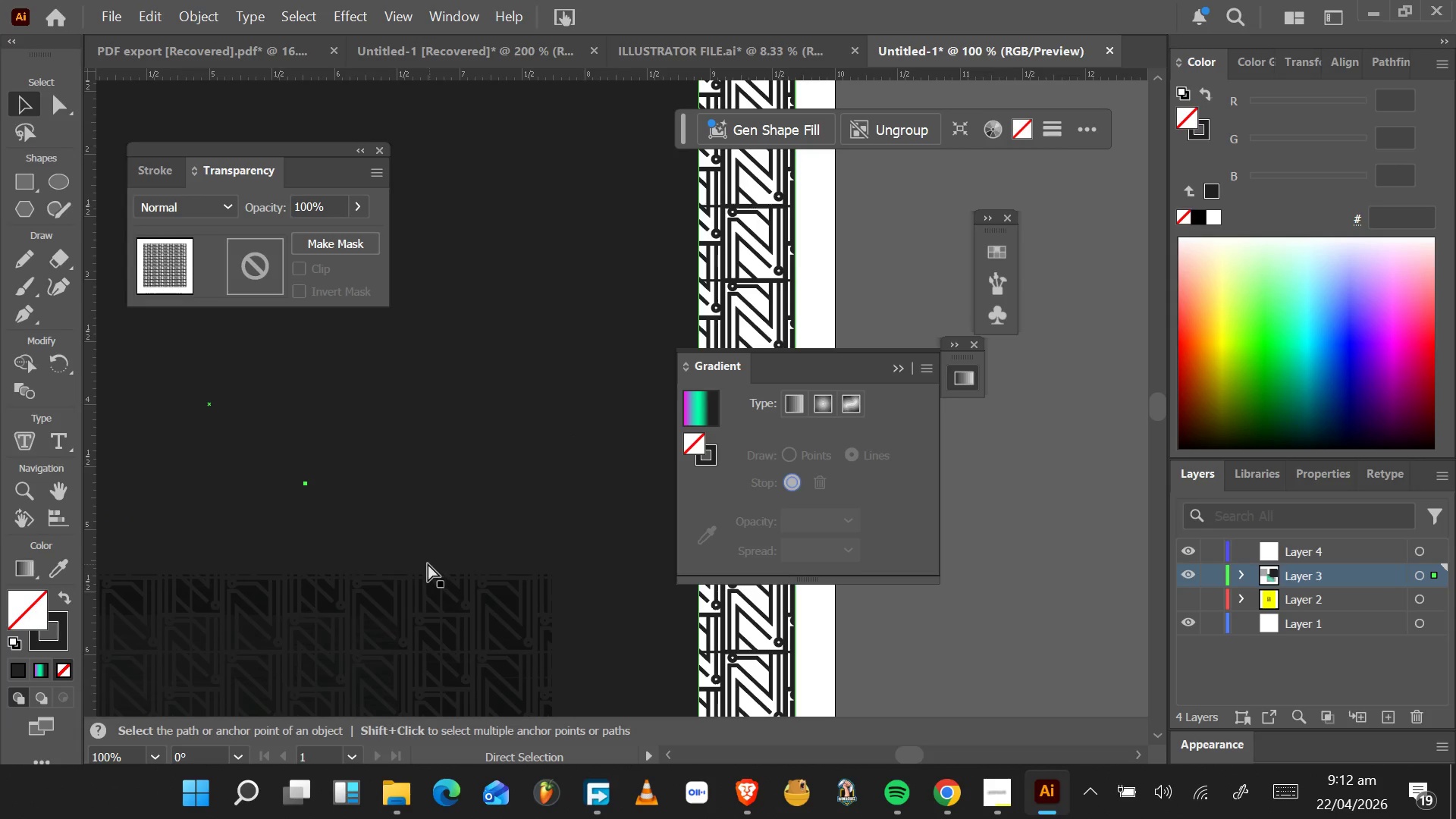 
scroll: coordinate [419, 560], scroll_direction: down, amount: 43.0
 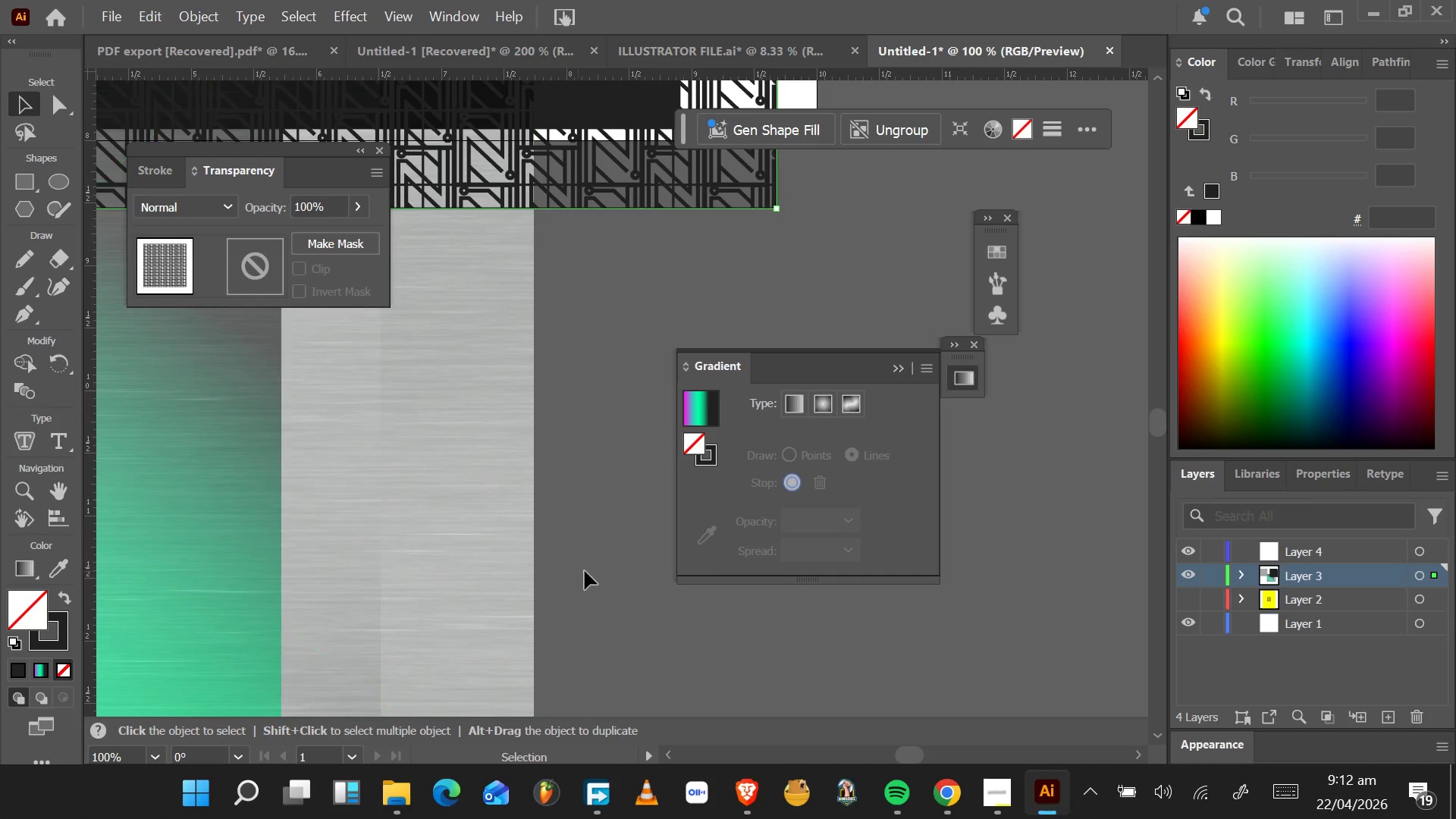 
left_click_drag(start_coordinate=[588, 571], to_coordinate=[223, 517])
 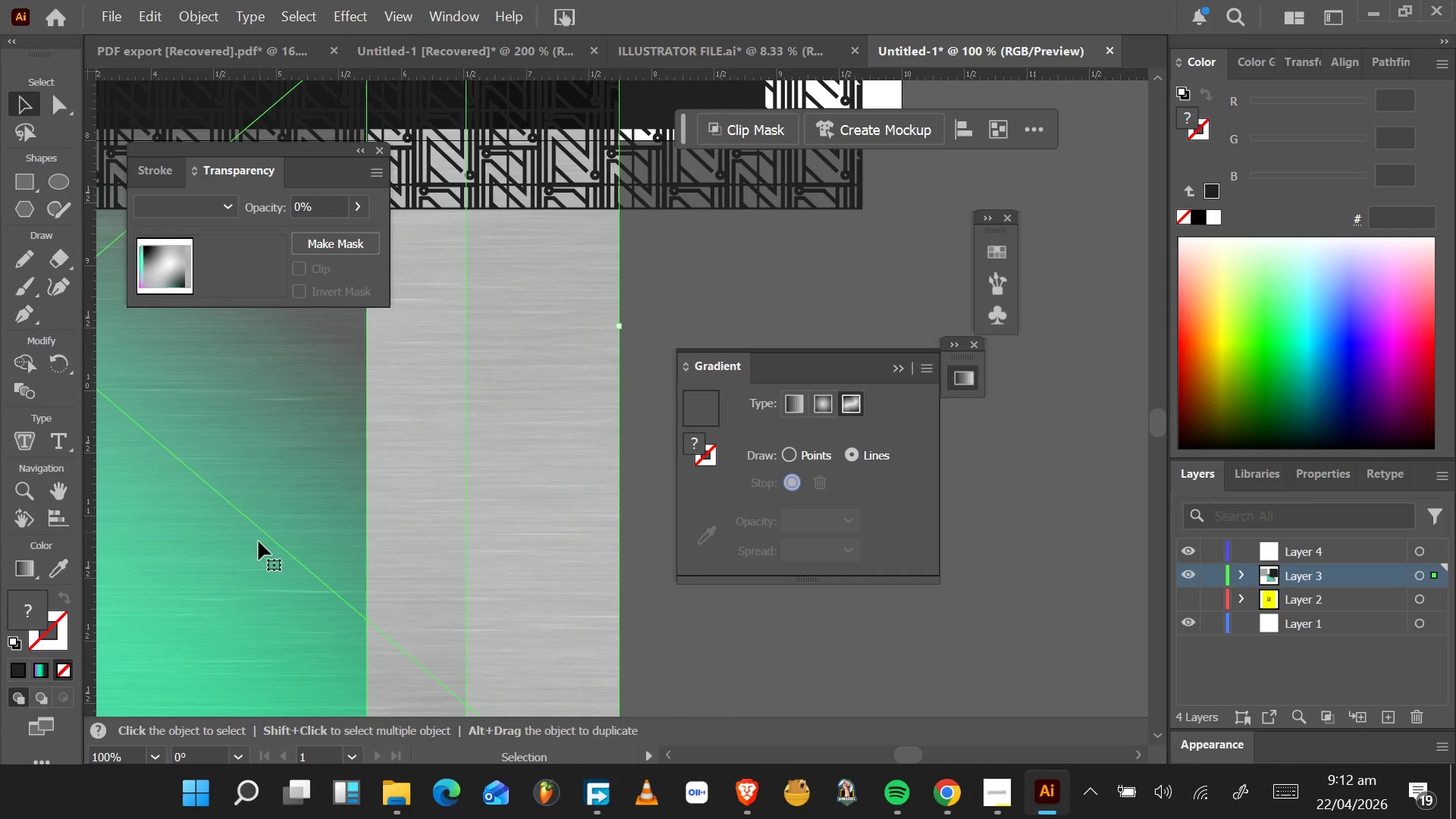 
left_click_drag(start_coordinate=[262, 546], to_coordinate=[497, 231])
 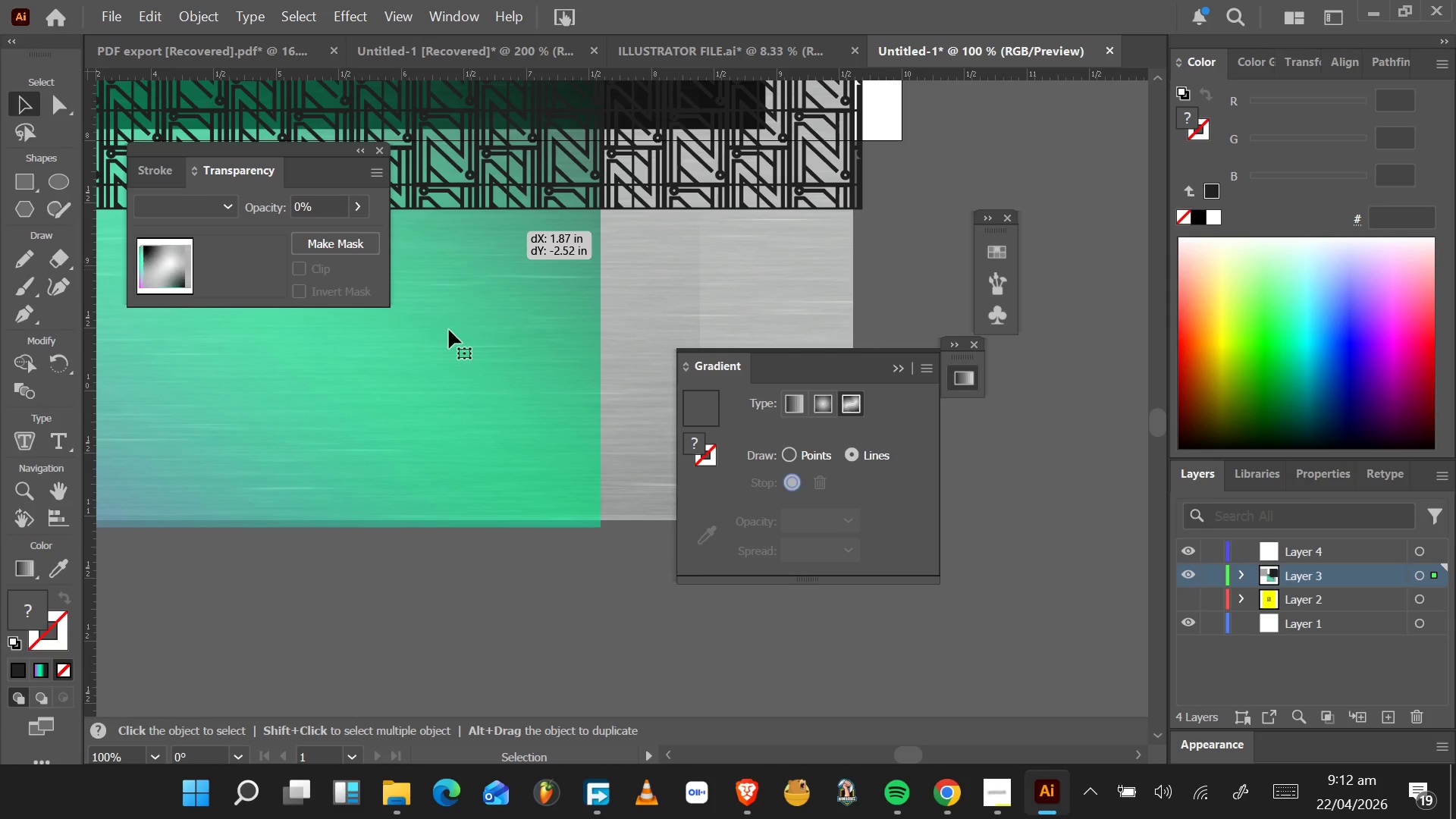 
scroll: coordinate [443, 347], scroll_direction: up, amount: 19.0
 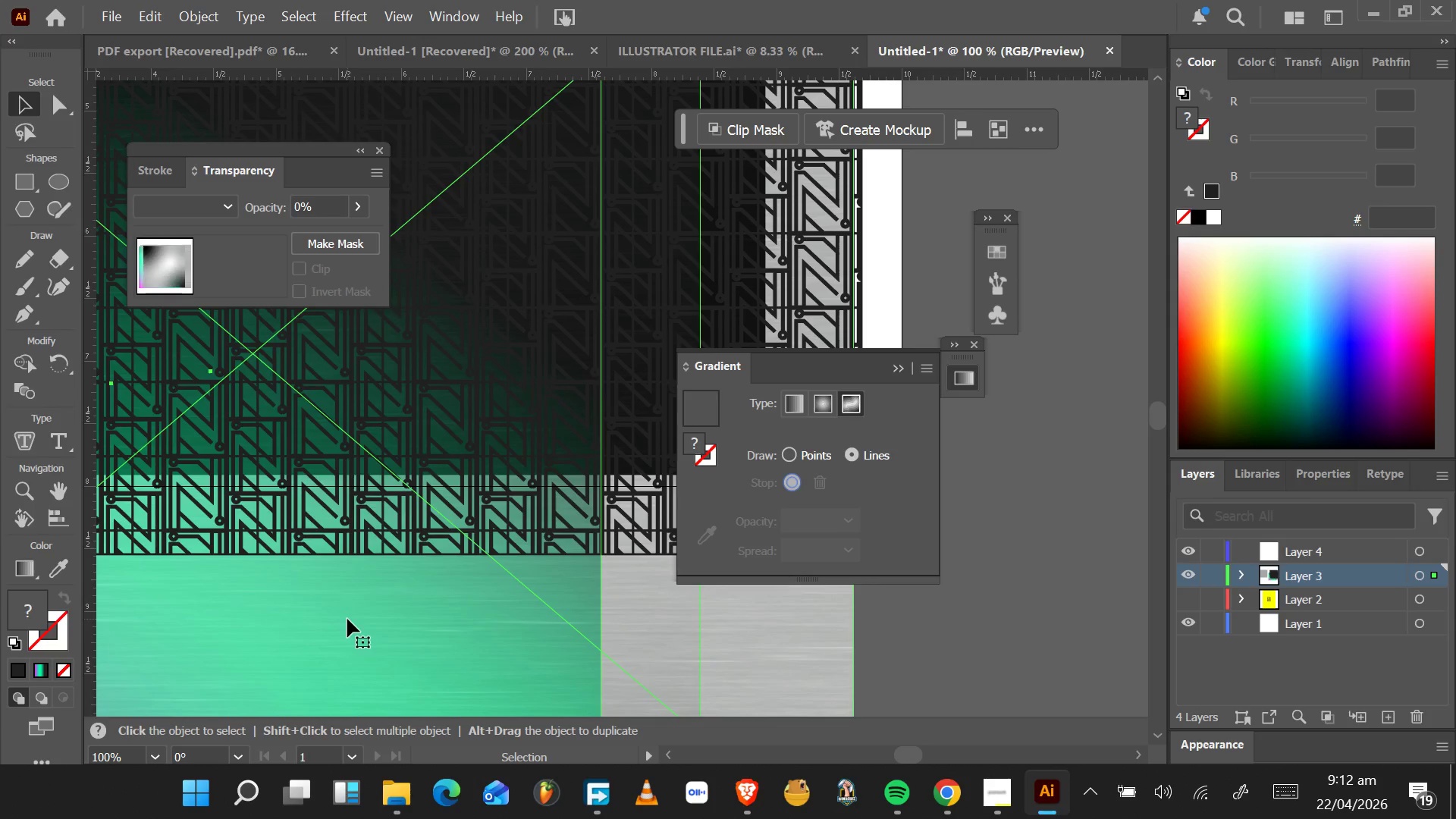 
left_click_drag(start_coordinate=[348, 619], to_coordinate=[439, 522])
 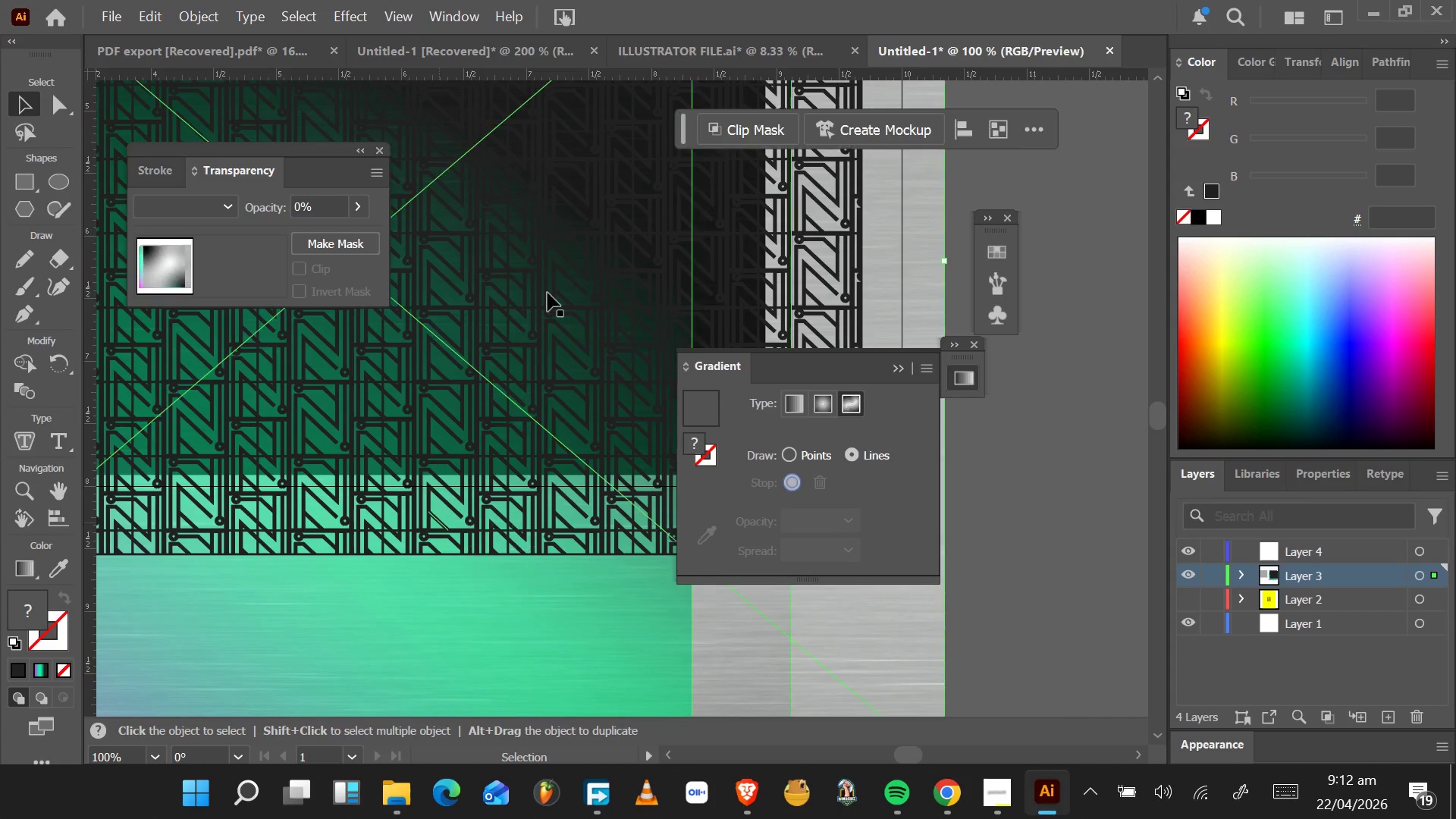 
scroll: coordinate [538, 297], scroll_direction: up, amount: 19.0
 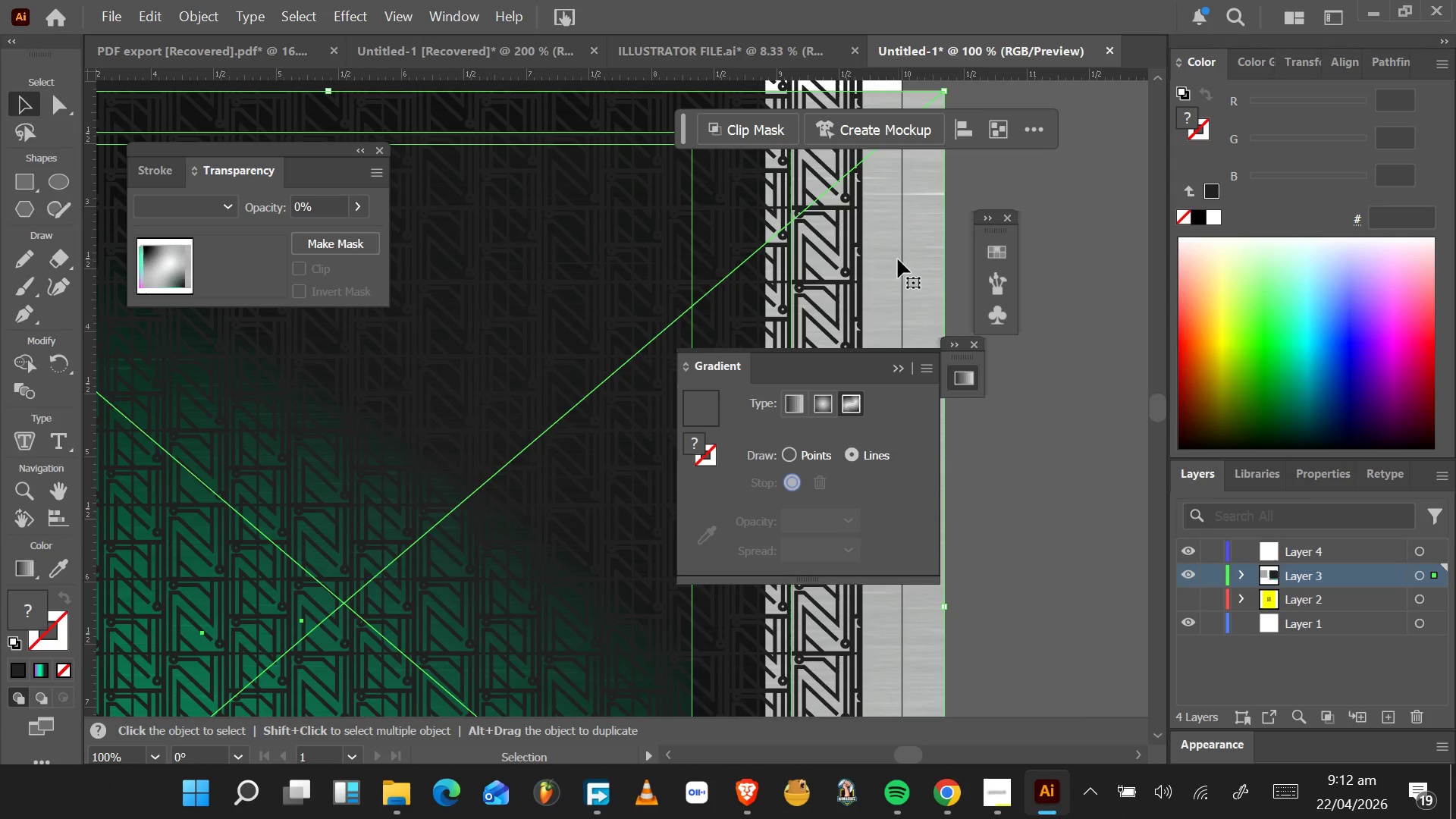 
left_click_drag(start_coordinate=[898, 259], to_coordinate=[648, 453])
 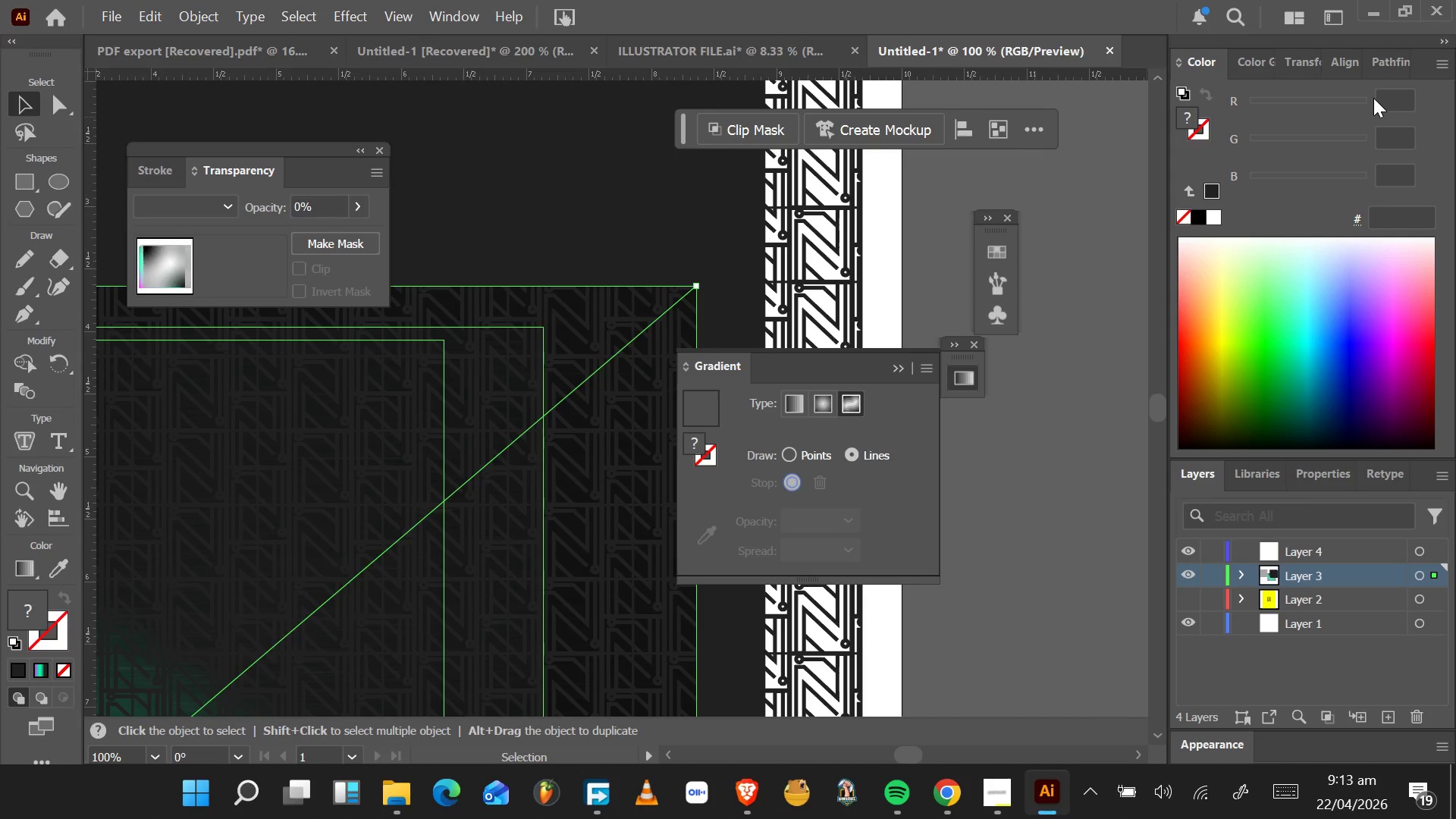 
wait(50.59)
 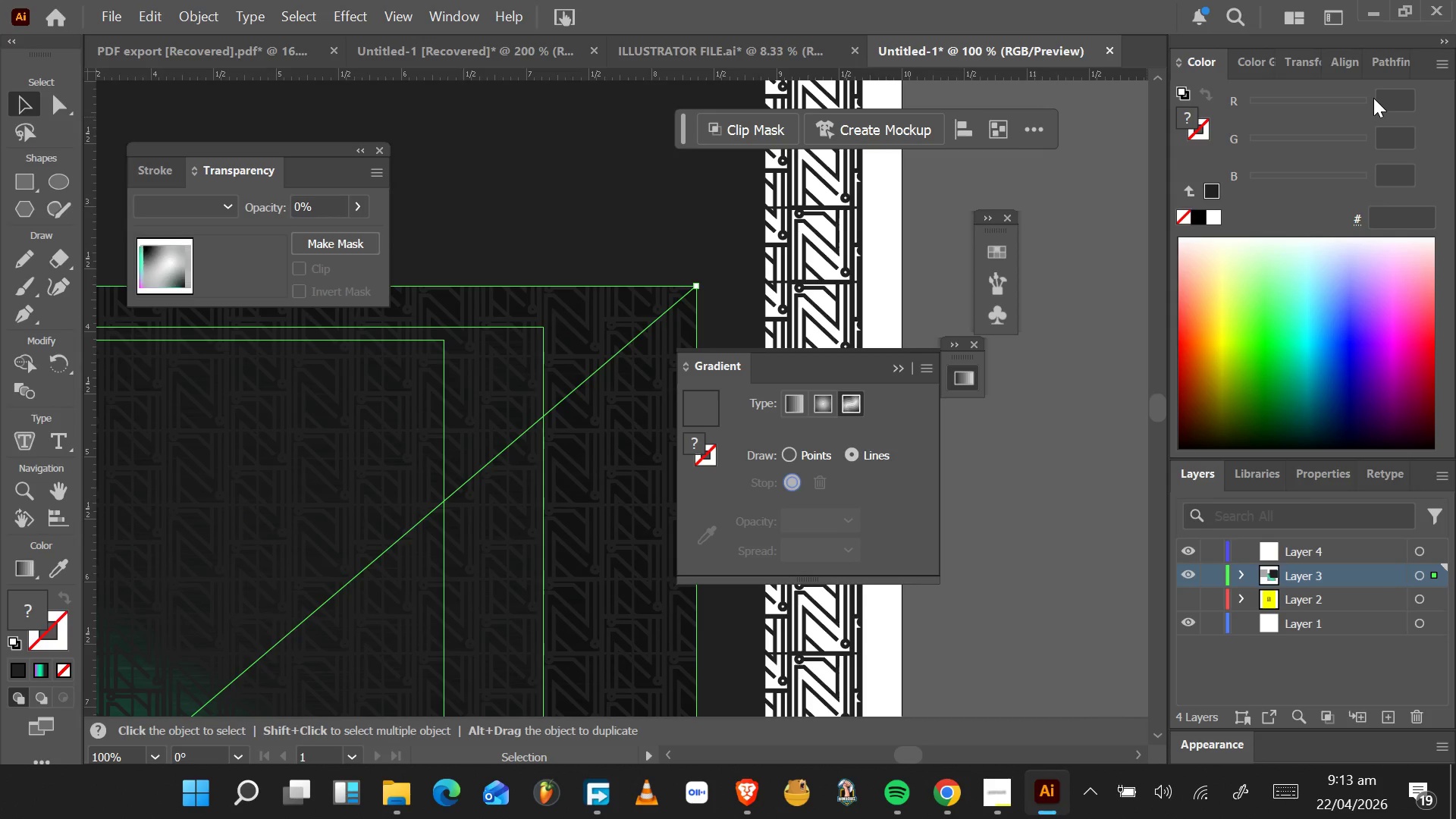 
mouse_move([1414, 14])
 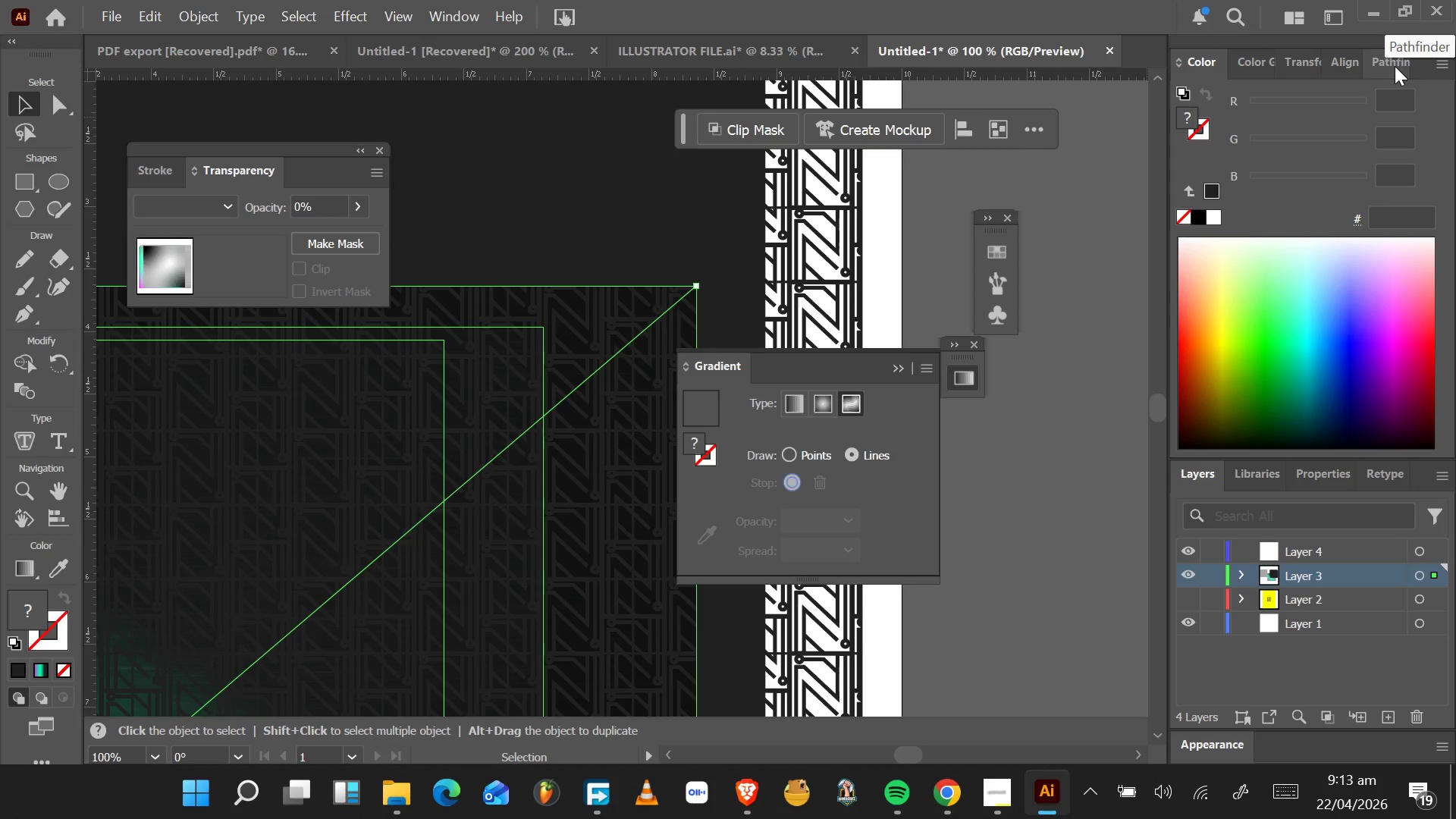 
wait(20.95)
 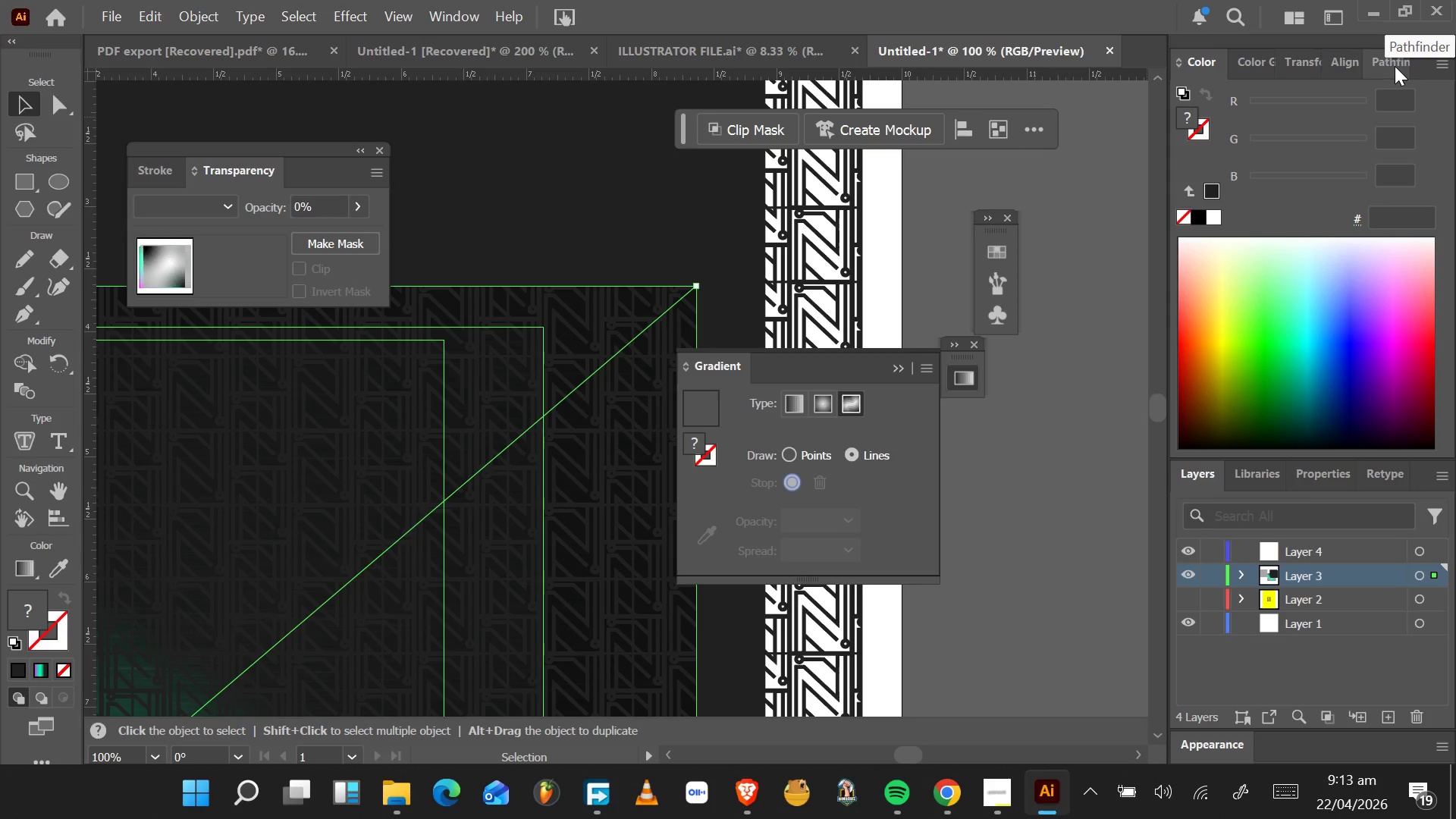 
scroll: coordinate [637, 360], scroll_direction: up, amount: 7.0
 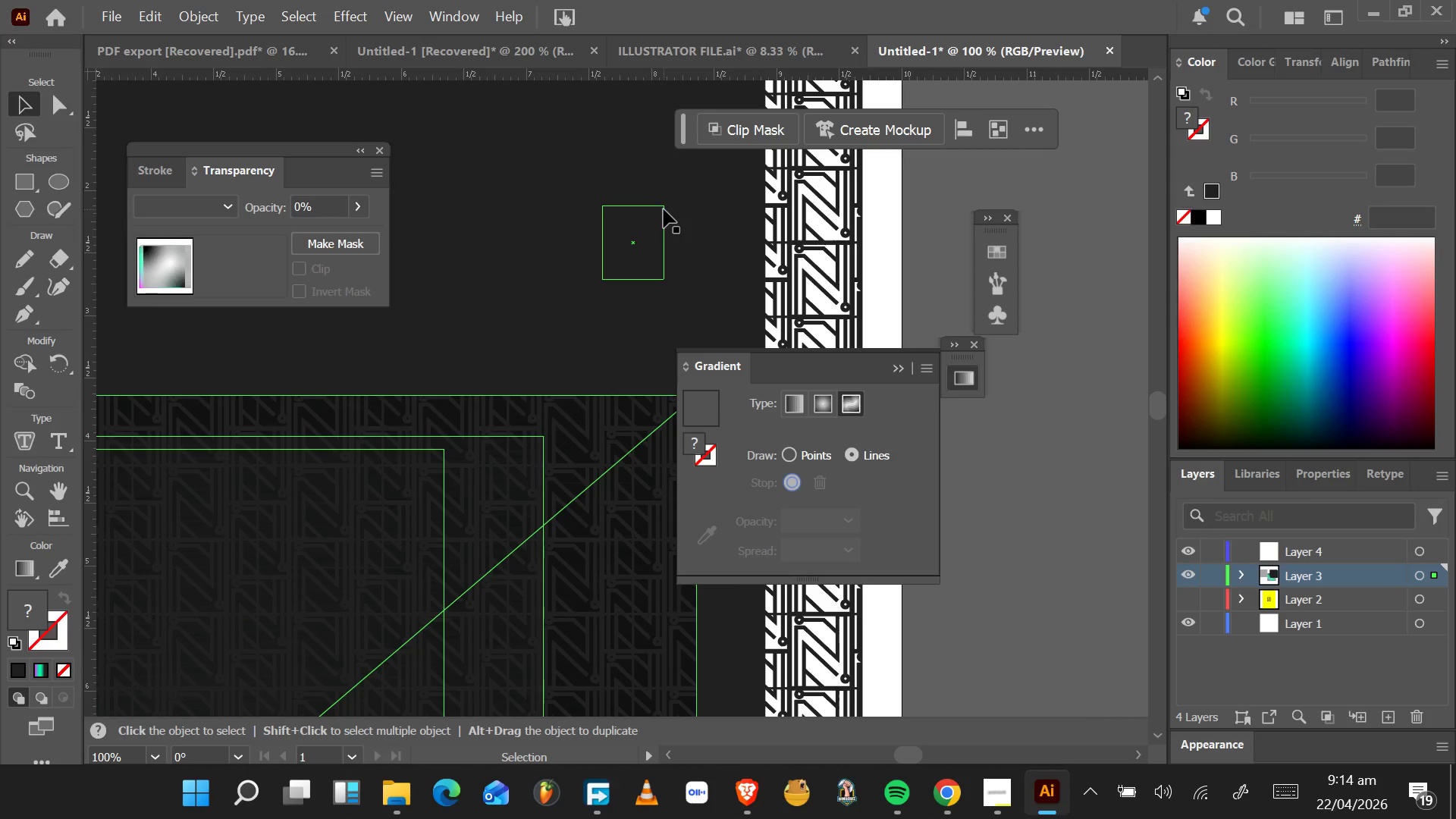 
wait(47.22)
 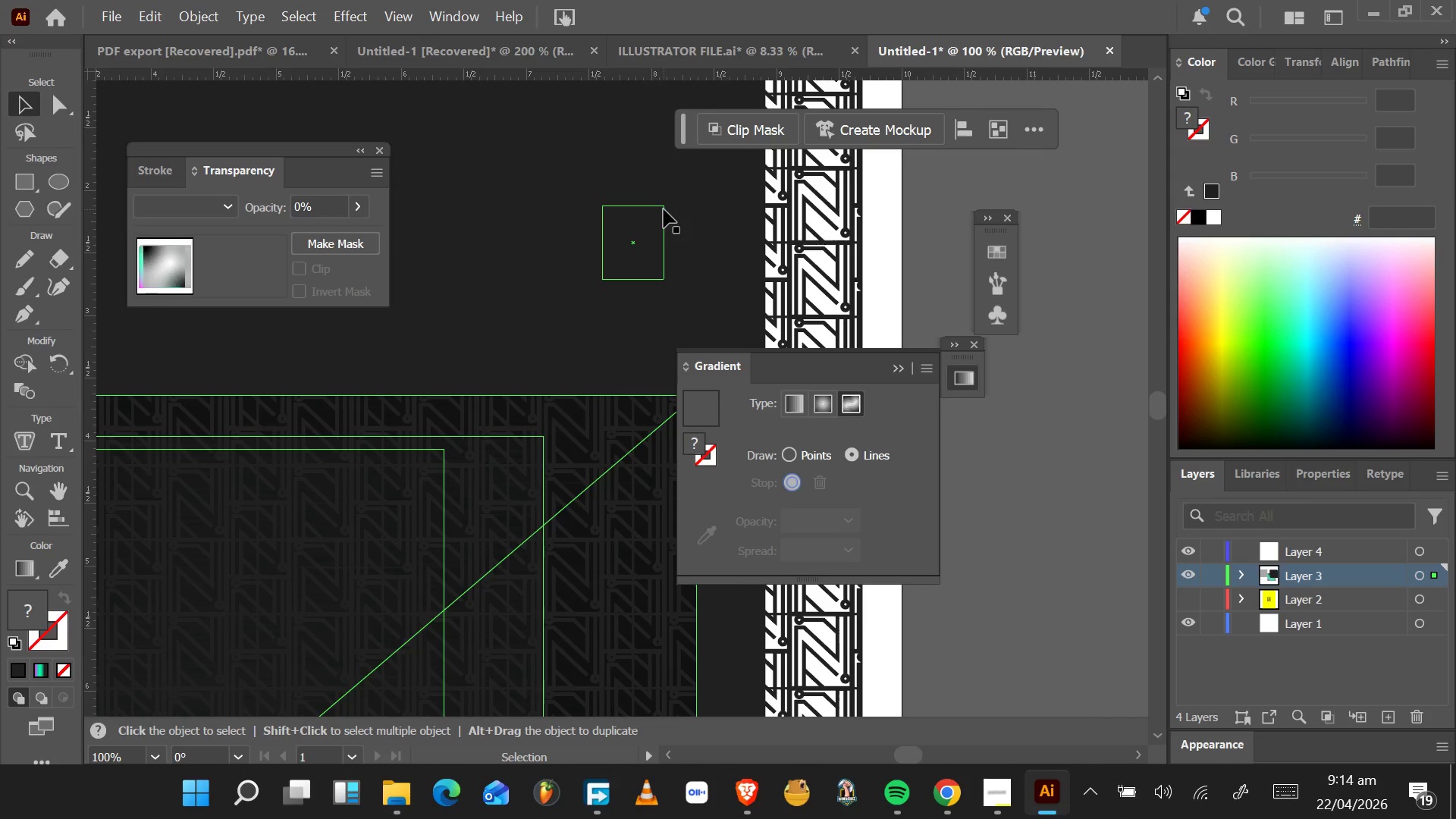 
scroll: coordinate [651, 313], scroll_direction: up, amount: 4.0
 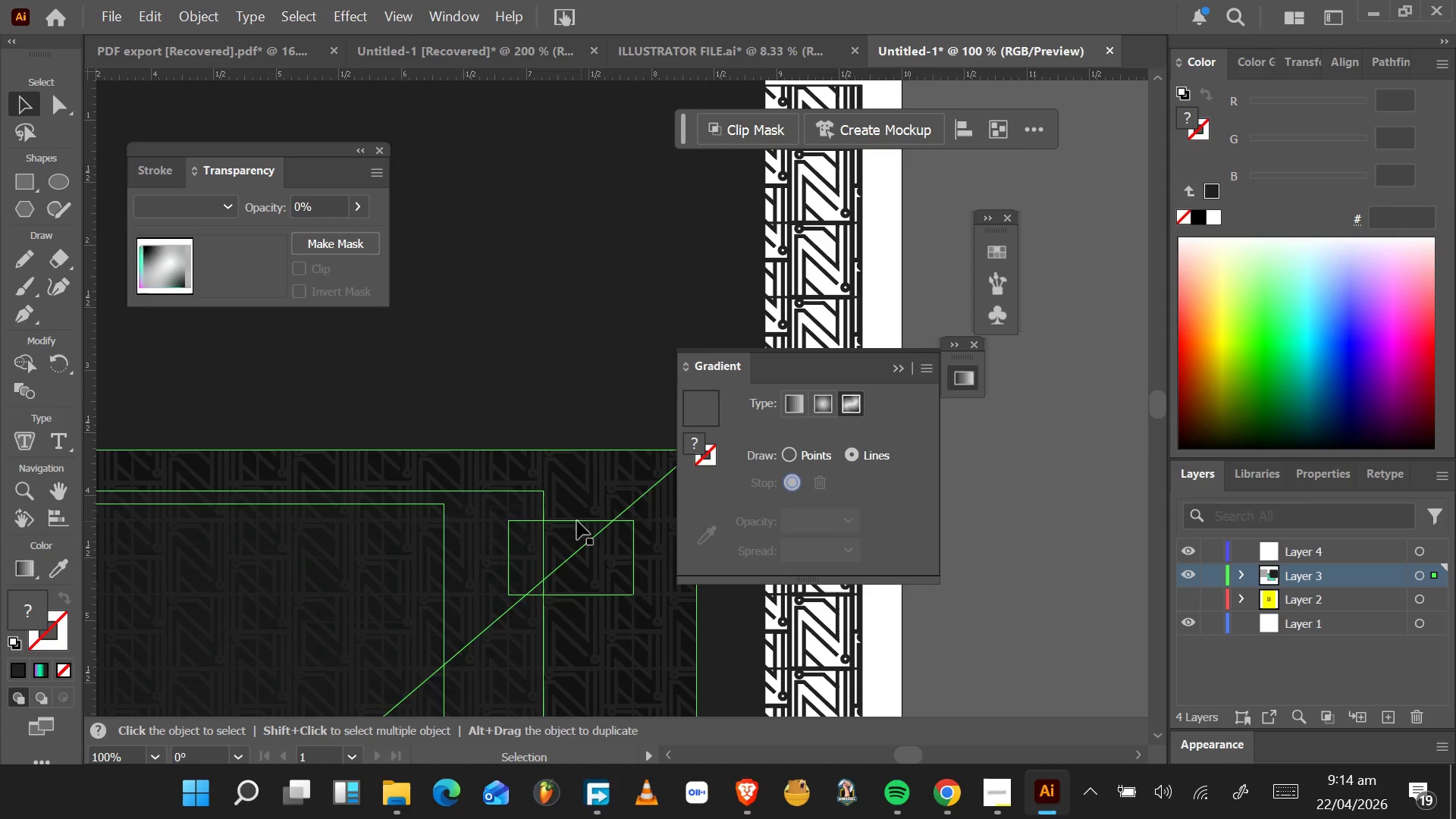 
left_click_drag(start_coordinate=[580, 513], to_coordinate=[647, 74])
 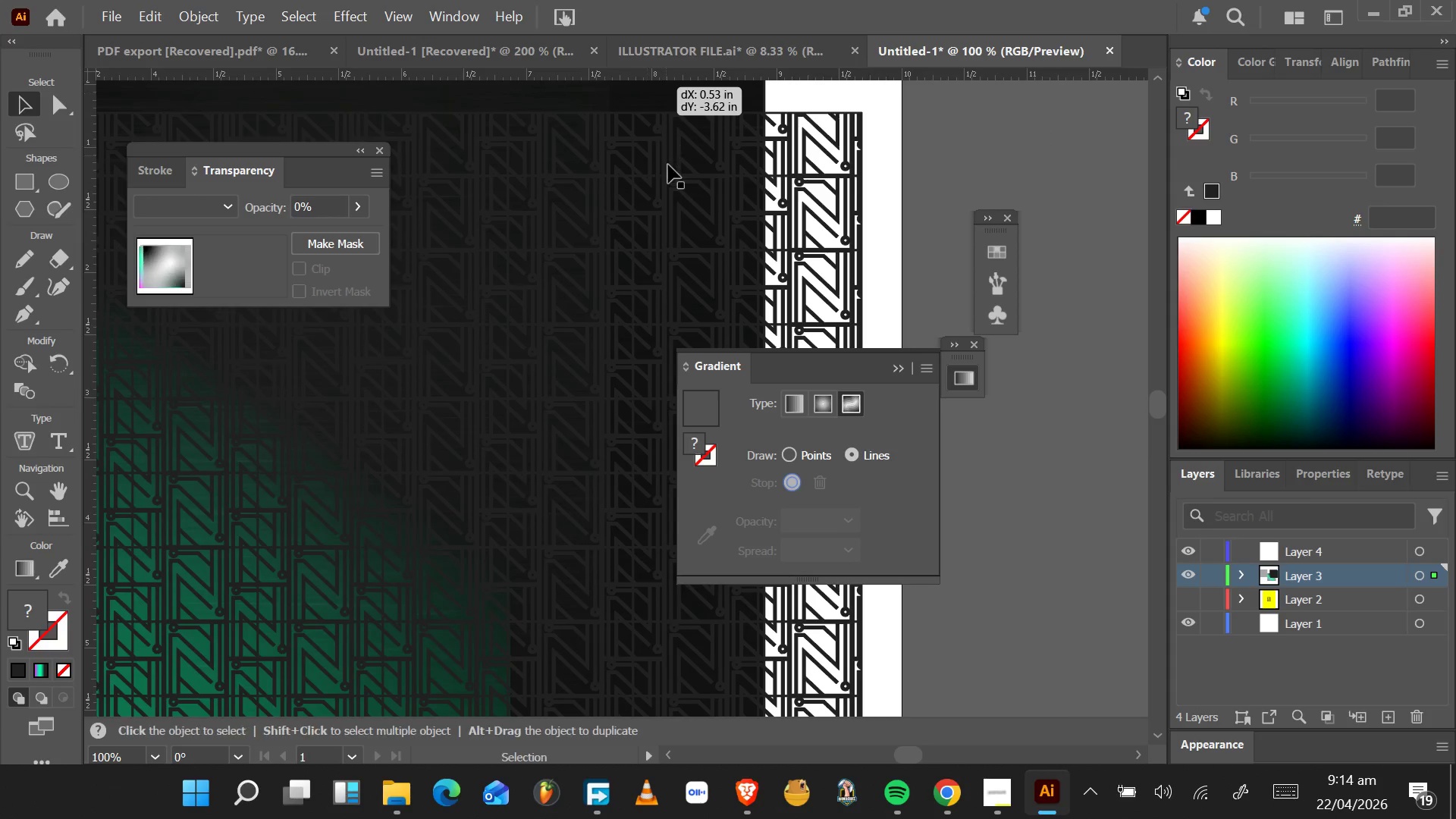 
scroll: coordinate [668, 165], scroll_direction: up, amount: 6.0
 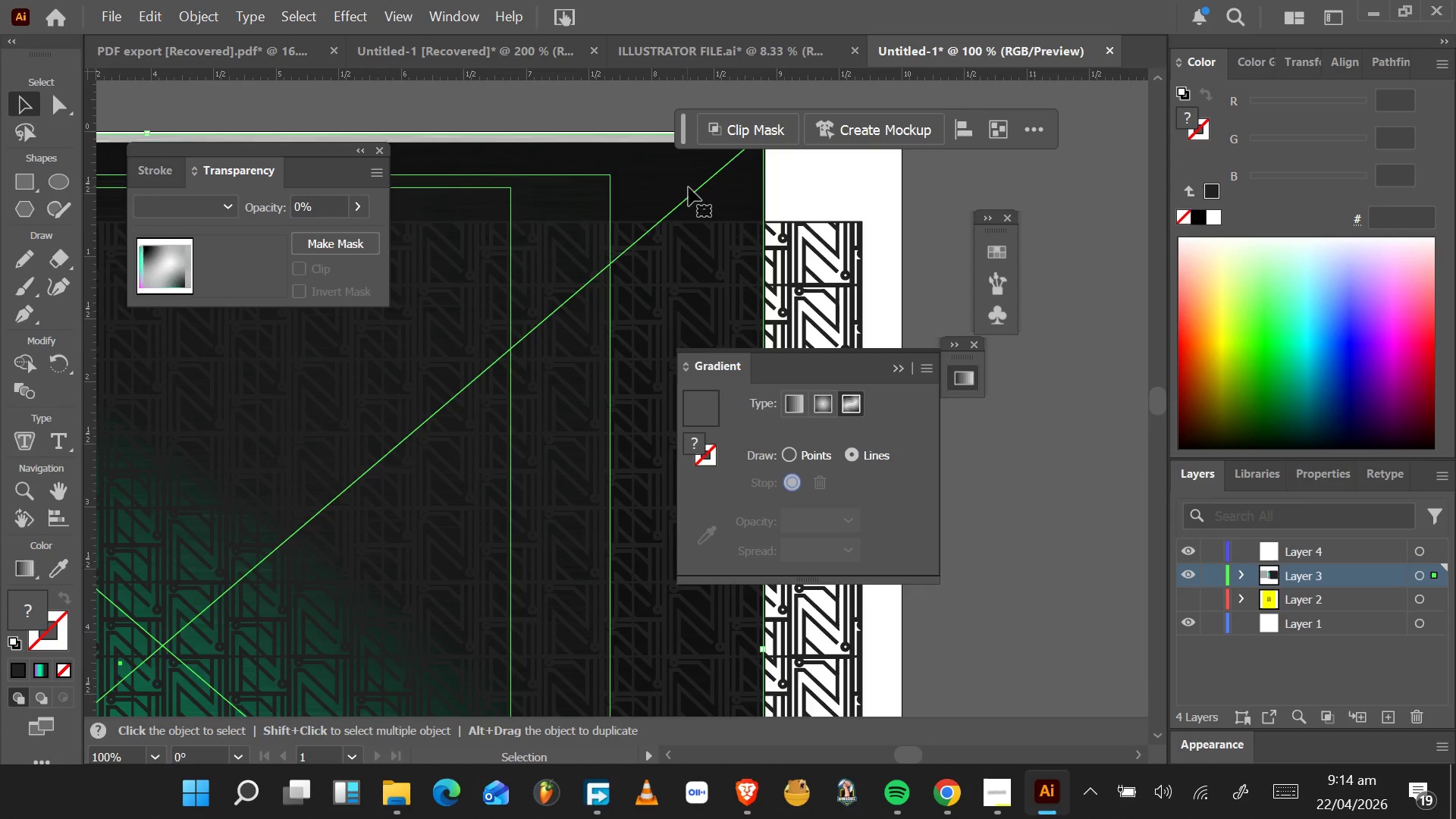 
left_click_drag(start_coordinate=[703, 187], to_coordinate=[698, 198])
 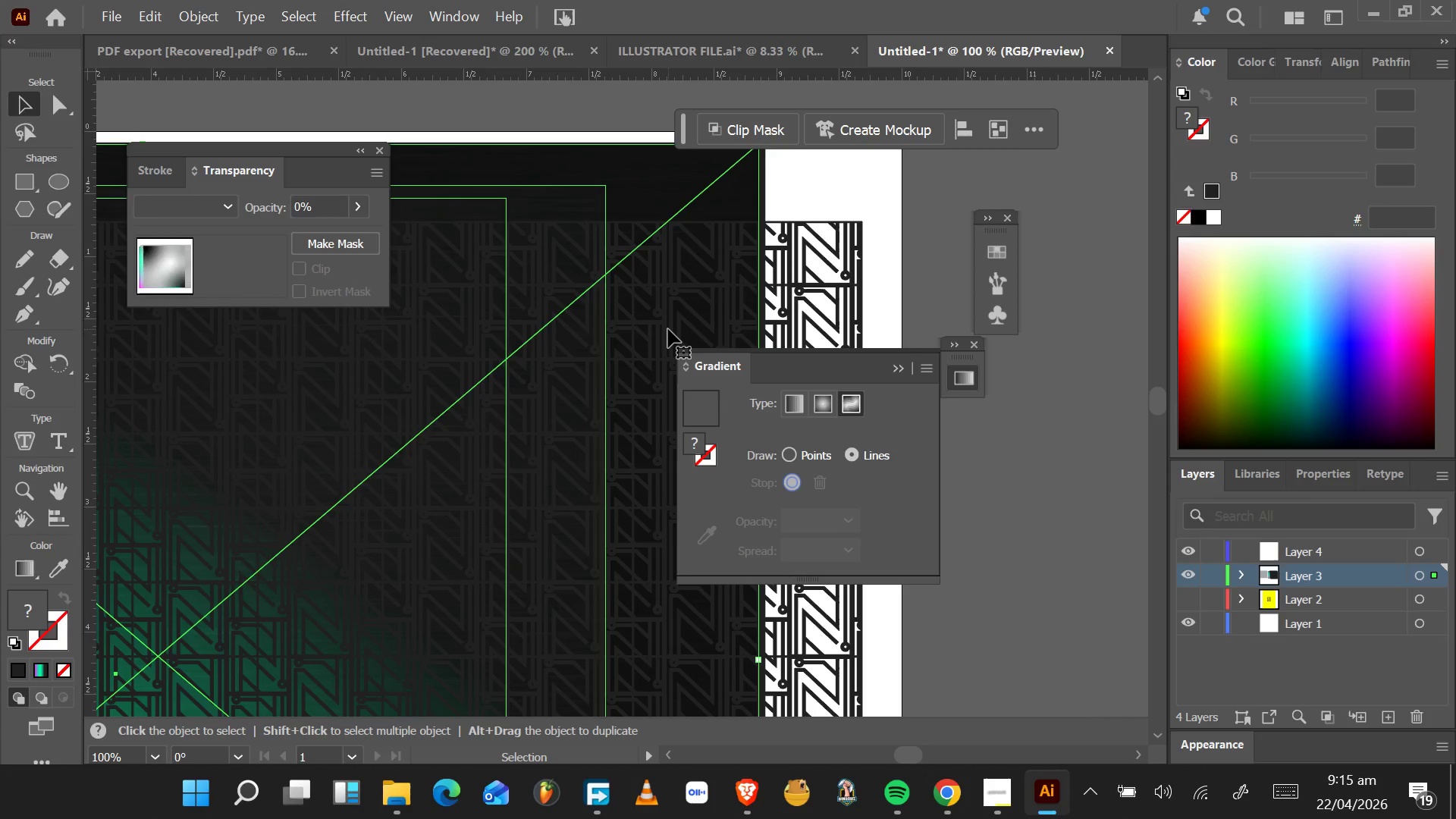 
left_click_drag(start_coordinate=[667, 334], to_coordinate=[618, 306])
 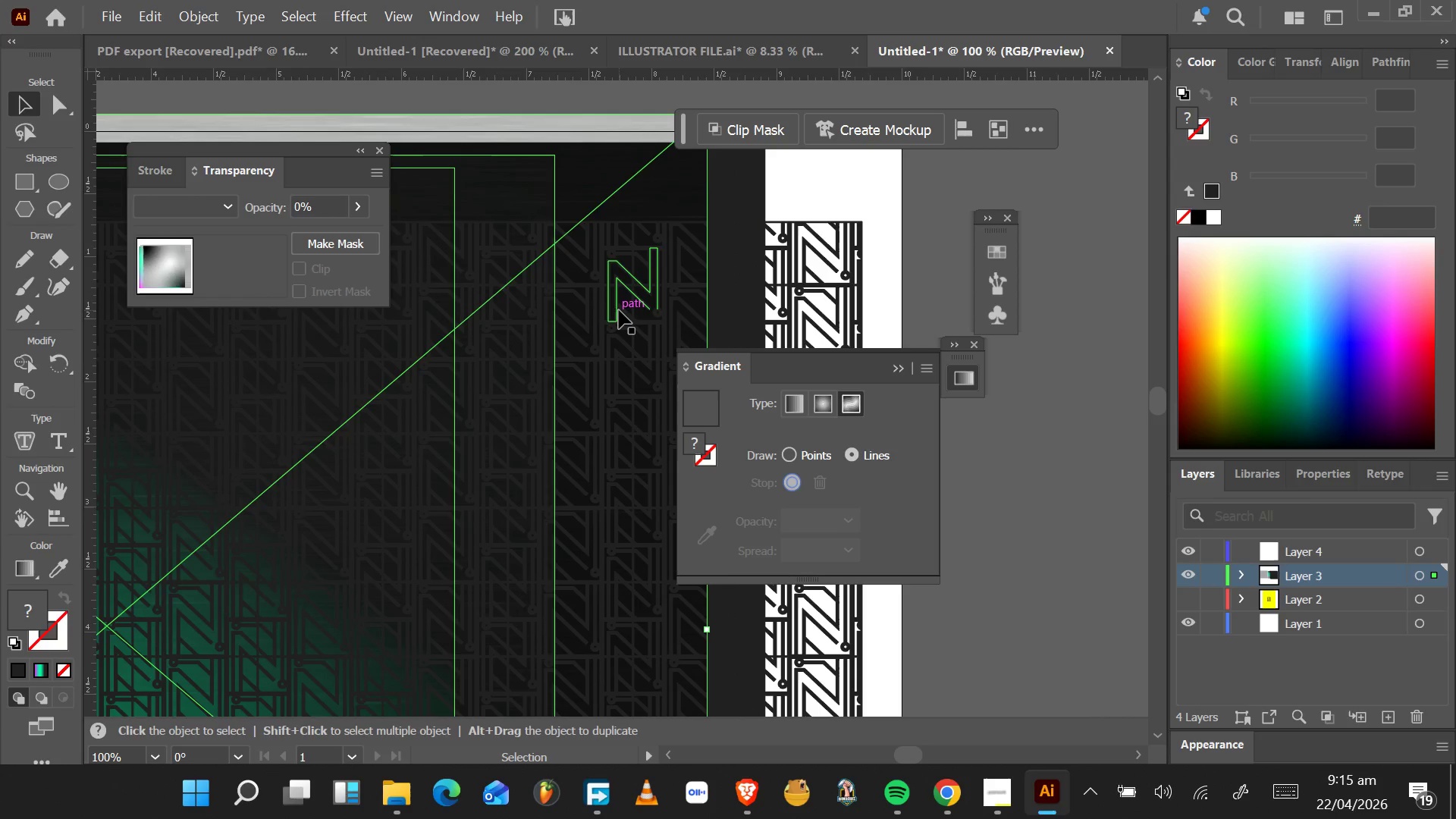 
key(Control+Z)
 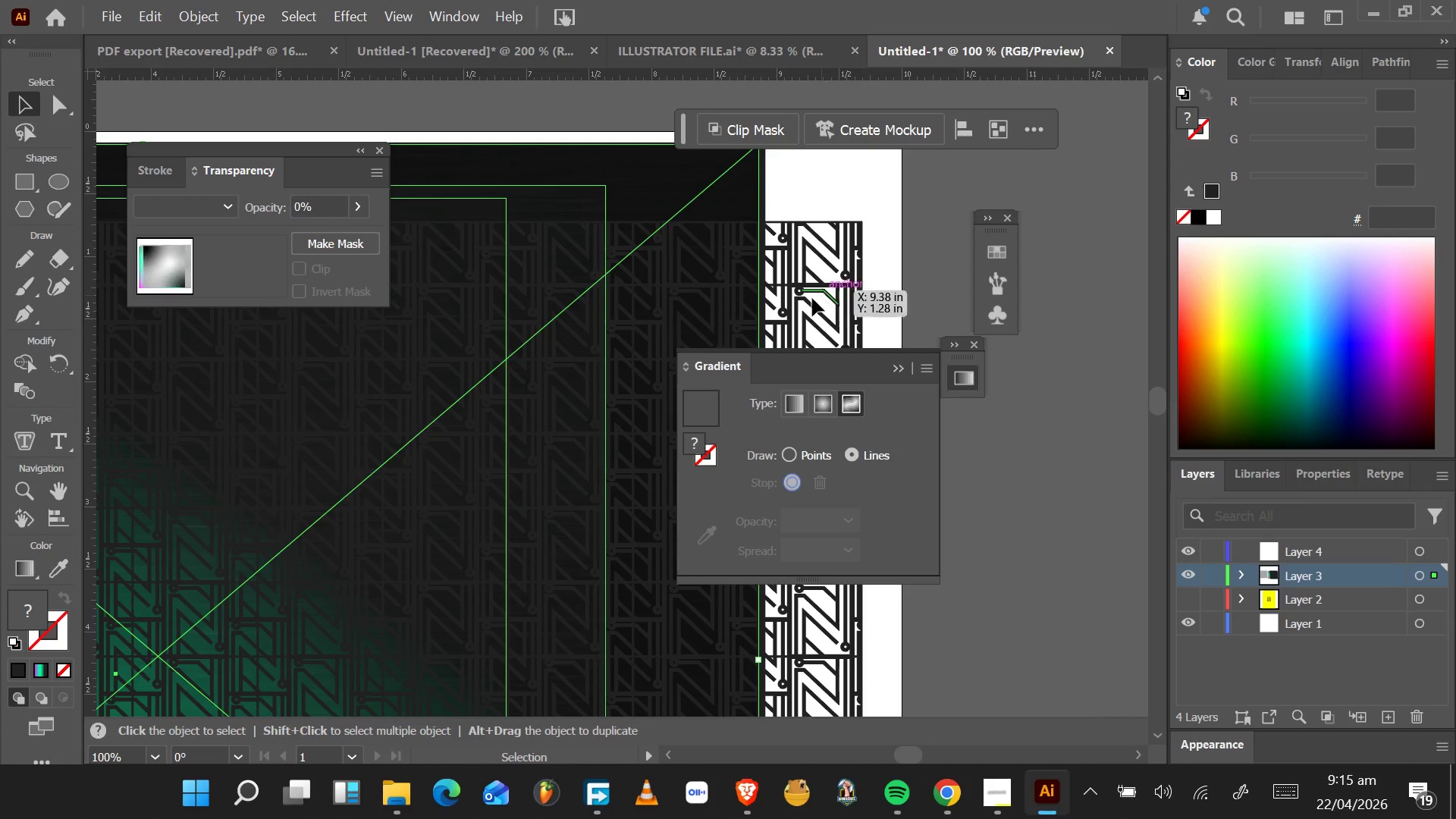 
left_click([803, 306])
 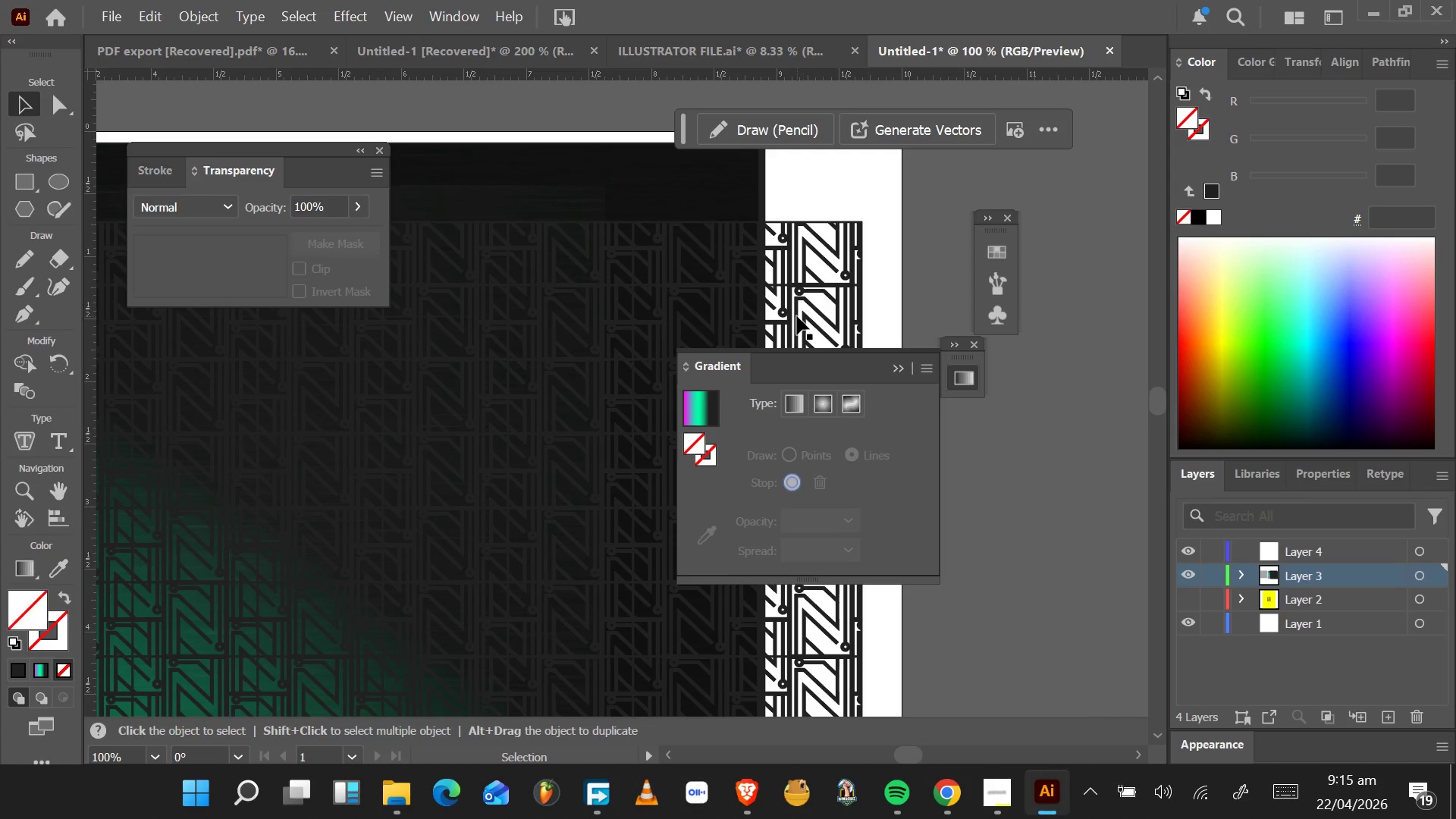 
left_click([797, 316])
 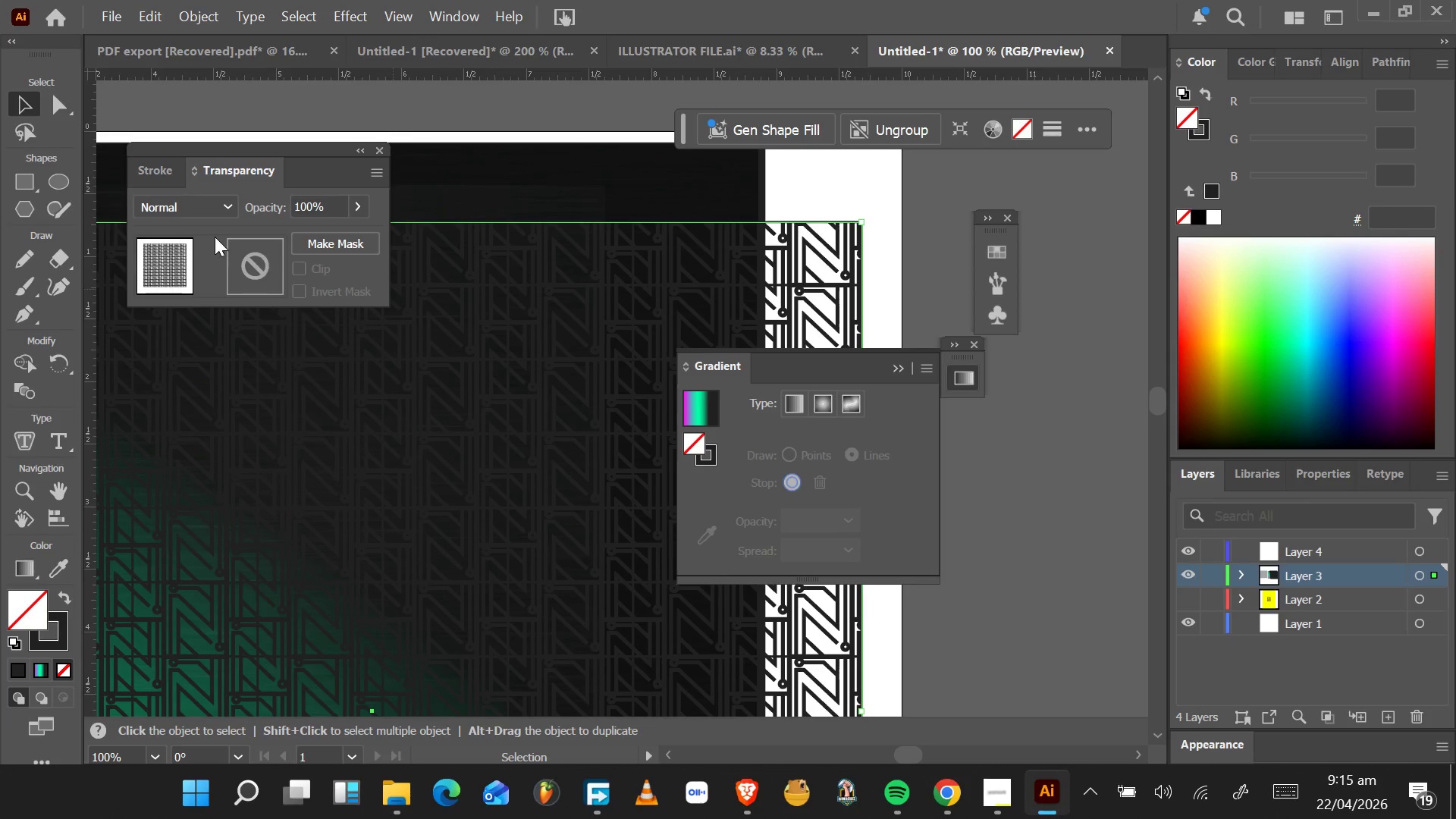 
left_click([221, 210])
 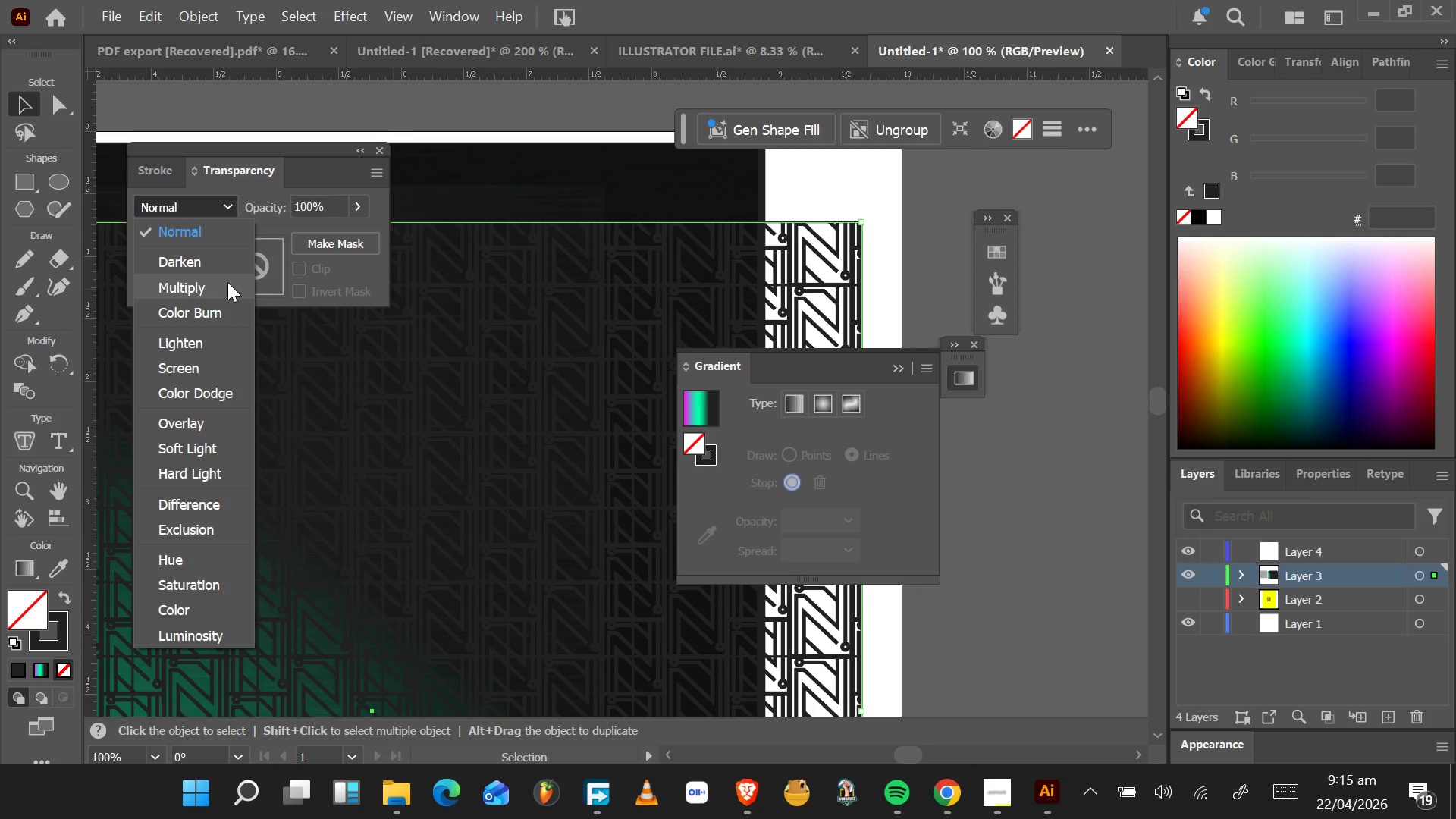 
left_click([228, 267])
 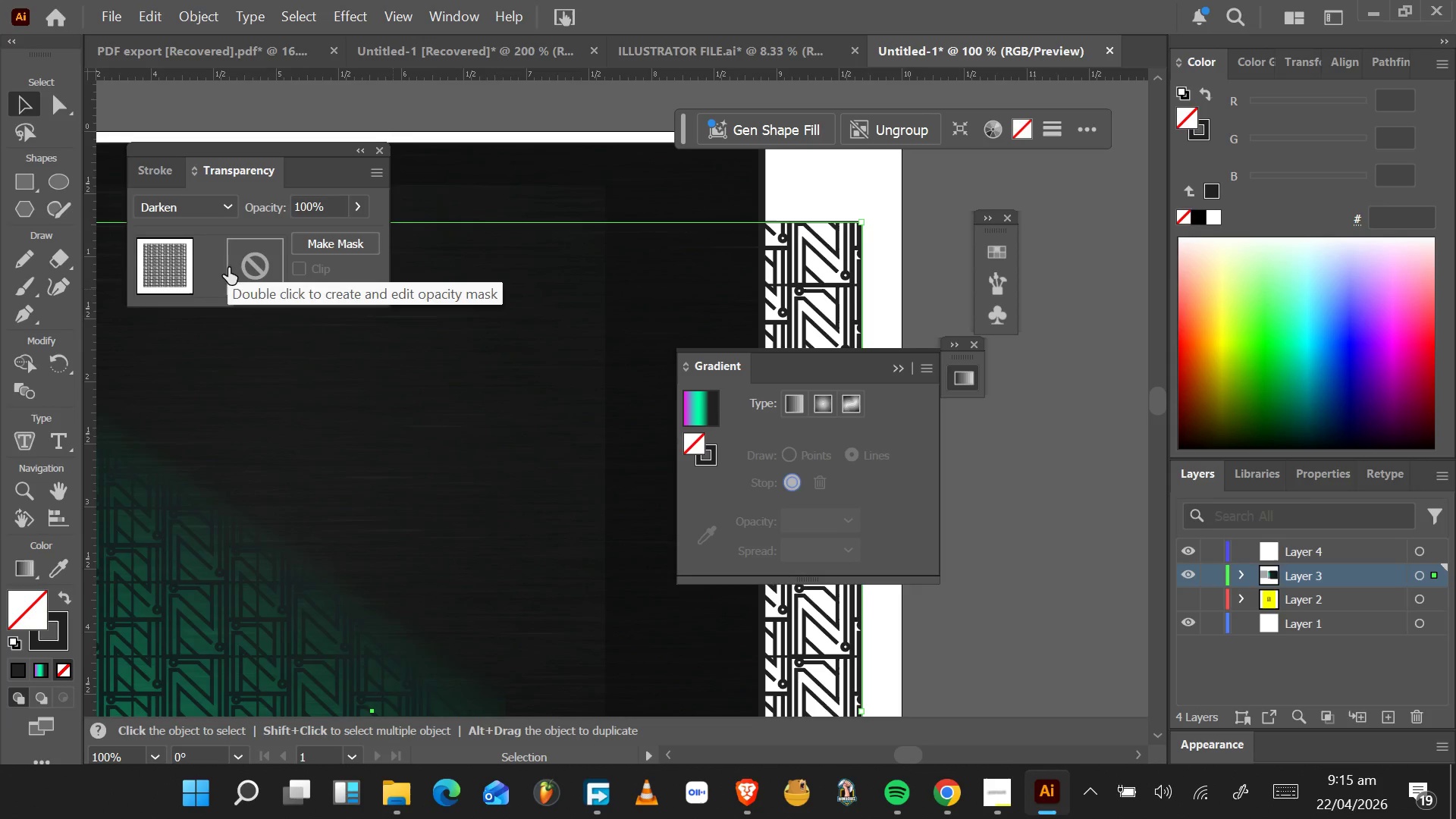 
scroll: coordinate [306, 444], scroll_direction: down, amount: 34.0
 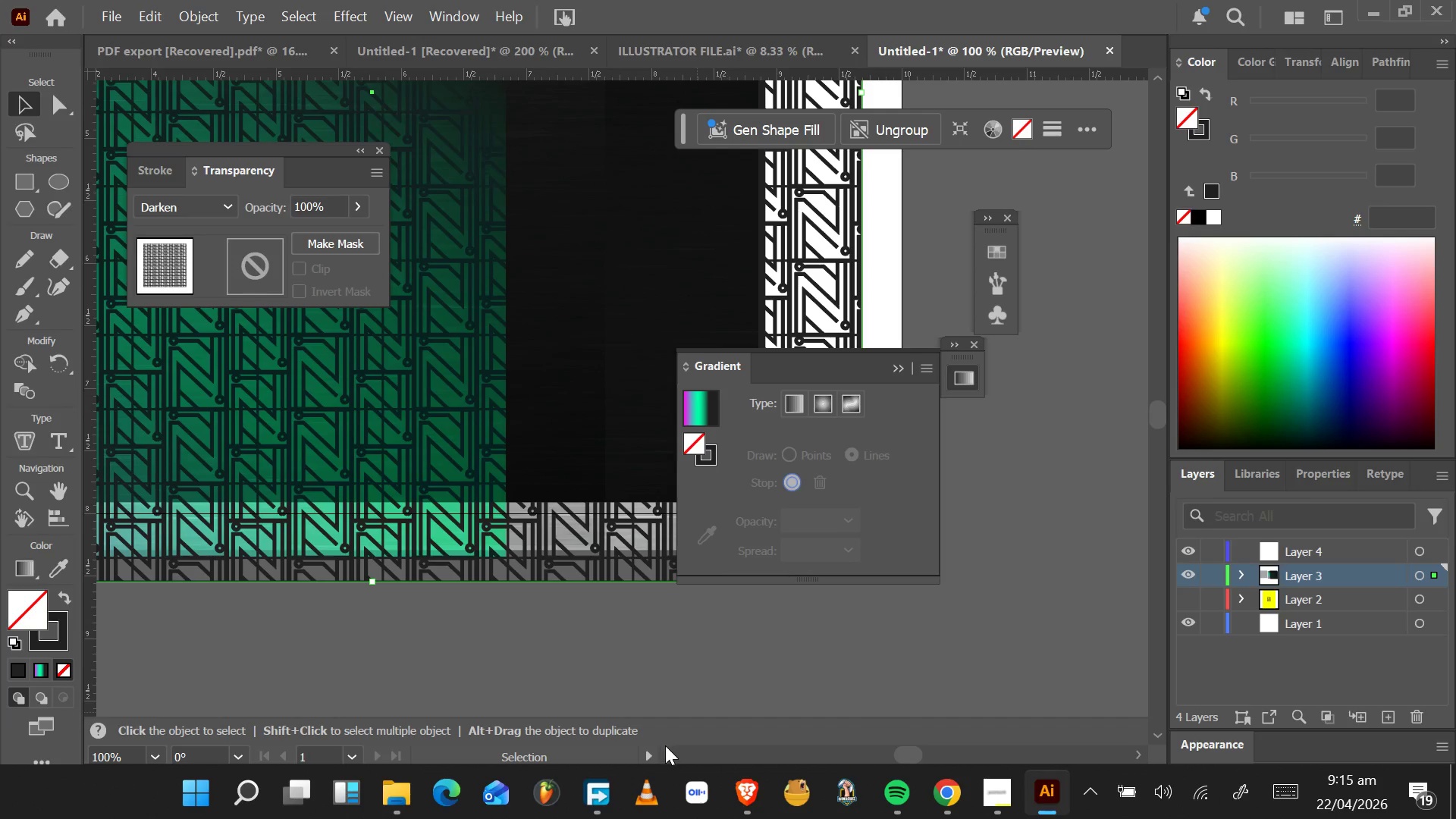 
left_click_drag(start_coordinate=[666, 754], to_coordinate=[662, 752])
 